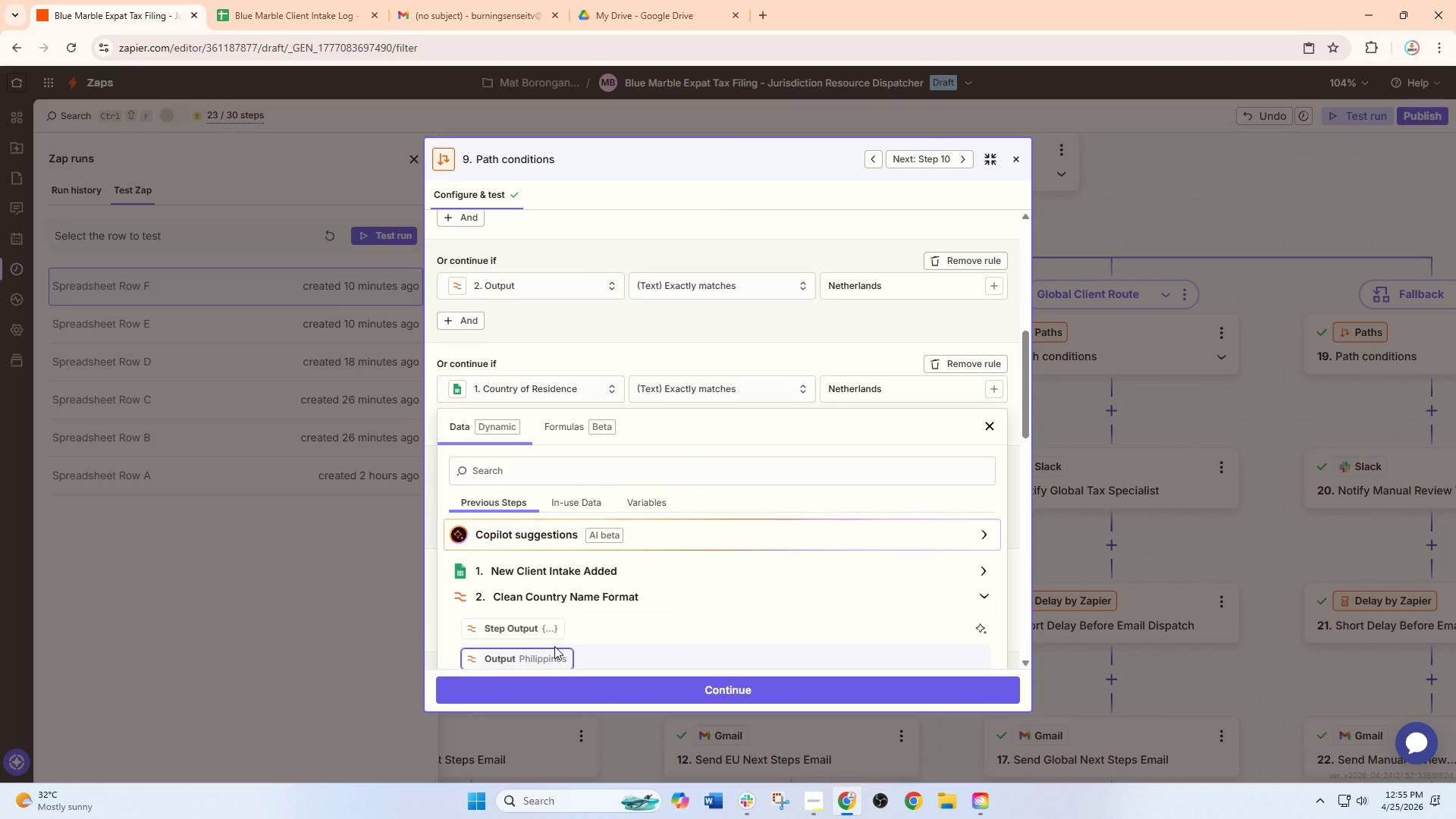 
left_click([551, 651])
 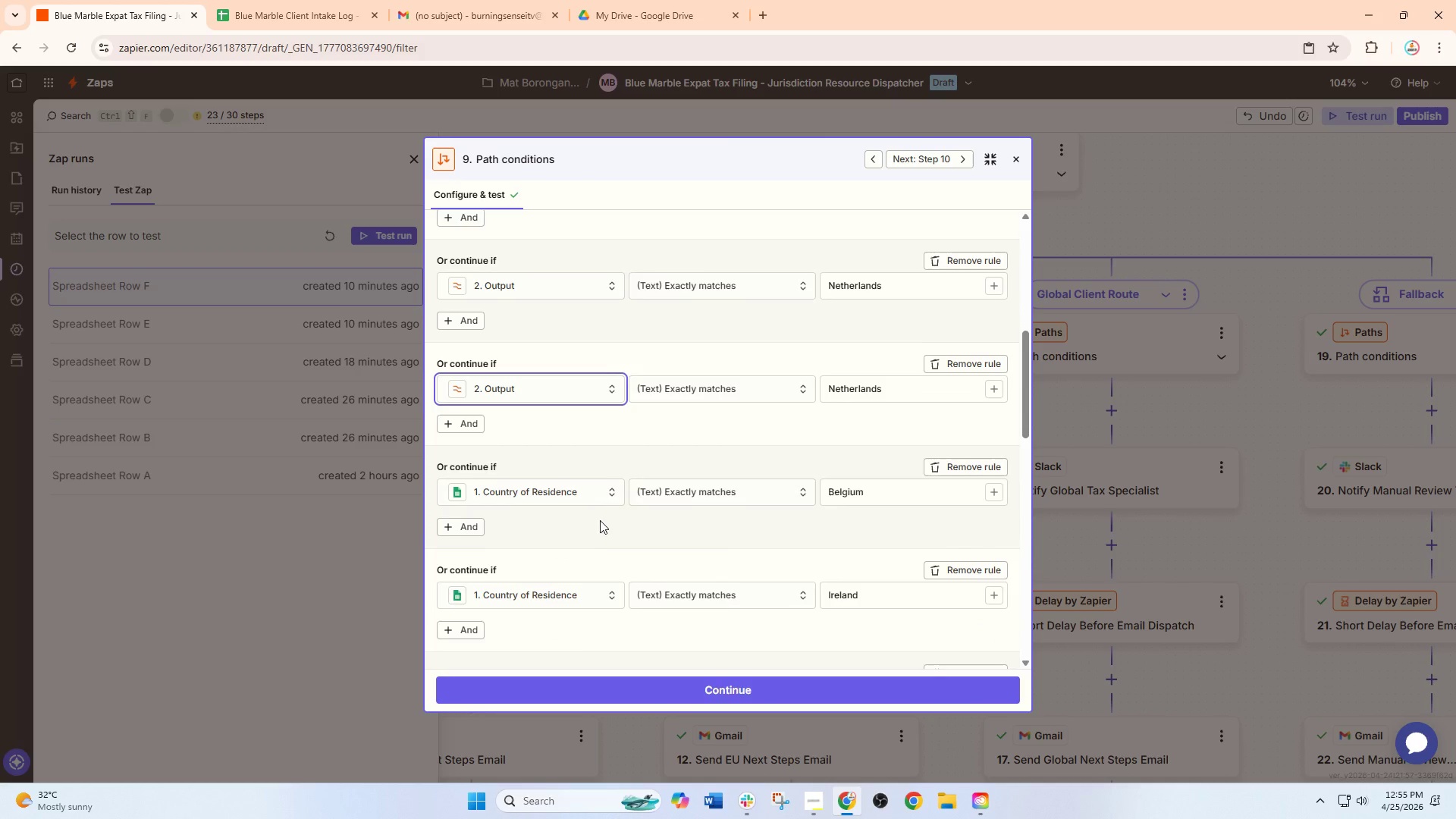 
scroll: coordinate [600, 512], scroll_direction: down, amount: 2.0
 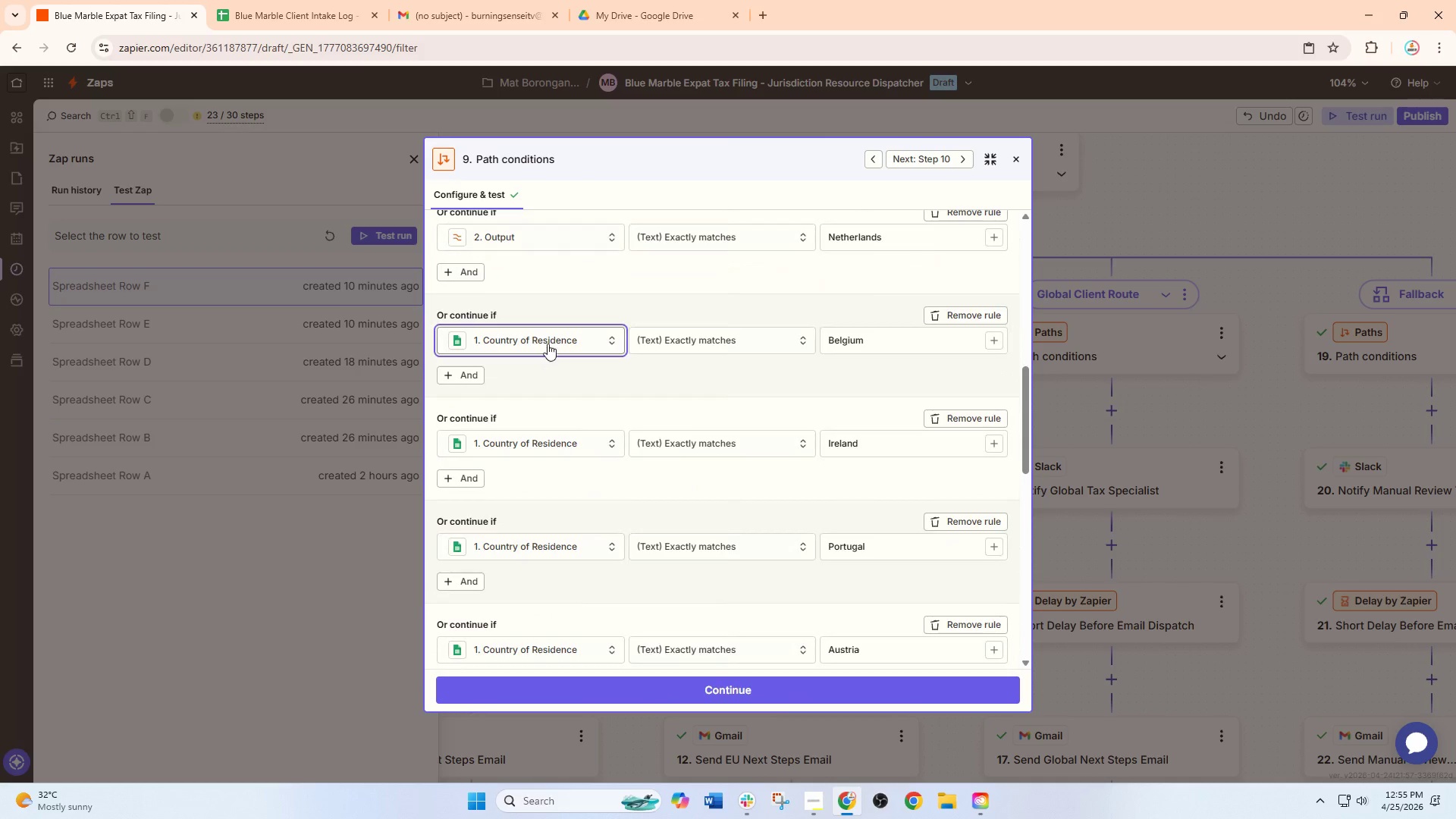 
left_click([548, 344])
 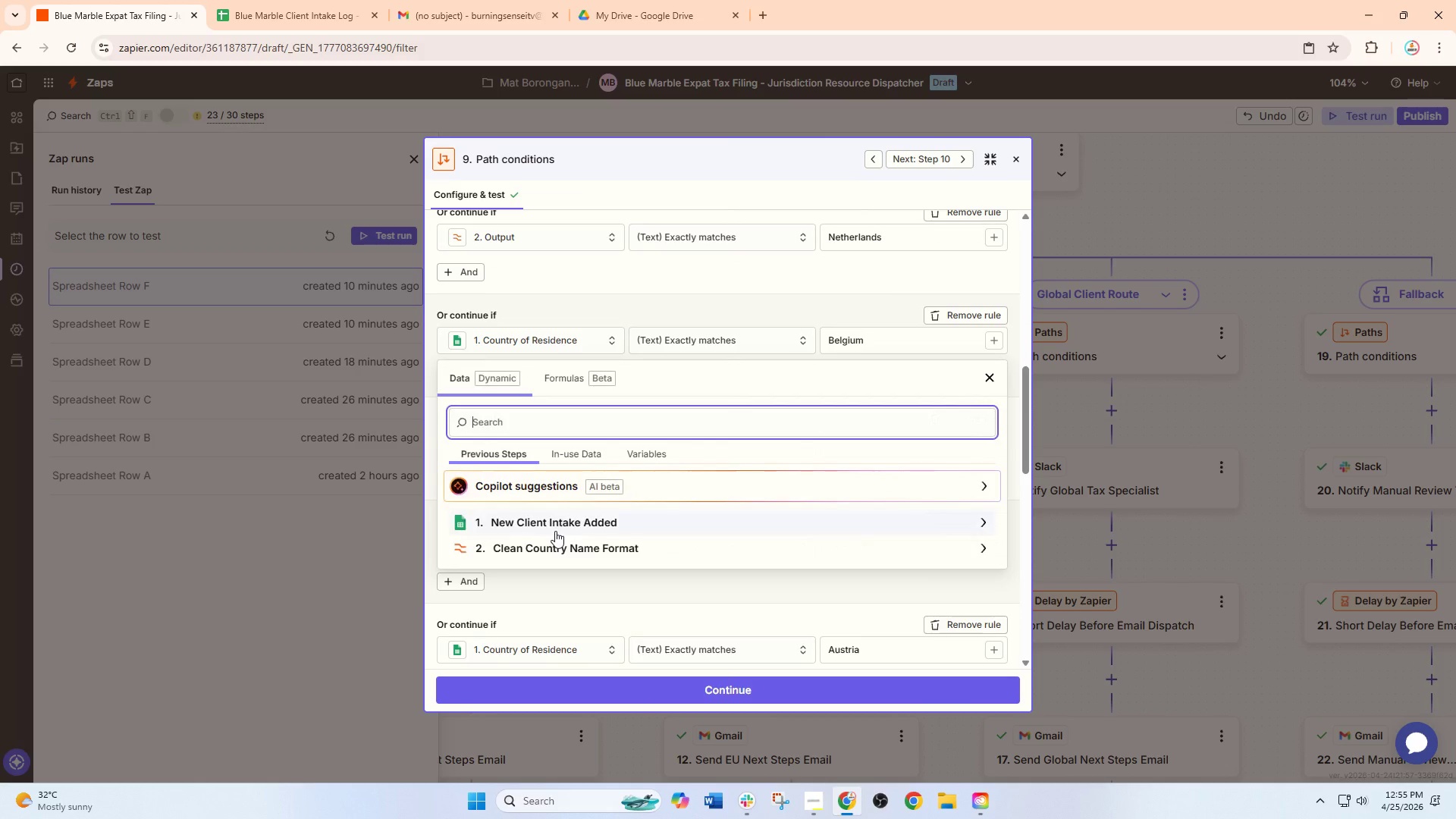 
left_click([554, 542])
 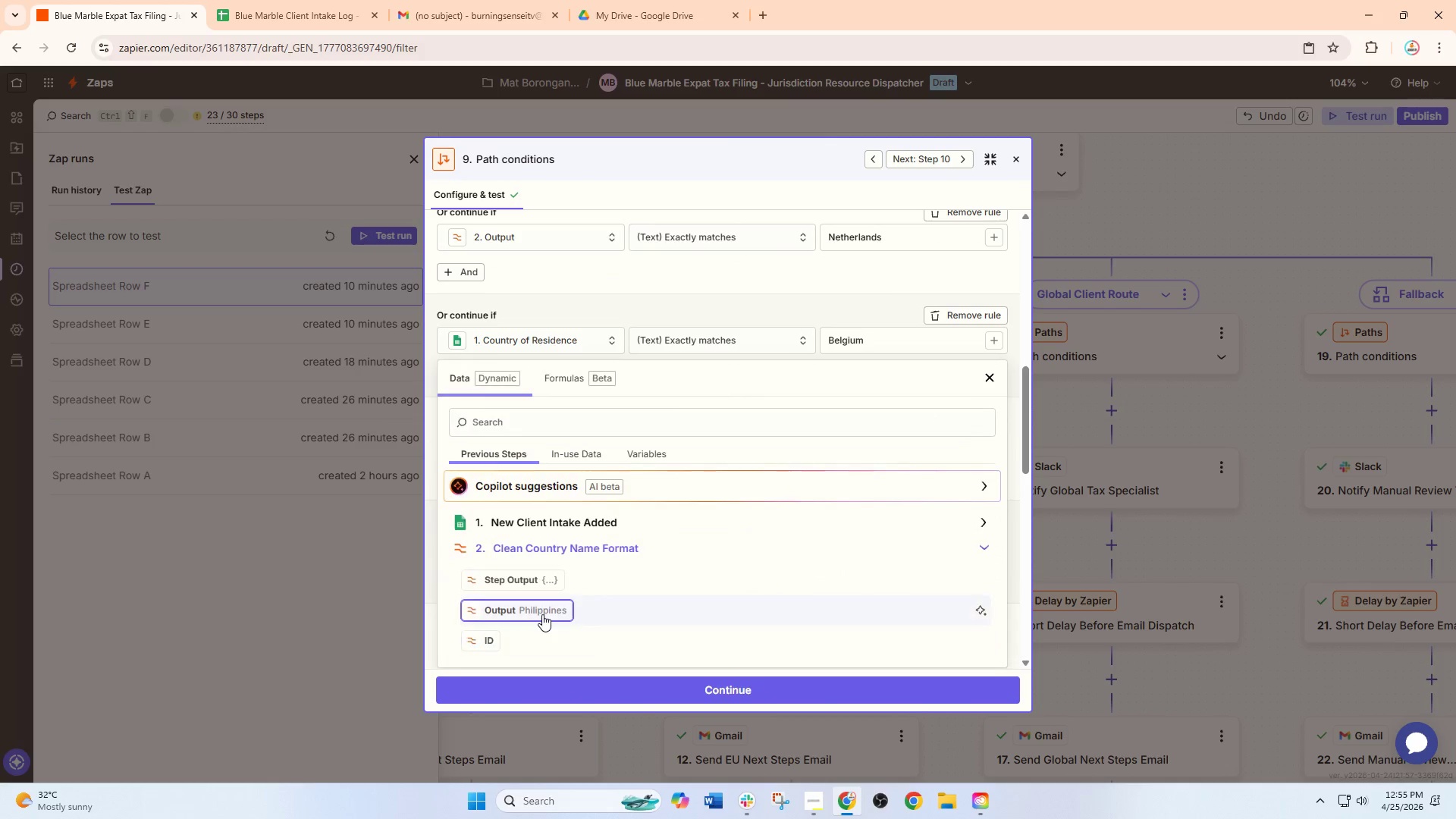 
left_click([542, 614])
 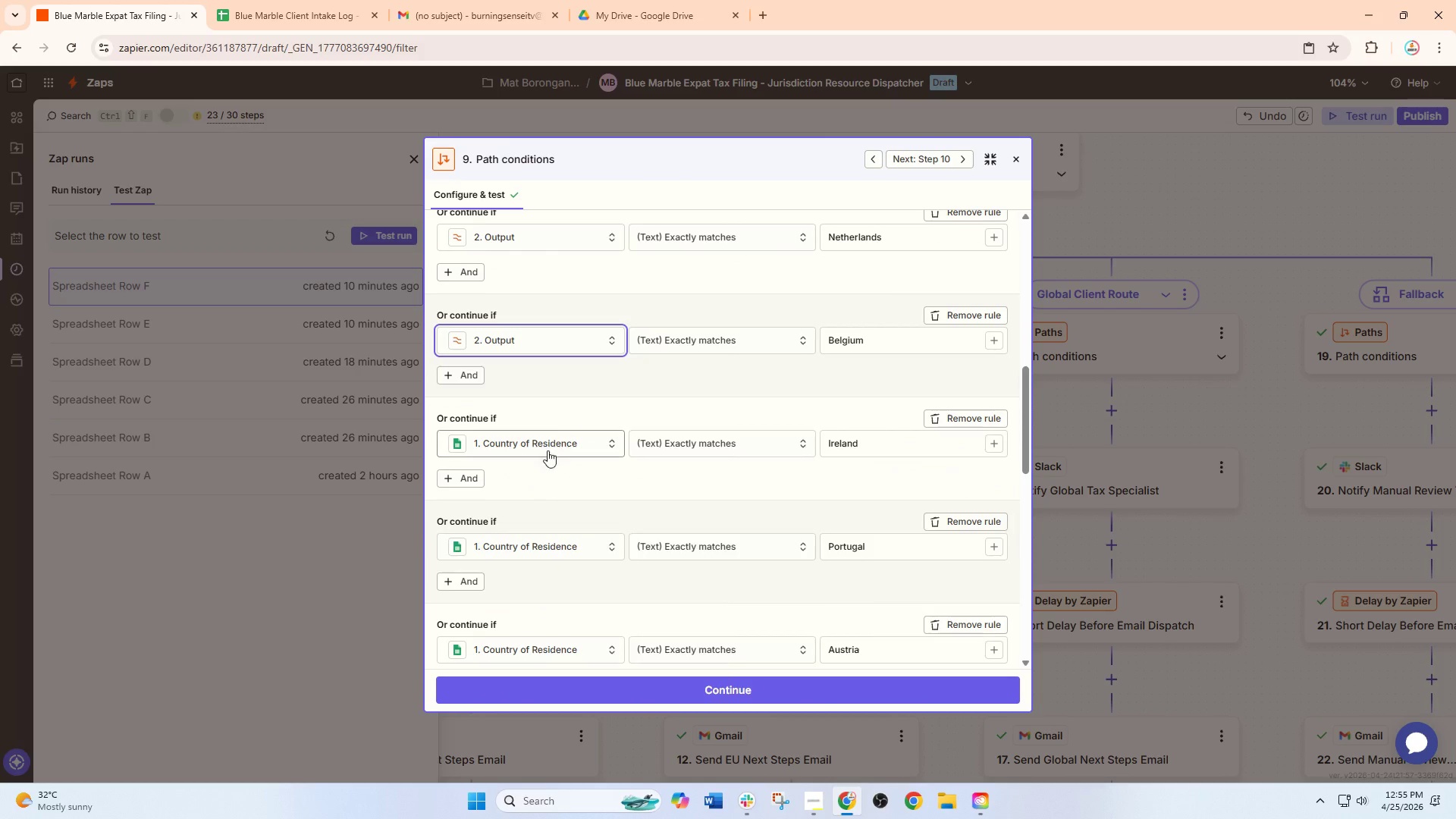 
left_click([547, 444])
 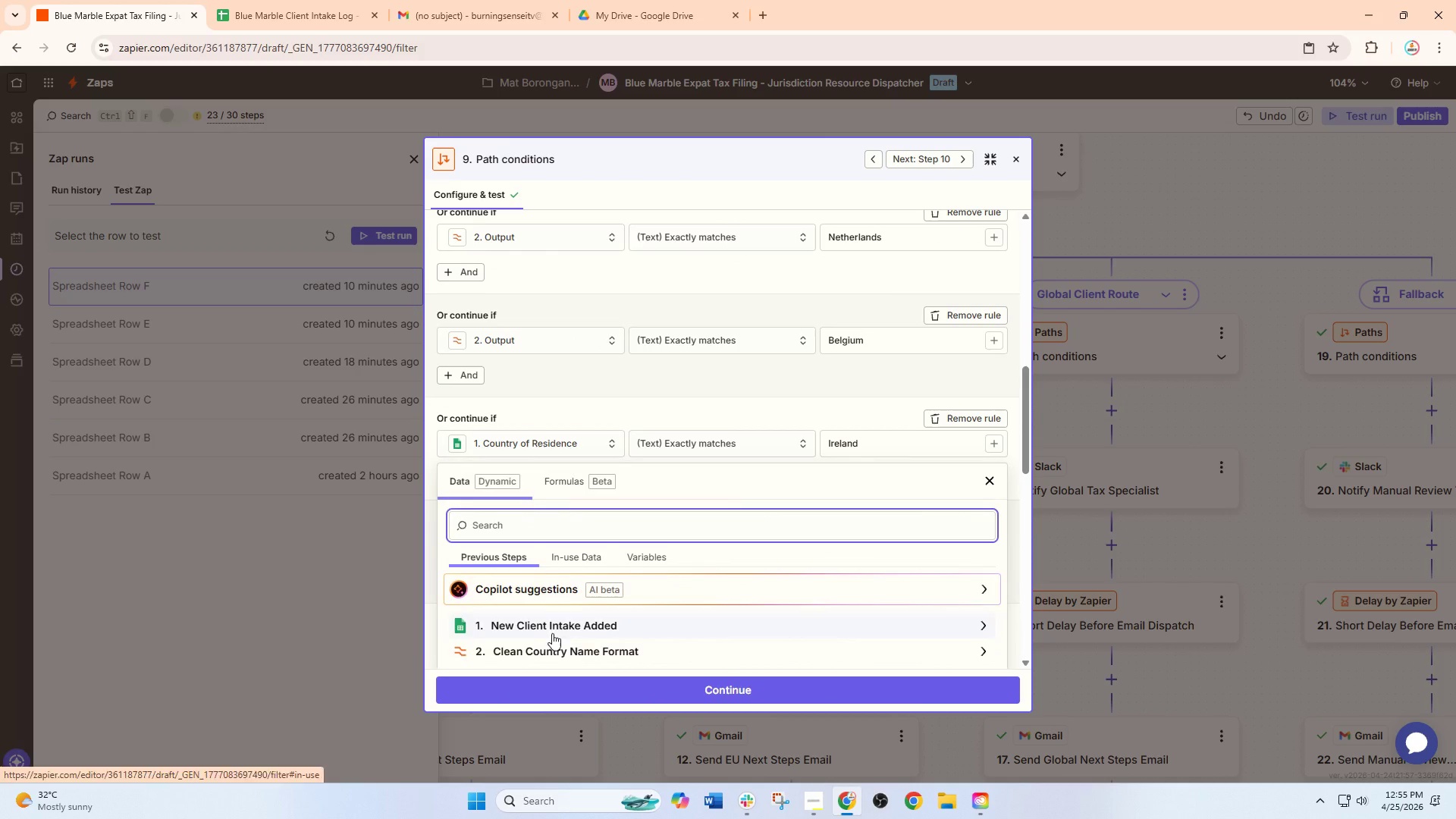 
left_click([551, 646])
 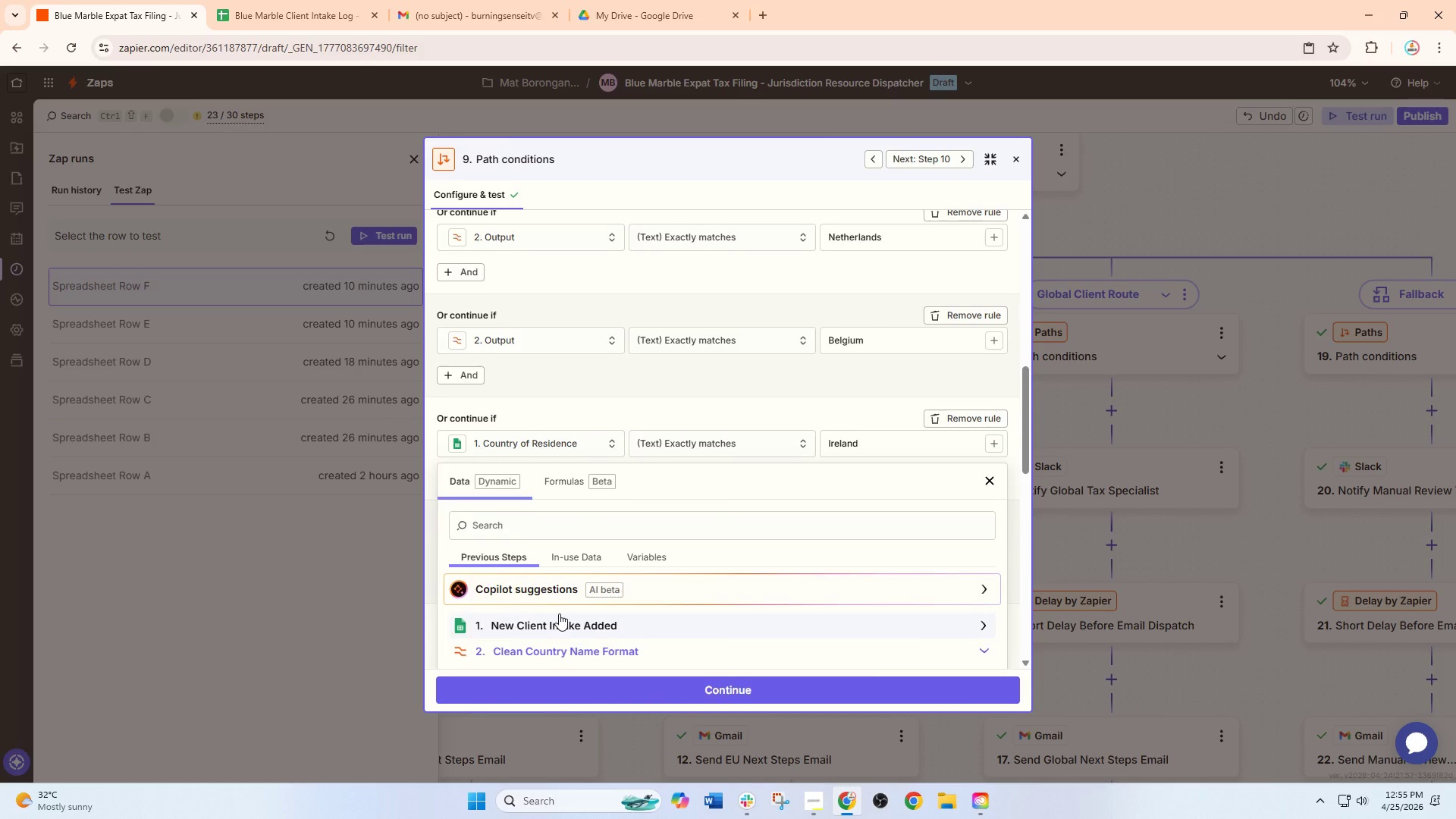 
scroll: coordinate [559, 613], scroll_direction: down, amount: 2.0
 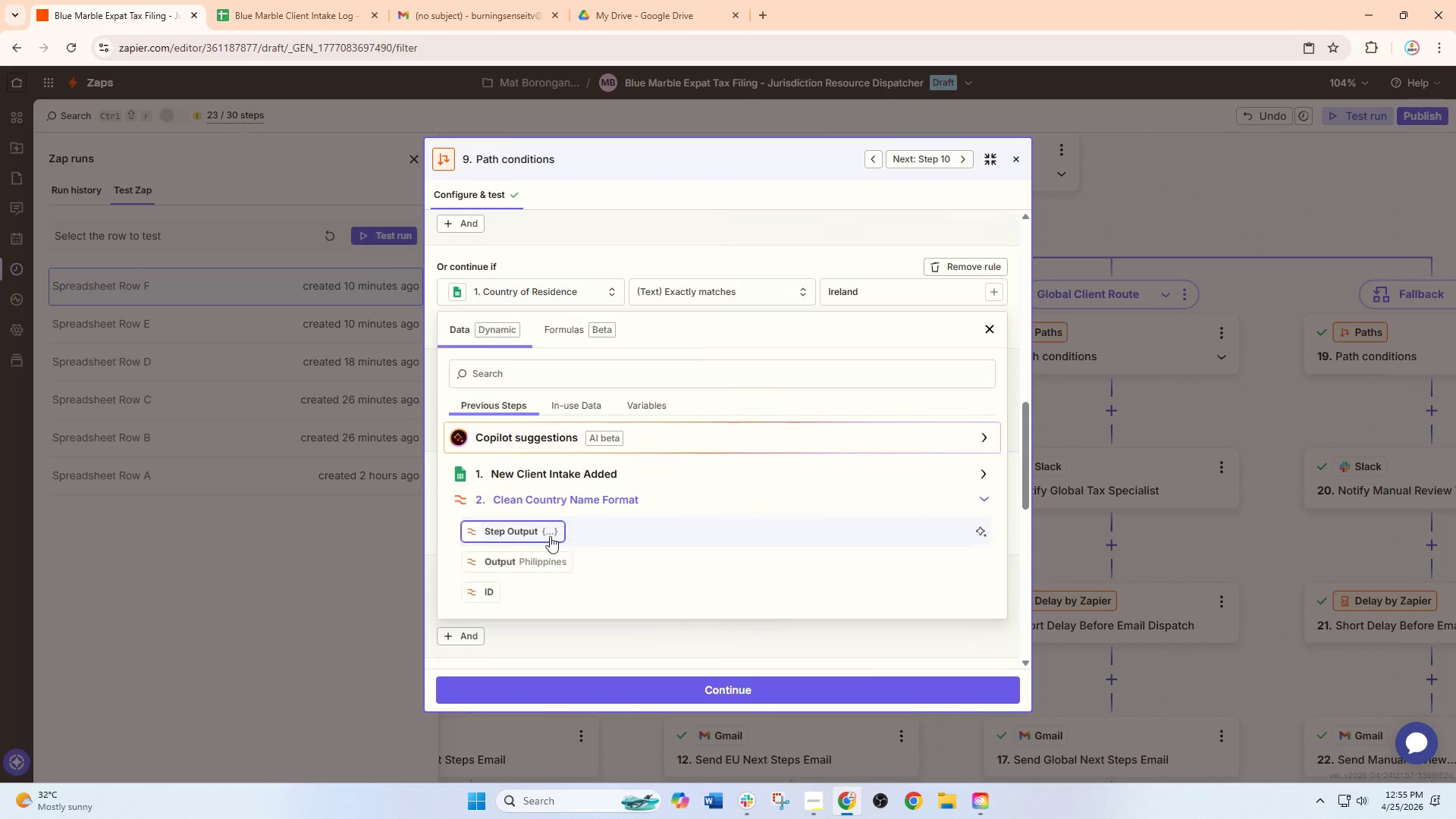 
left_click_drag(start_coordinate=[550, 536], to_coordinate=[550, 553])
 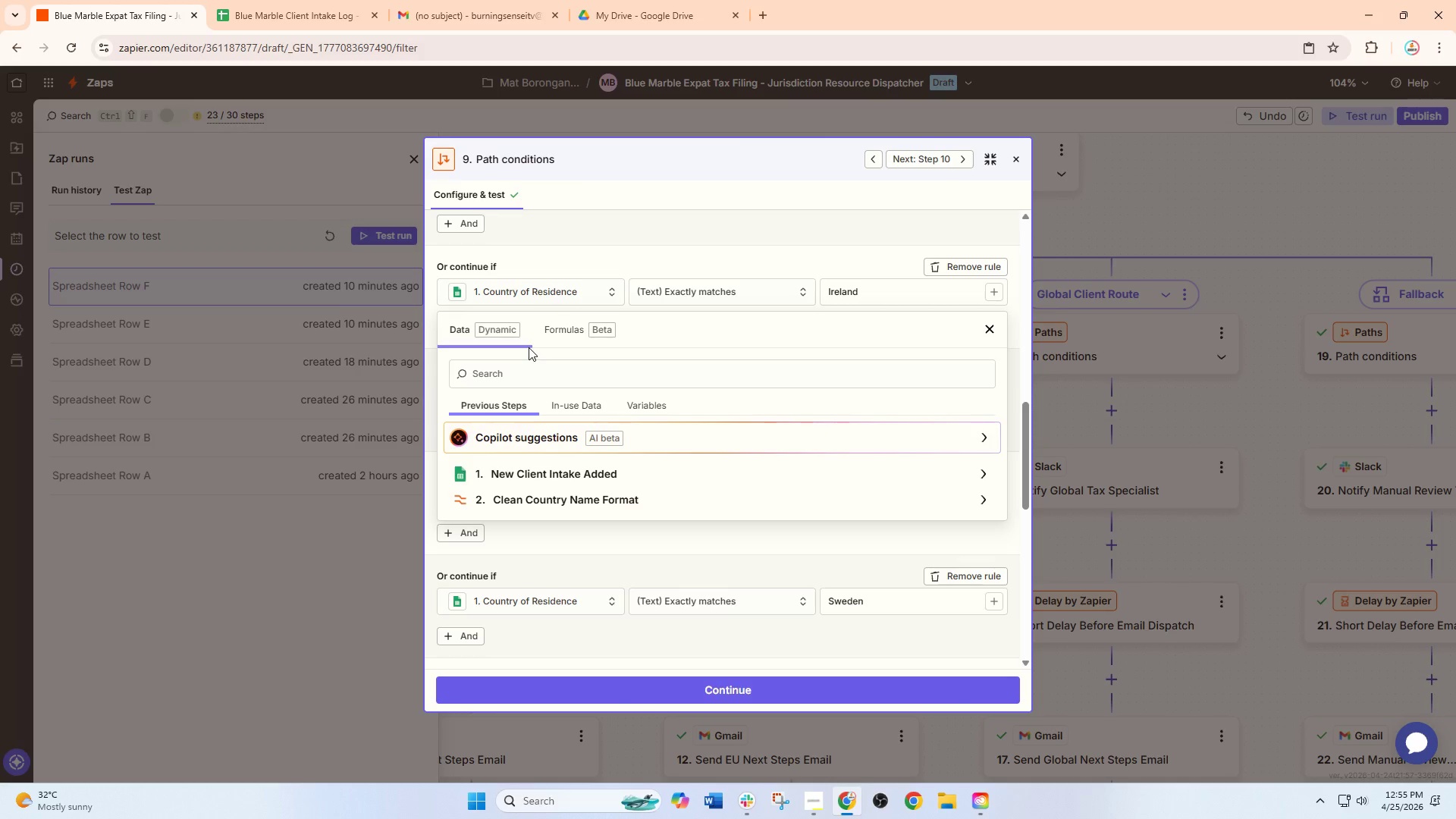 
scroll: coordinate [550, 378], scroll_direction: up, amount: 2.0
 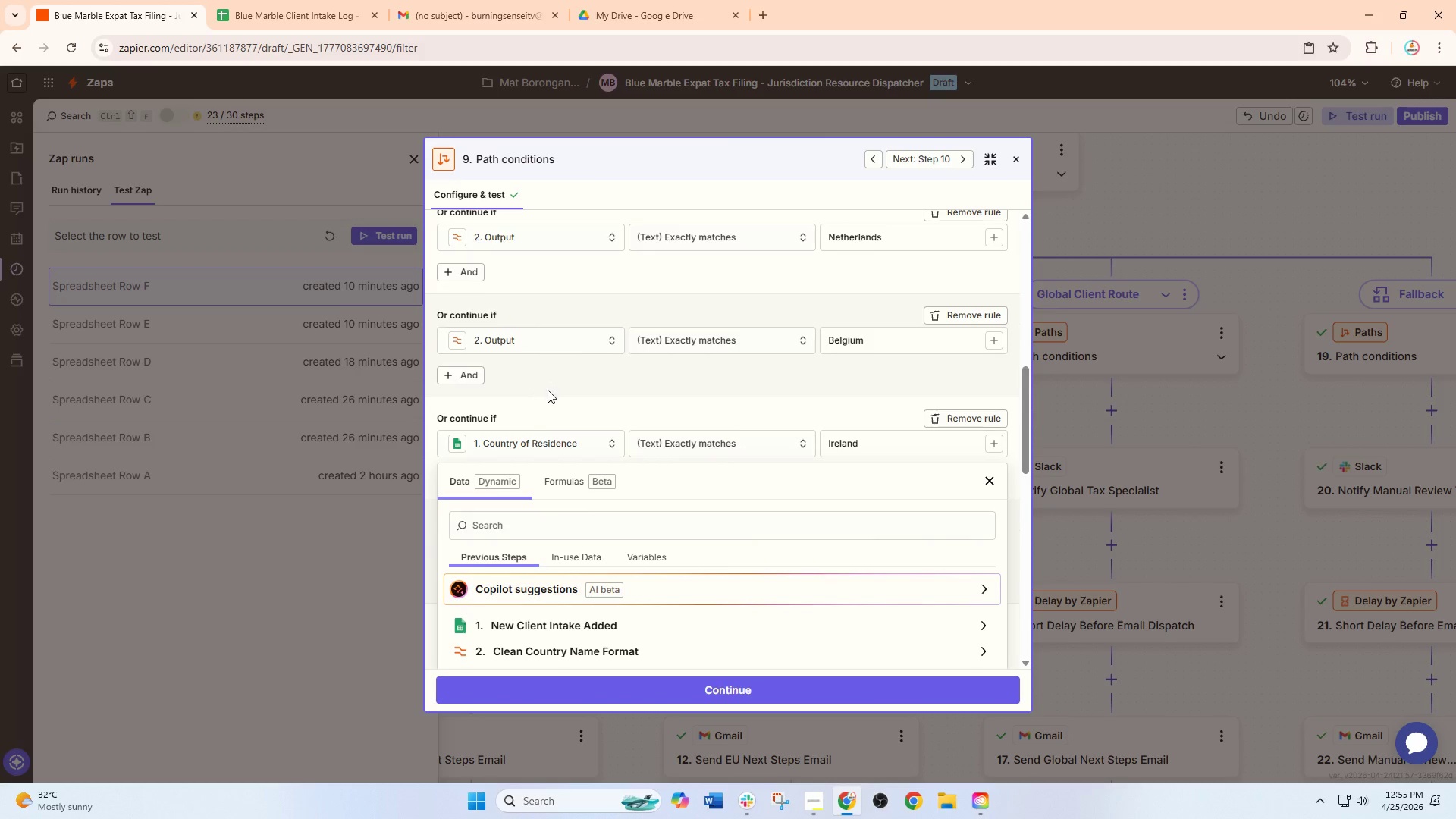 
left_click([548, 391])
 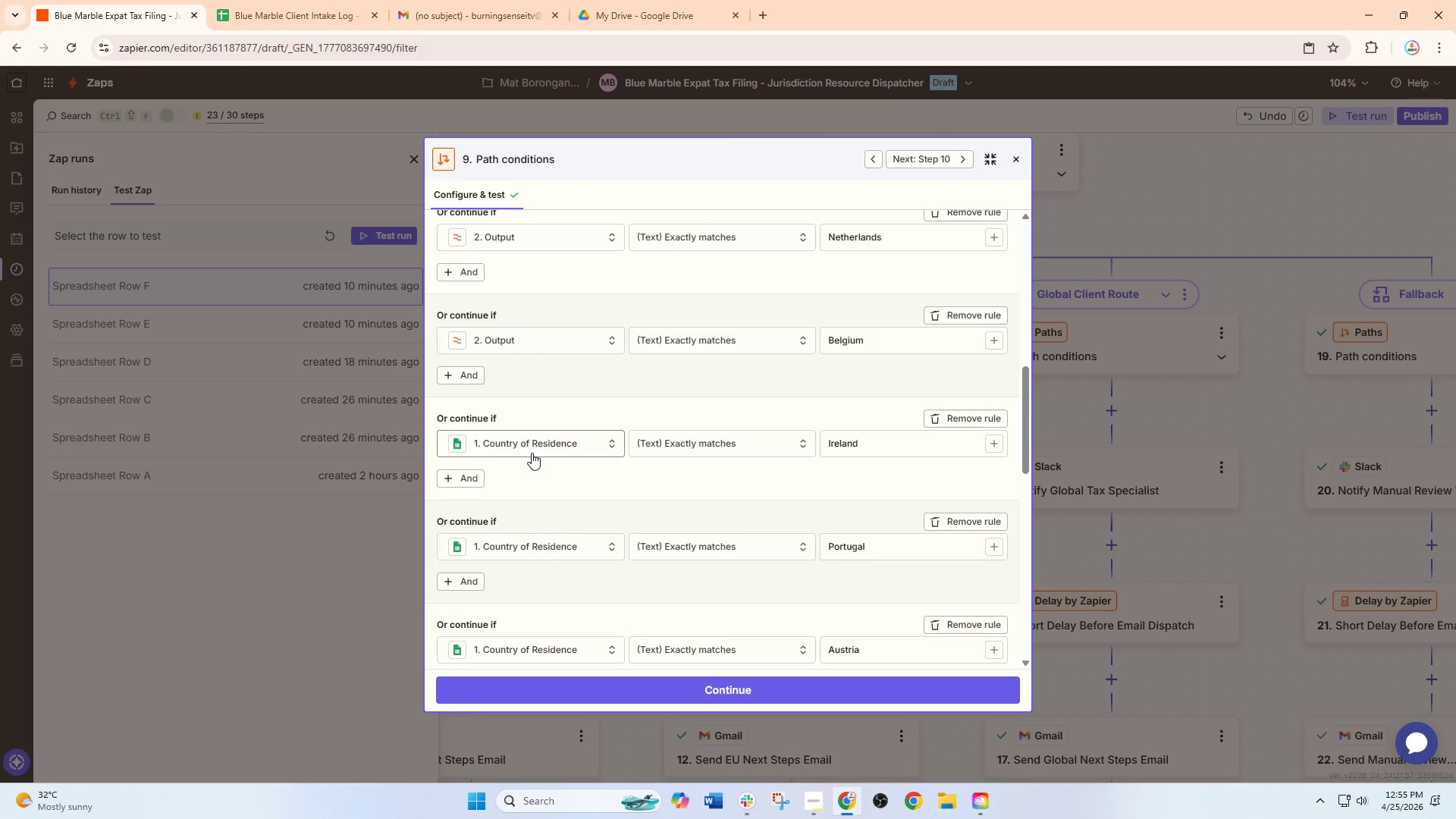 
left_click([532, 453])
 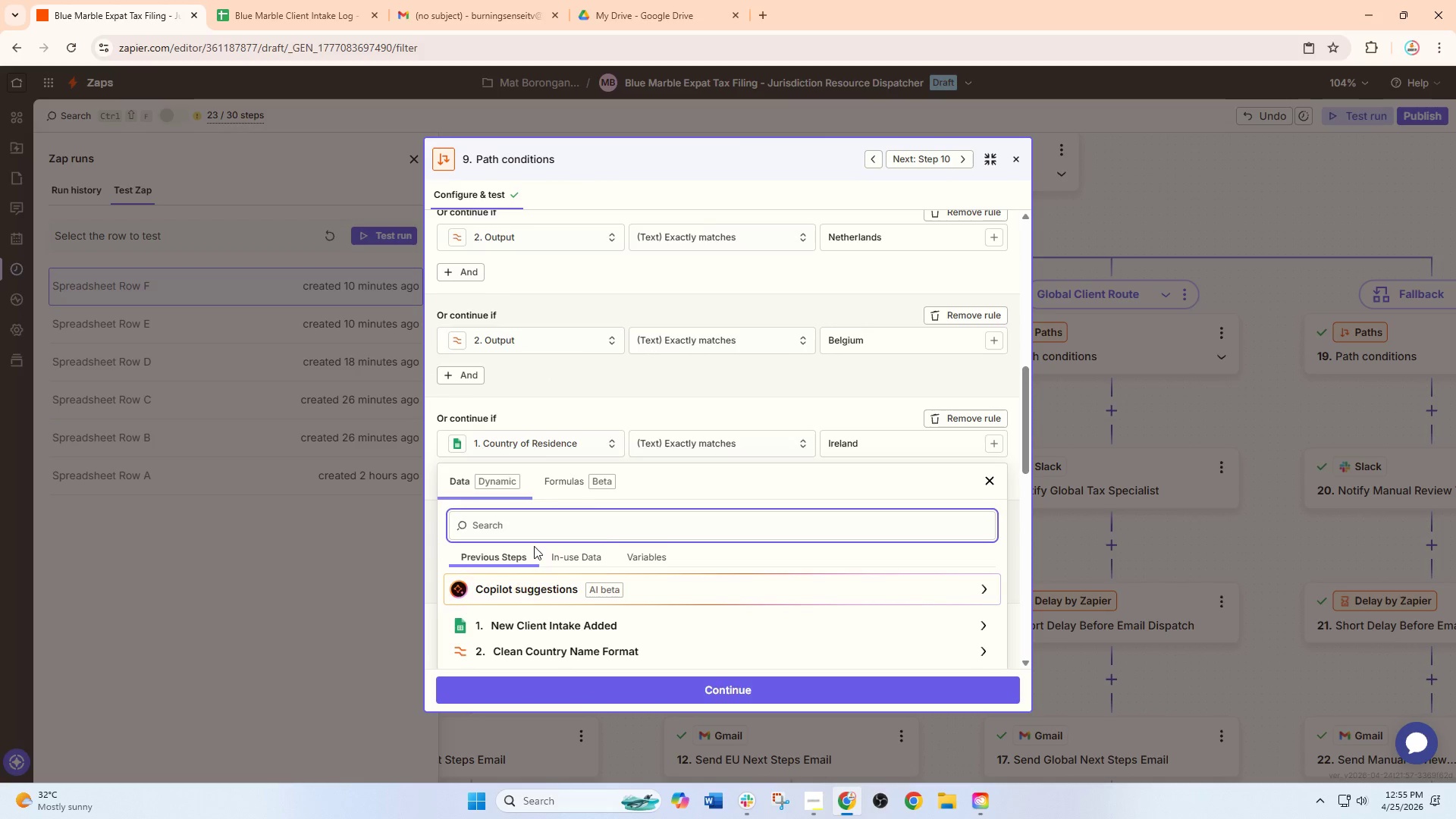 
left_click([537, 576])
 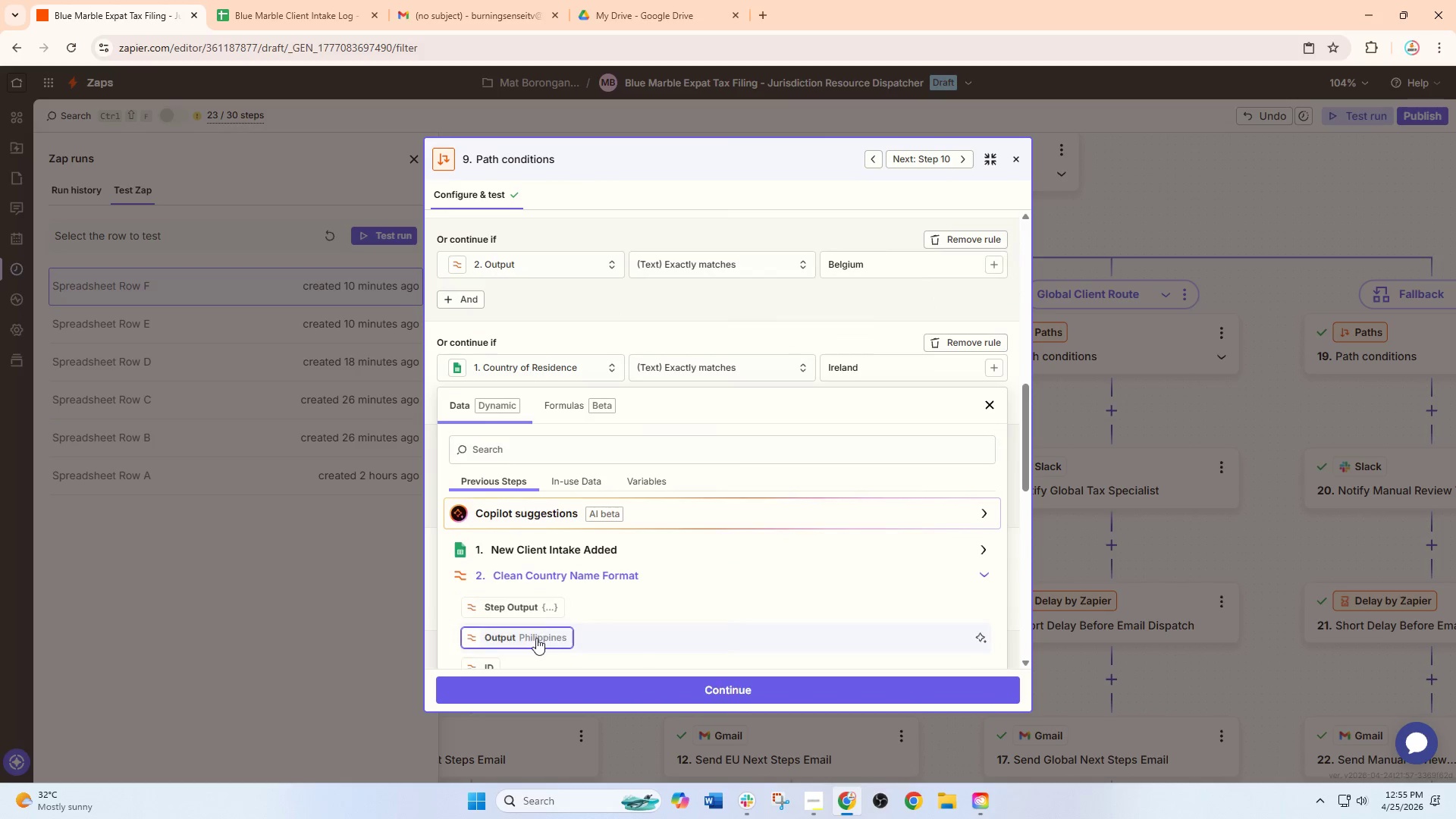 
scroll: coordinate [534, 555], scroll_direction: down, amount: 1.0
 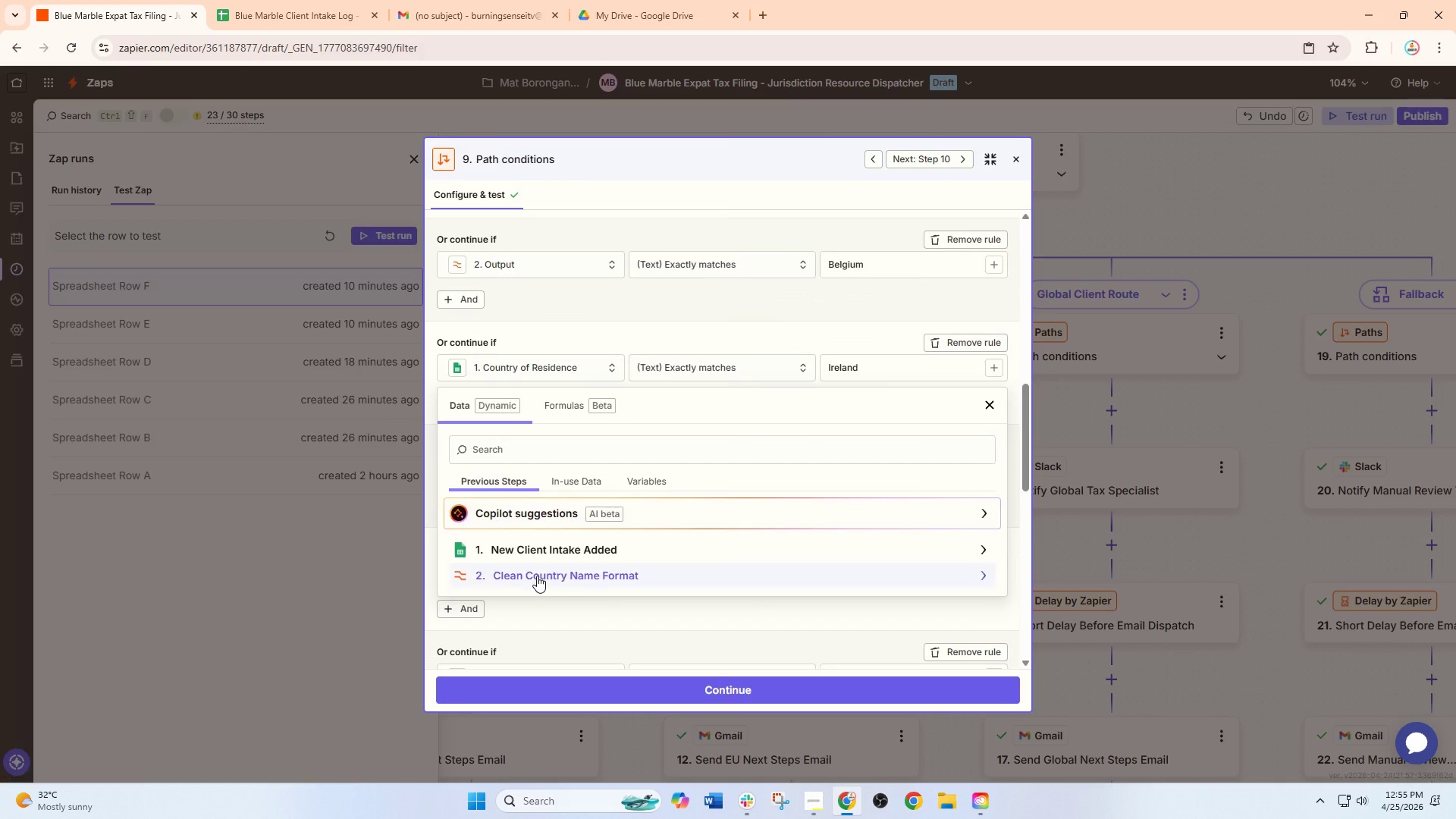 
left_click([536, 638])
 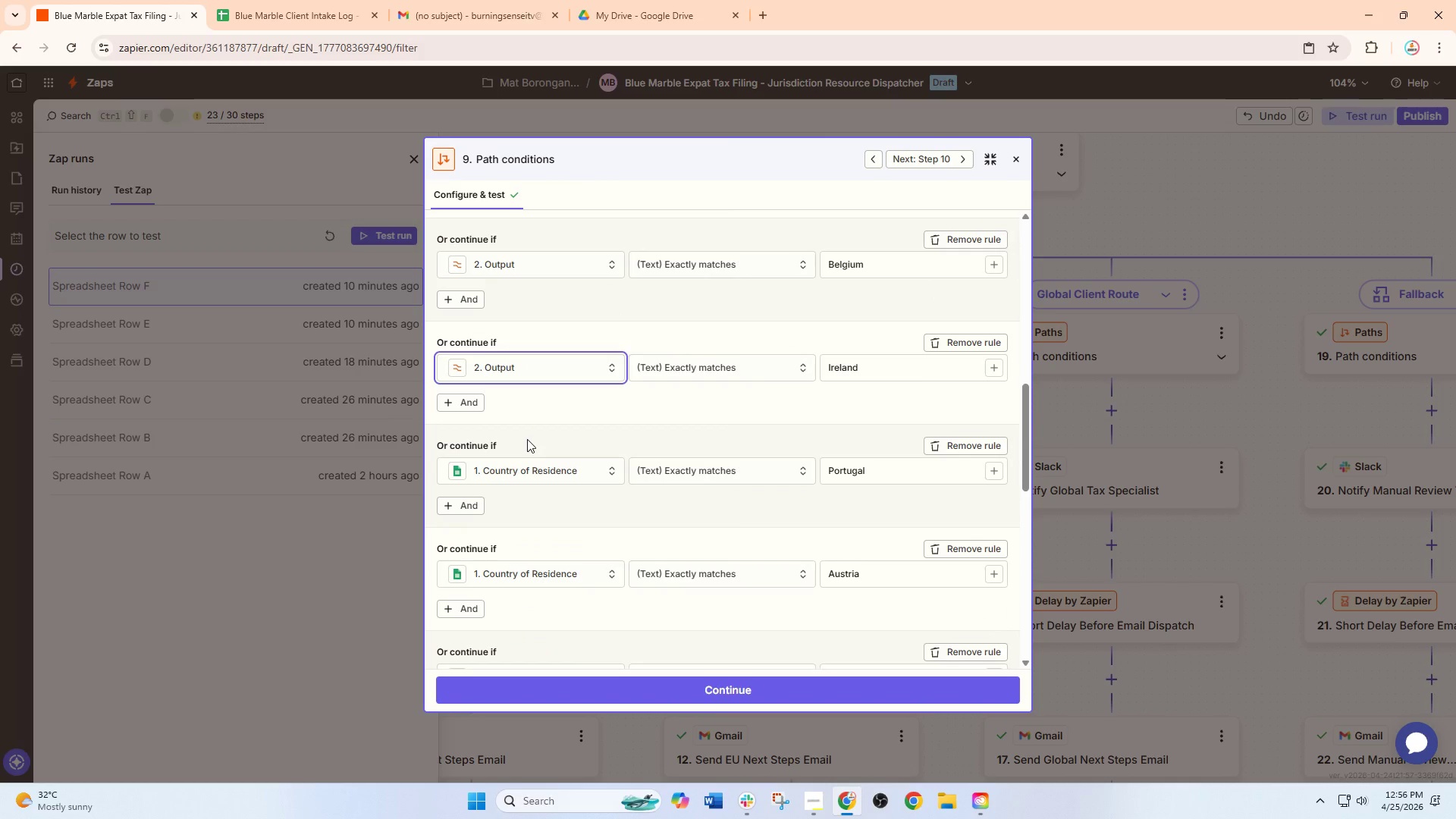 
left_click([525, 466])
 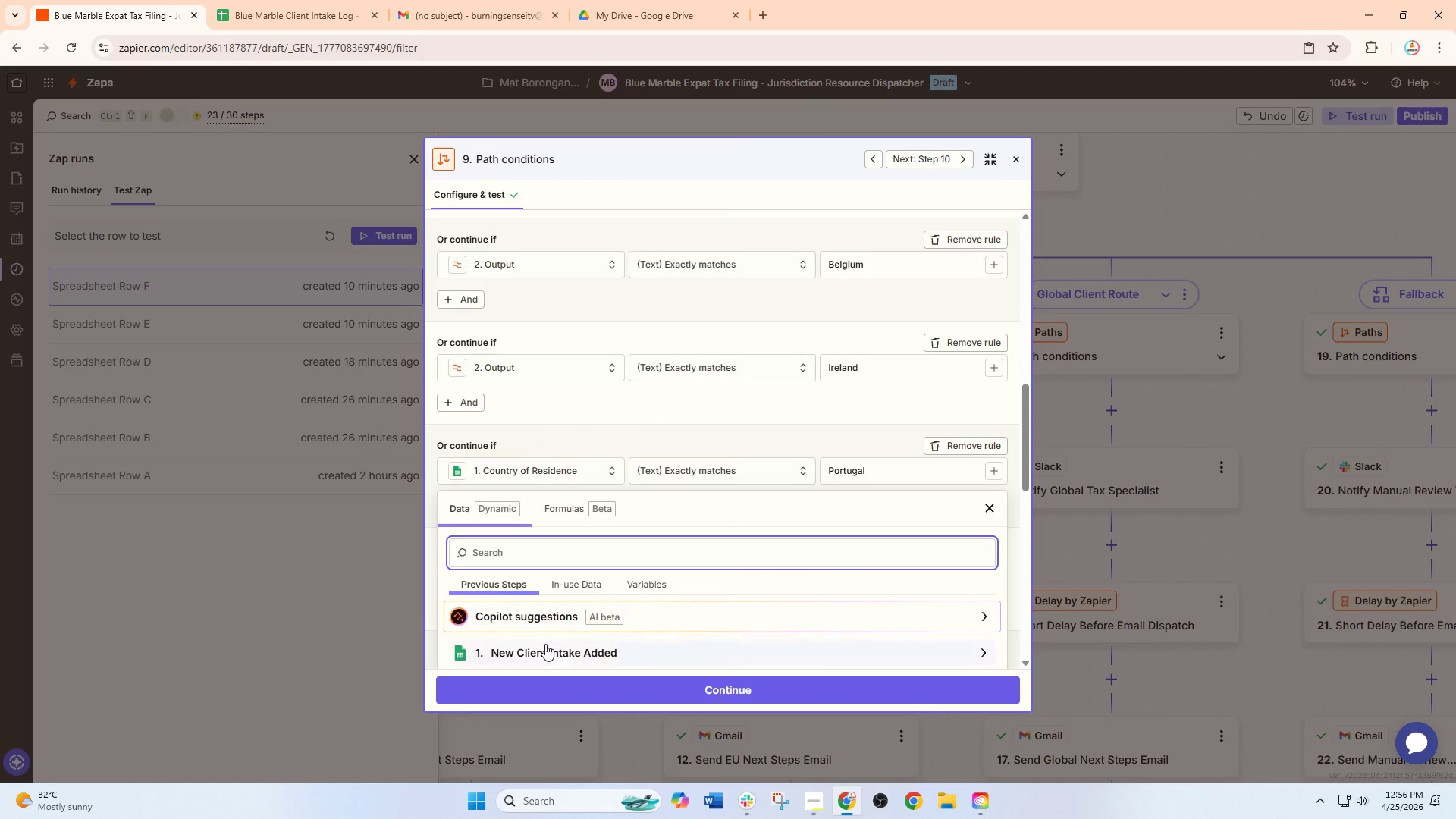 
left_click([545, 645])
 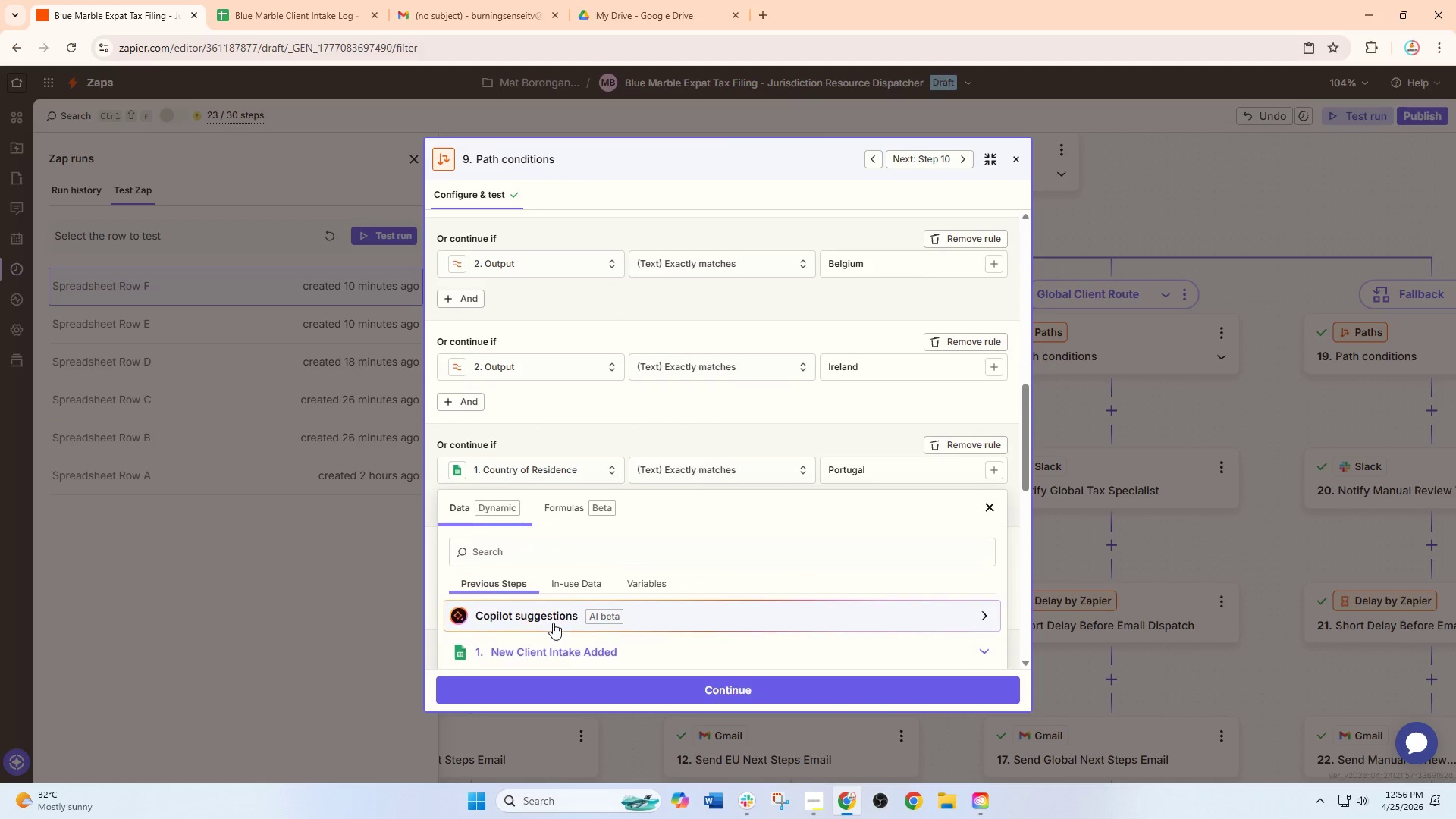 
scroll: coordinate [559, 537], scroll_direction: down, amount: 6.0
 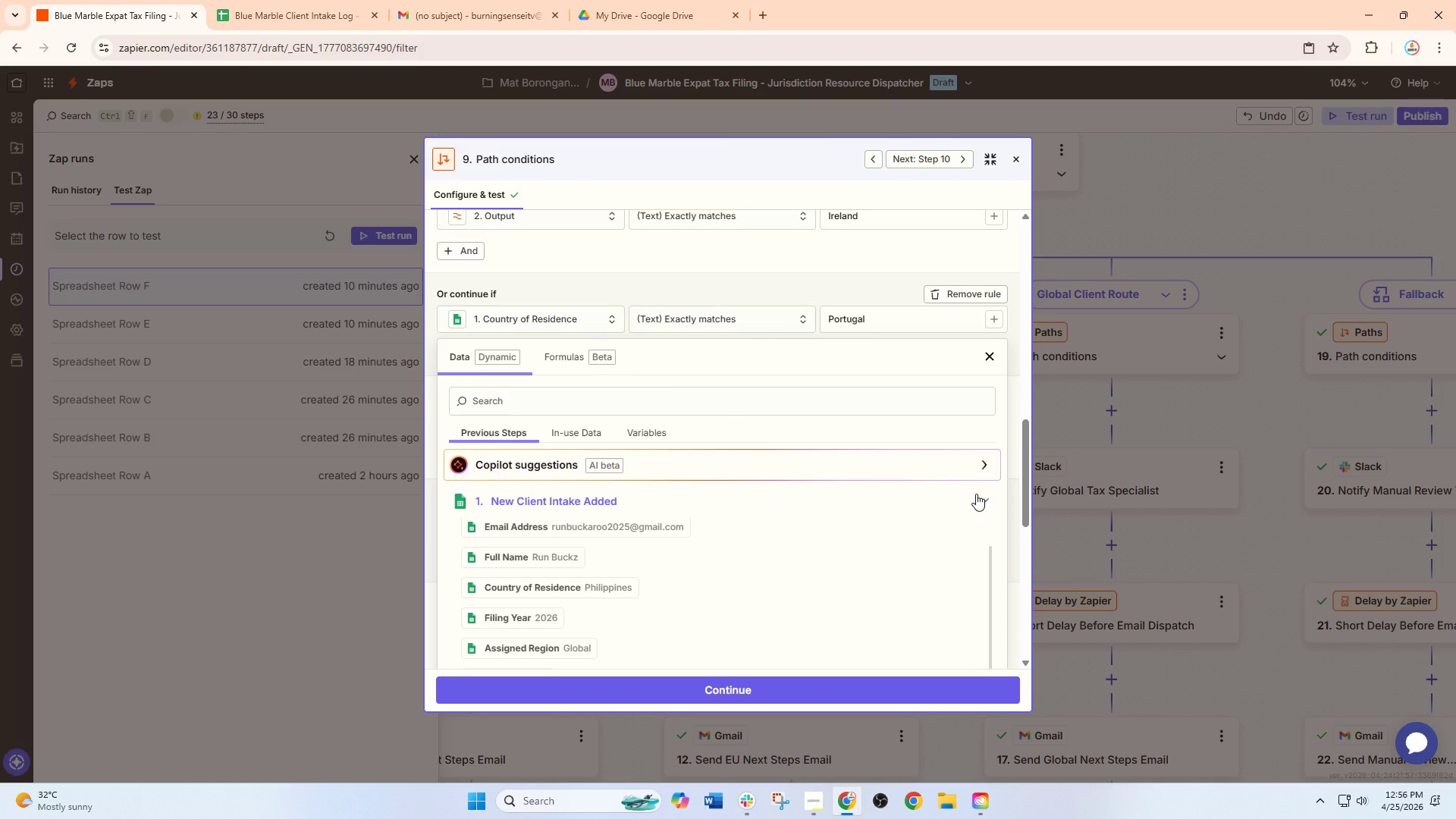 
left_click([982, 494])
 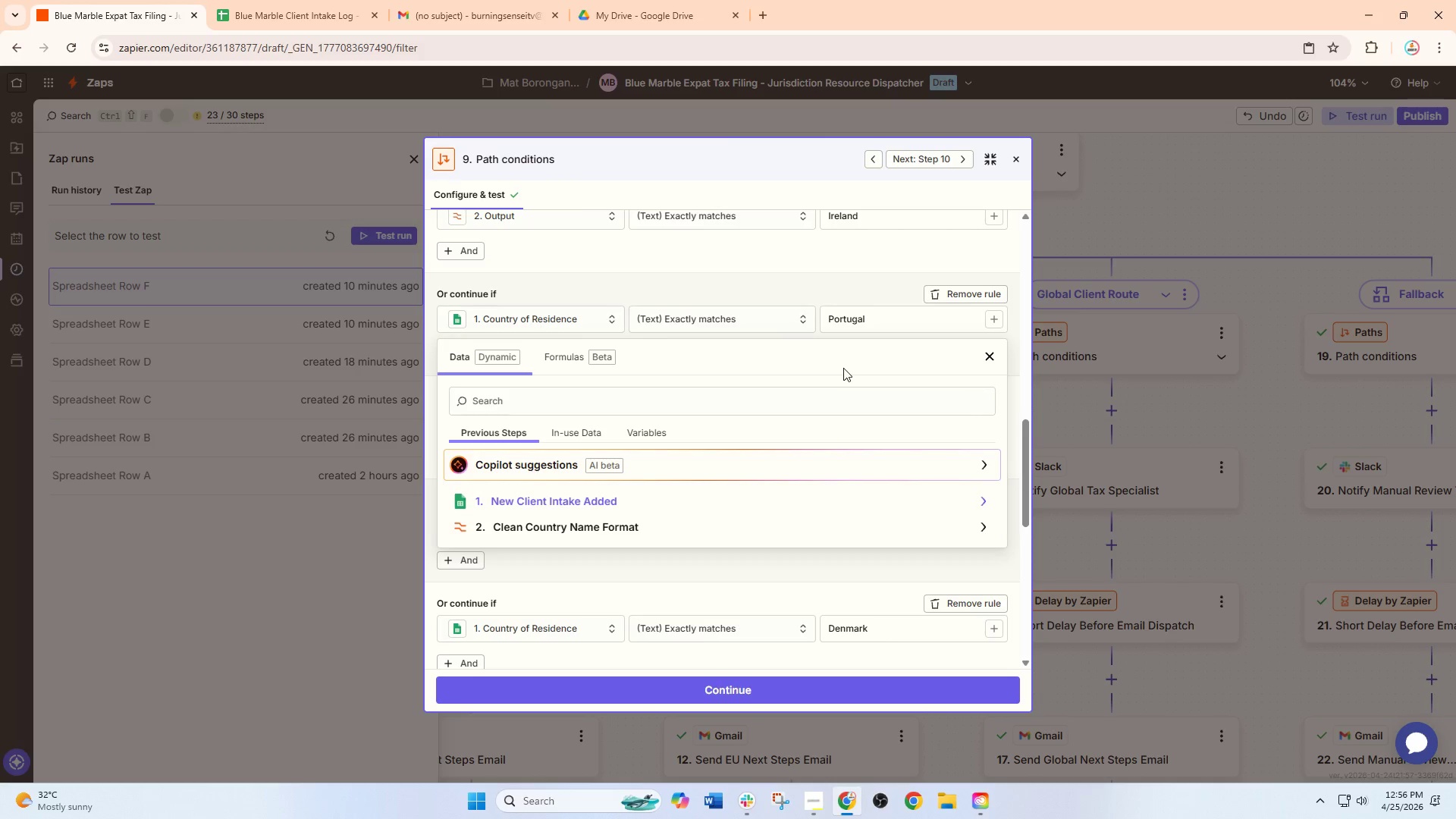 
left_click([570, 318])
 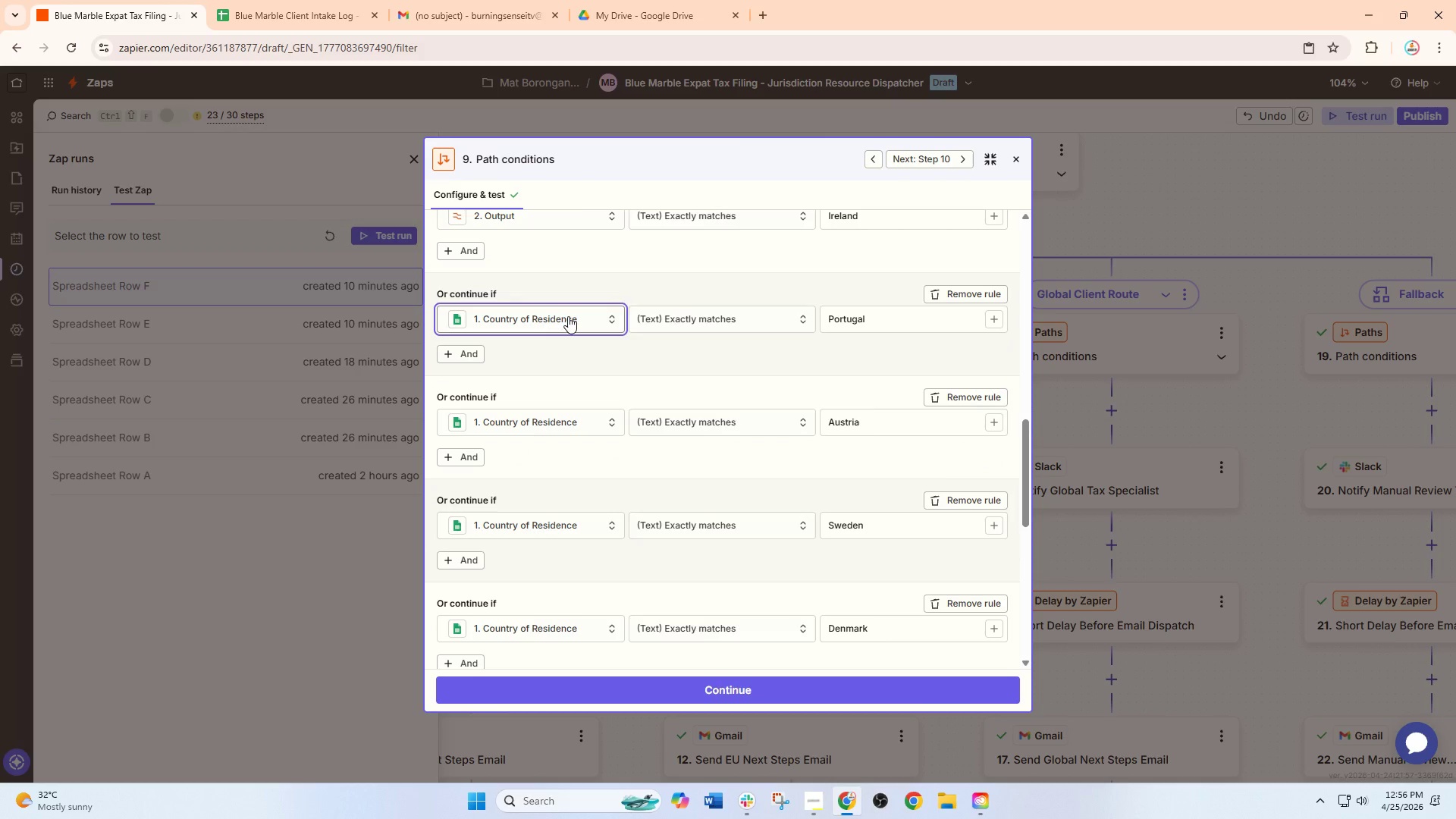 
left_click([568, 316])
 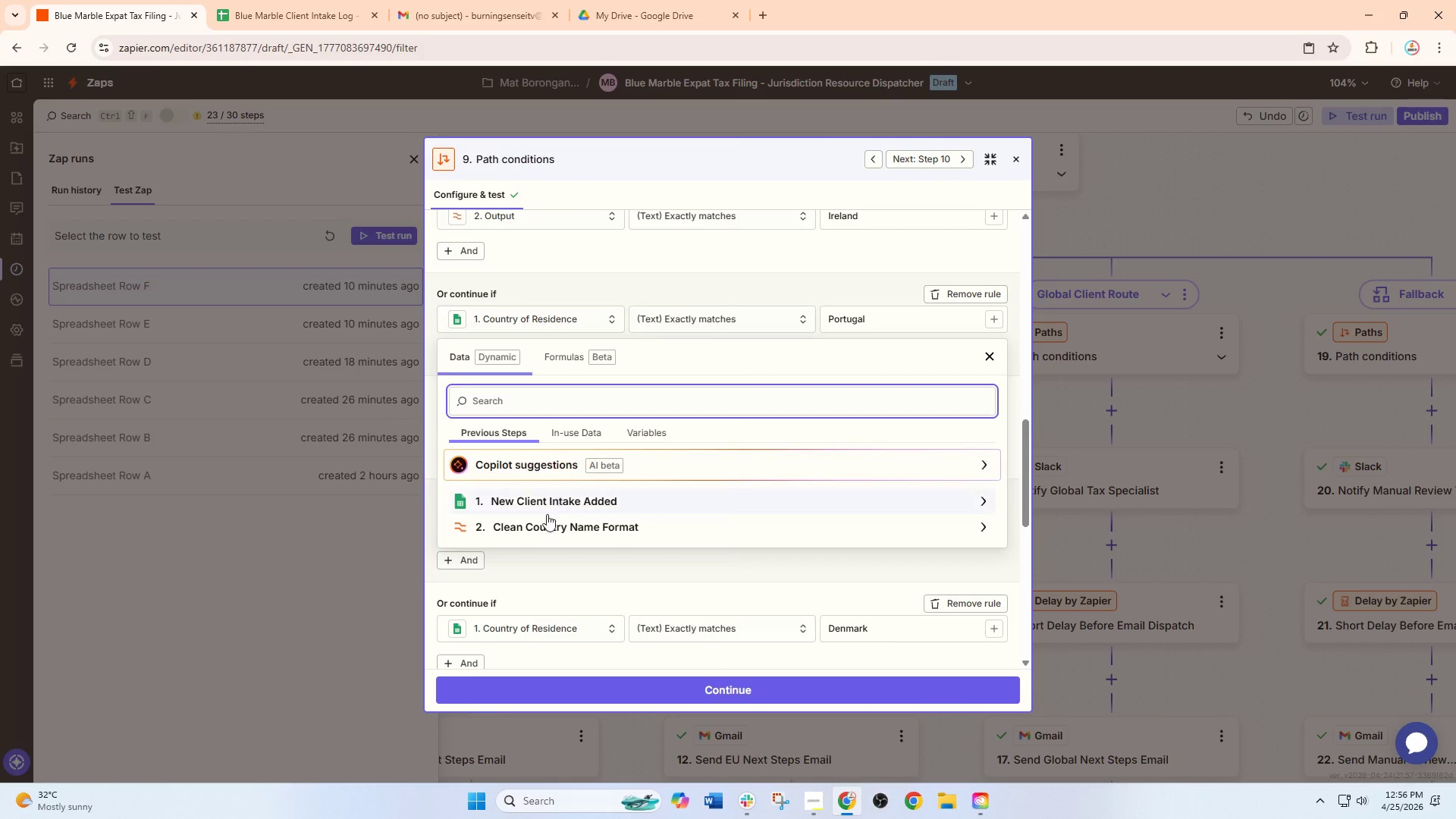 
left_click([543, 521])
 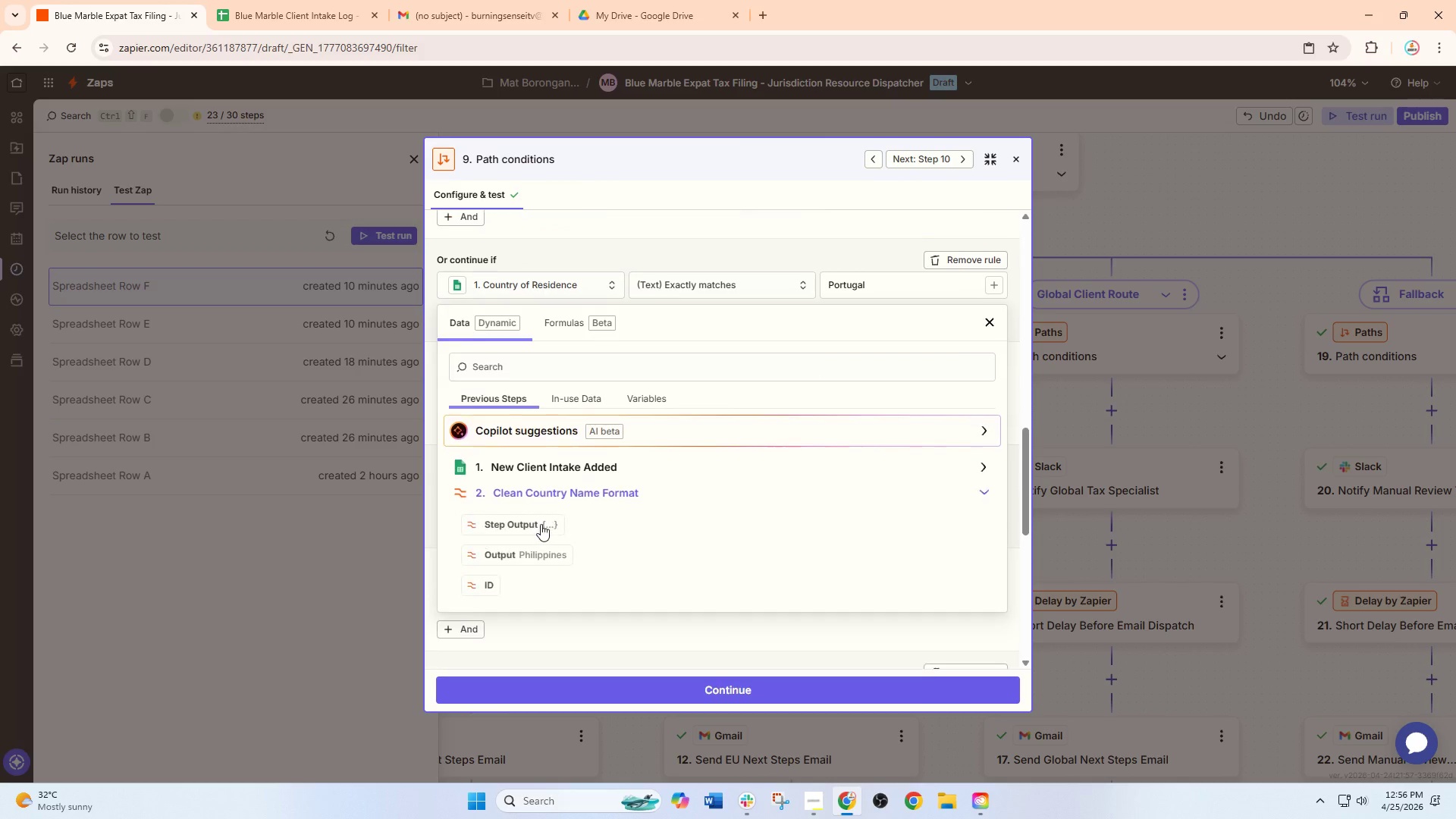 
scroll: coordinate [542, 523], scroll_direction: down, amount: 1.0
 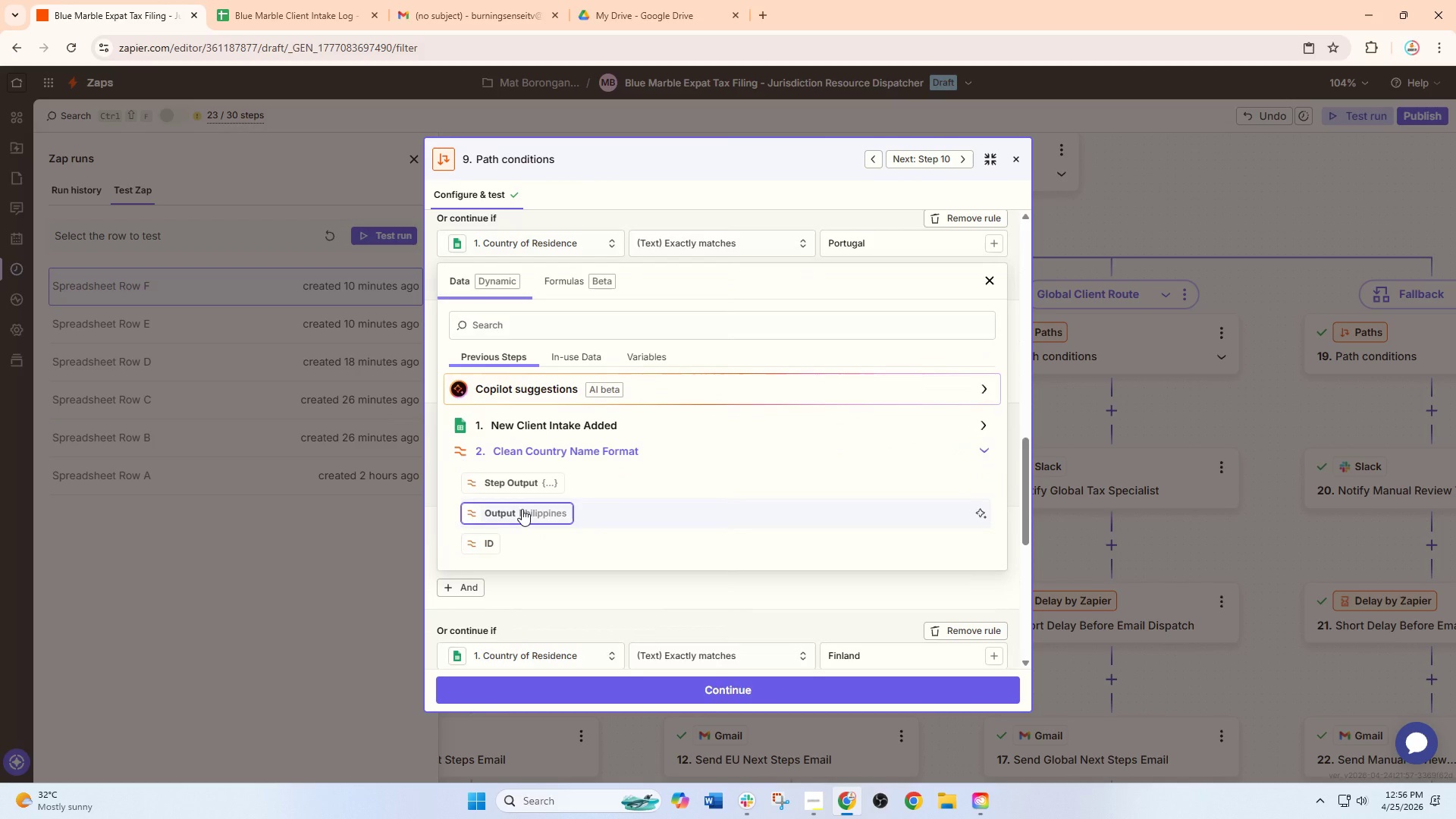 
left_click([522, 509])
 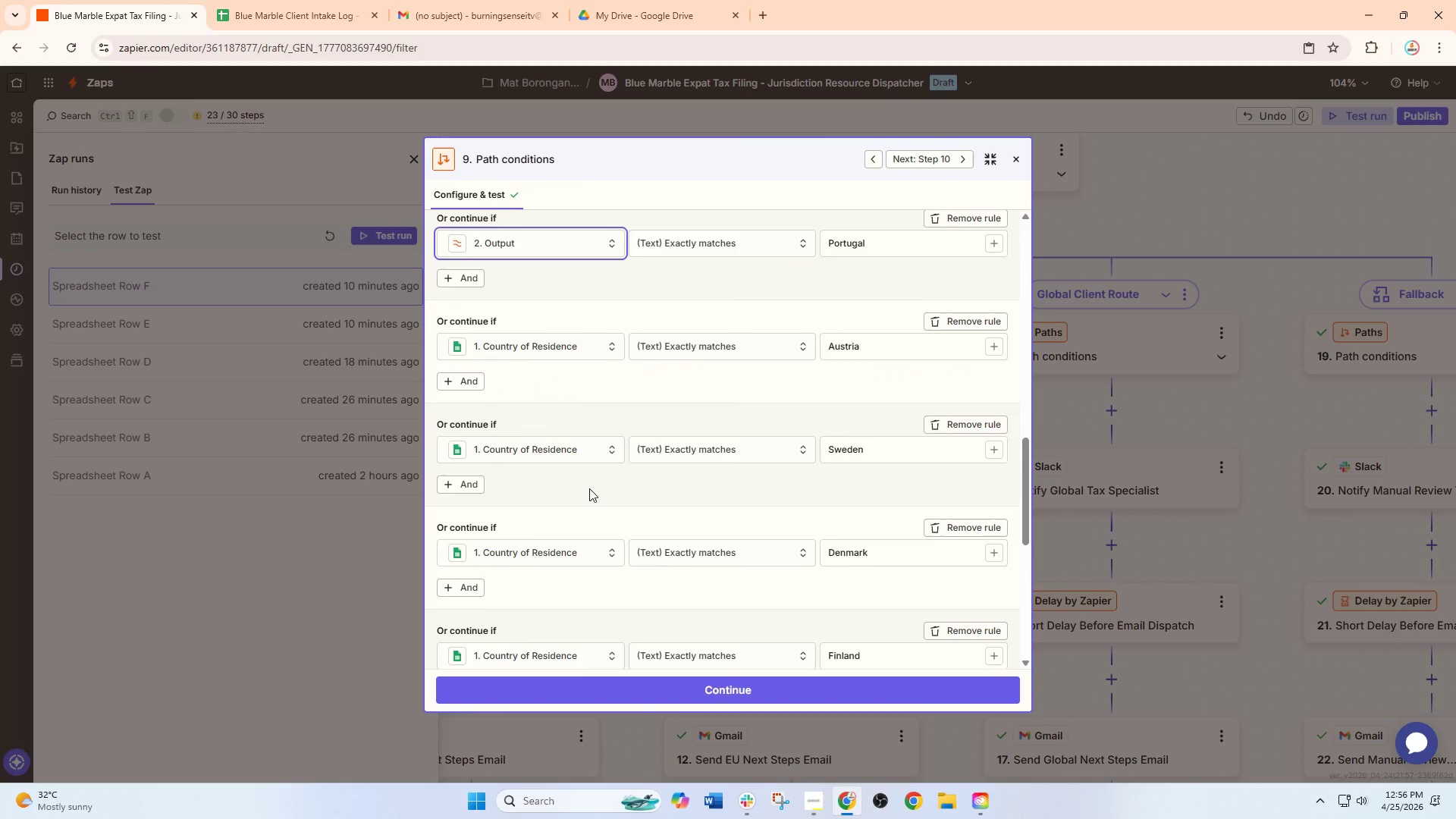 
scroll: coordinate [589, 488], scroll_direction: down, amount: 2.0
 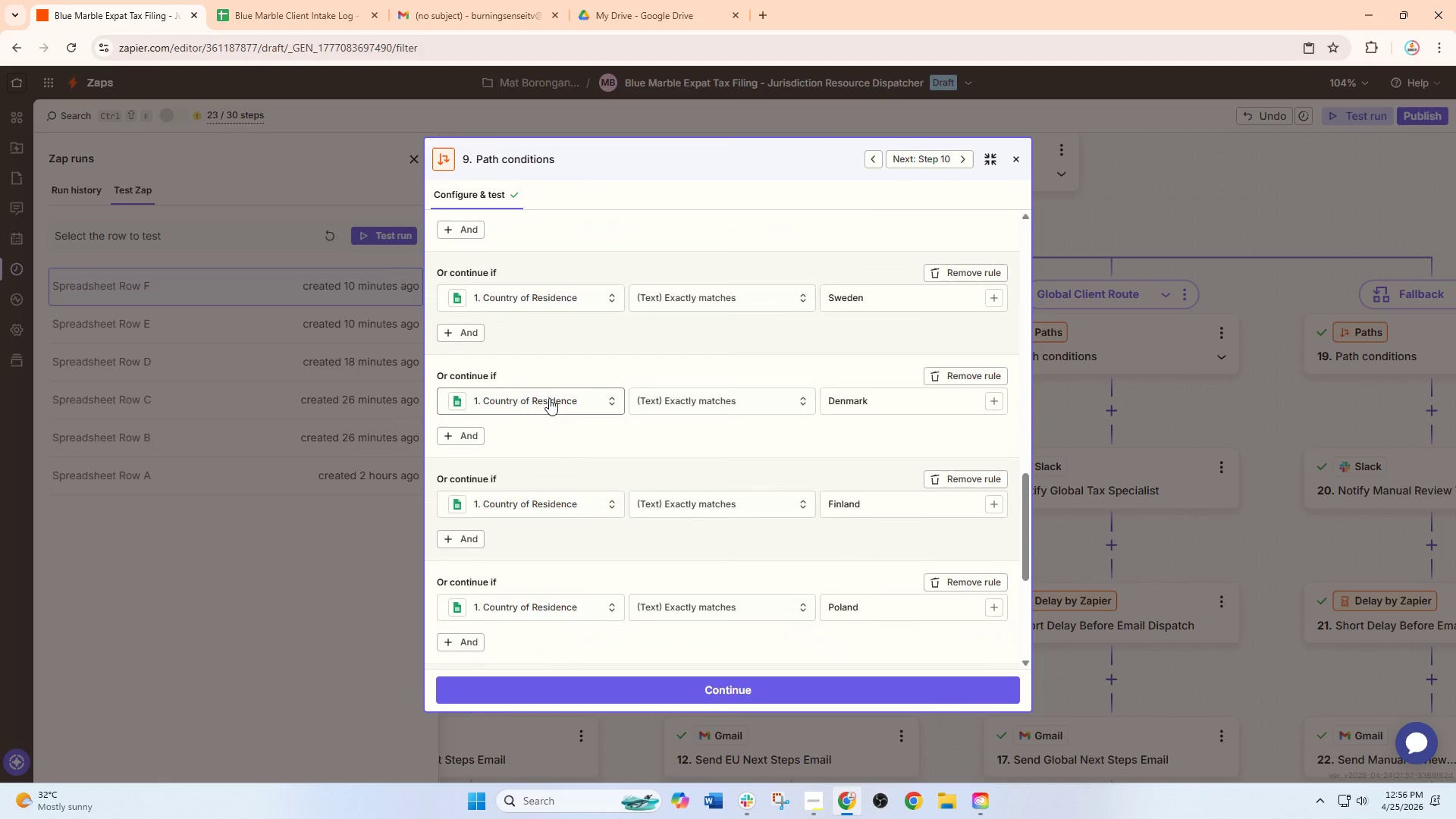 
scroll: coordinate [550, 387], scroll_direction: up, amount: 3.0
 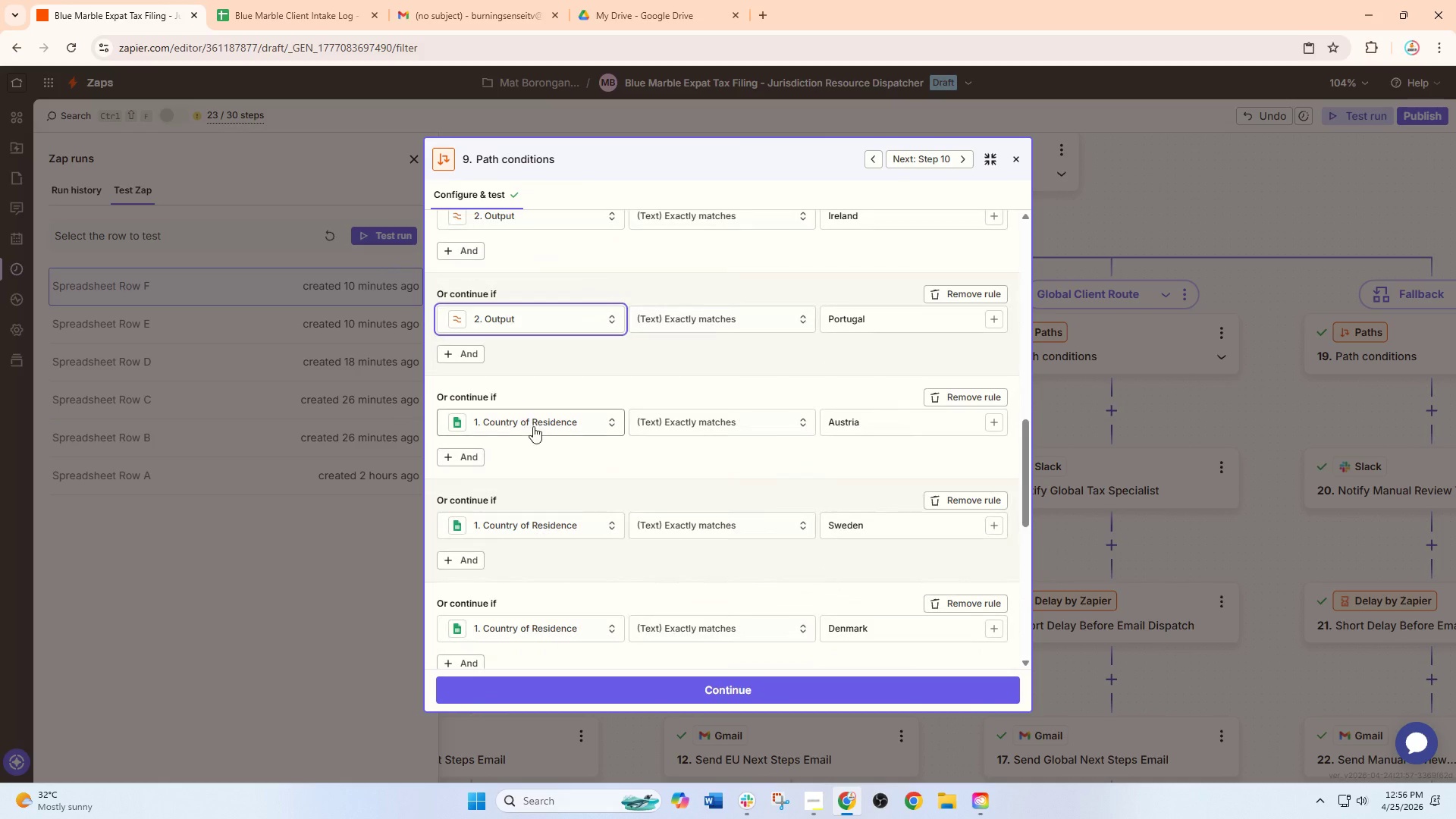 
left_click([533, 426])
 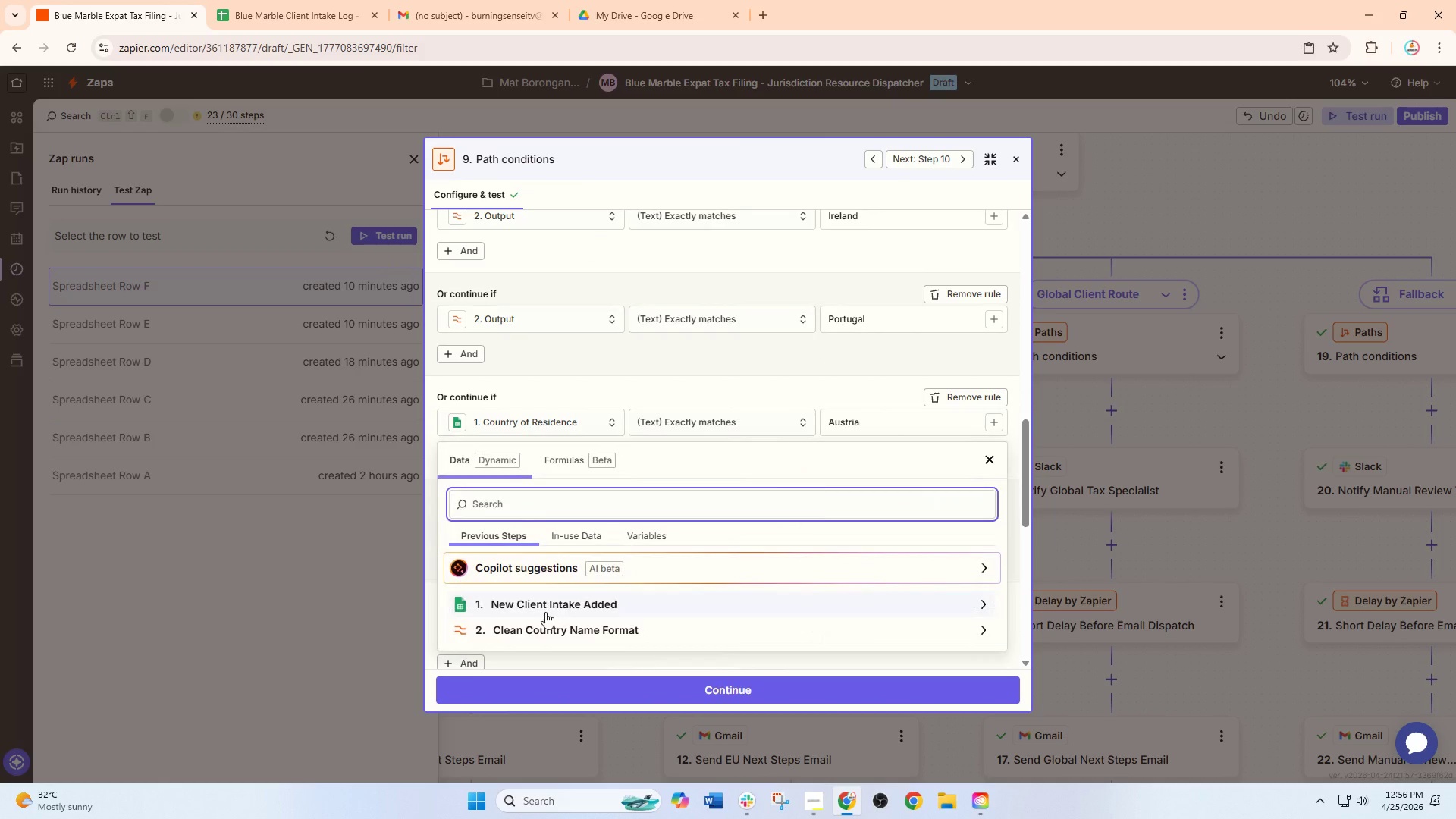 
left_click([545, 622])
 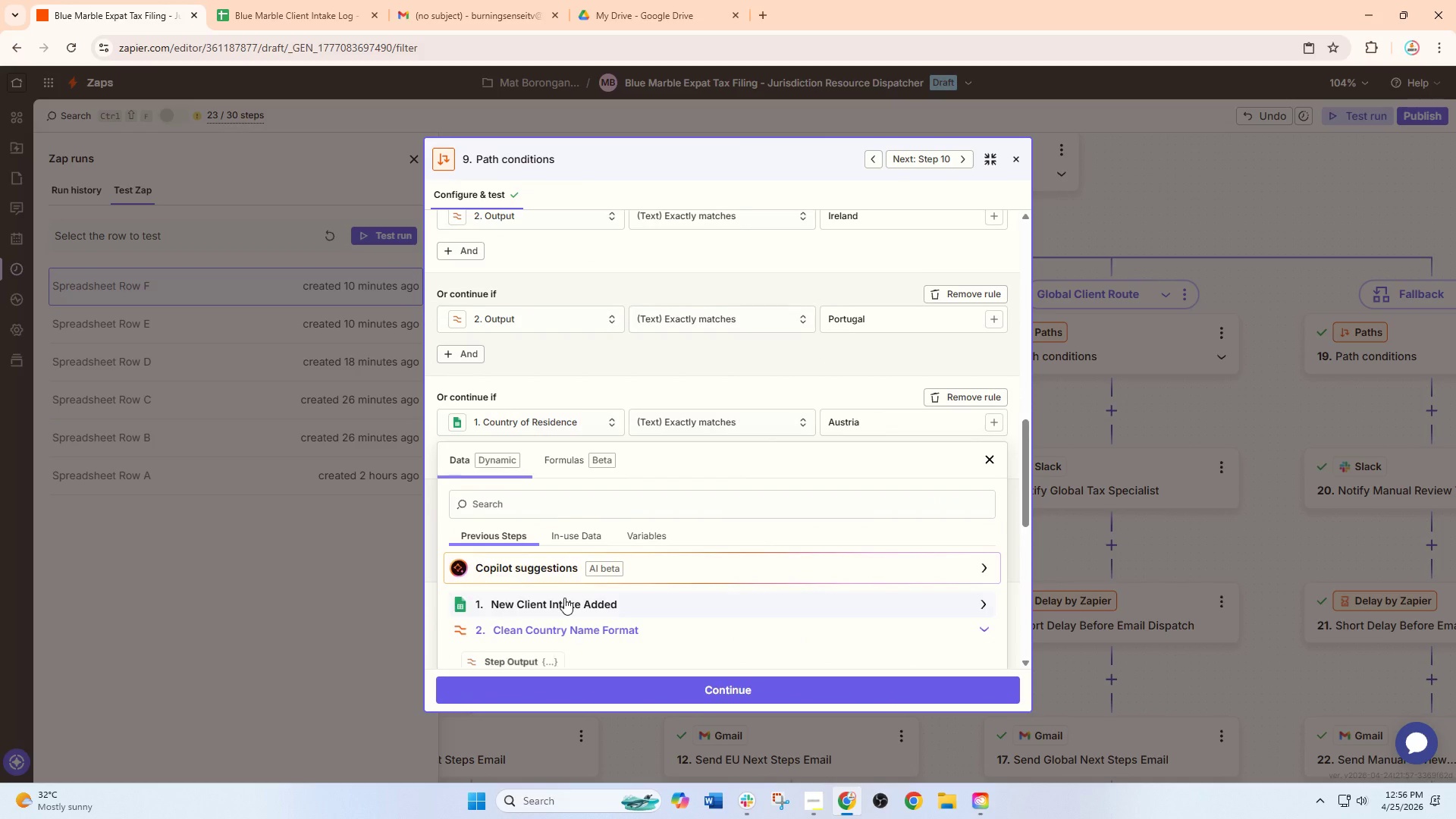 
scroll: coordinate [564, 598], scroll_direction: down, amount: 1.0
 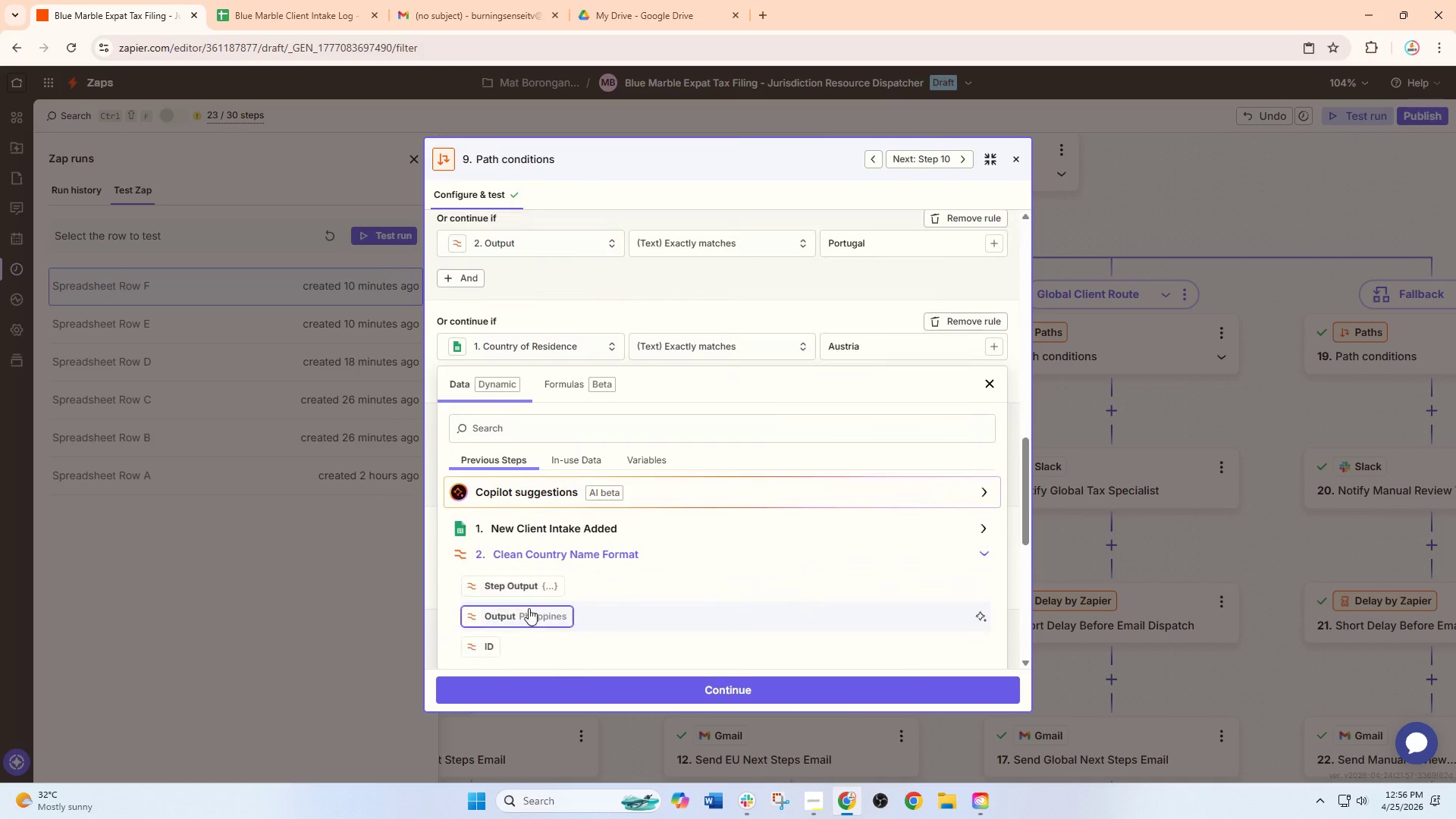 
left_click([529, 608])
 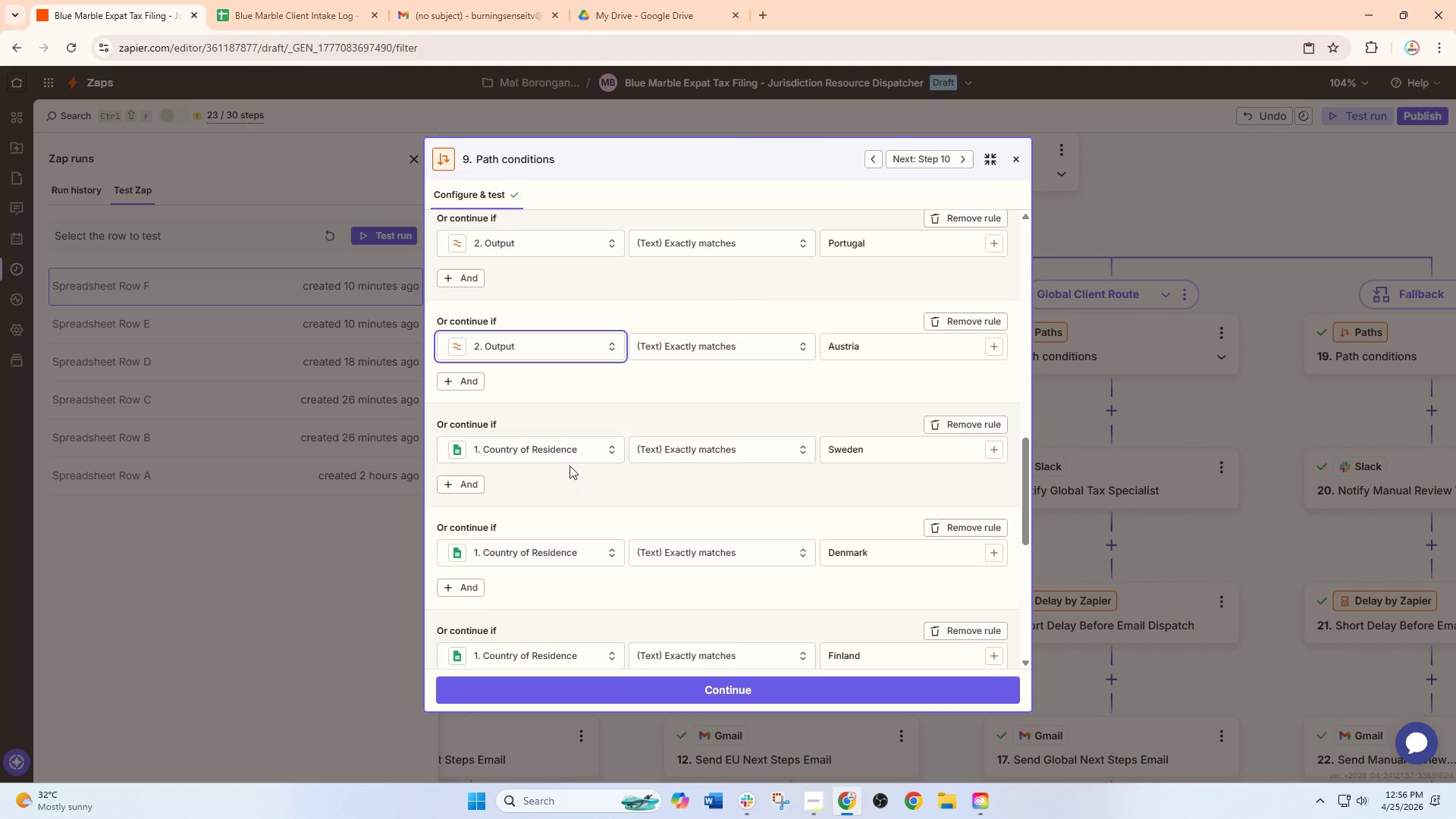 
left_click([545, 450])
 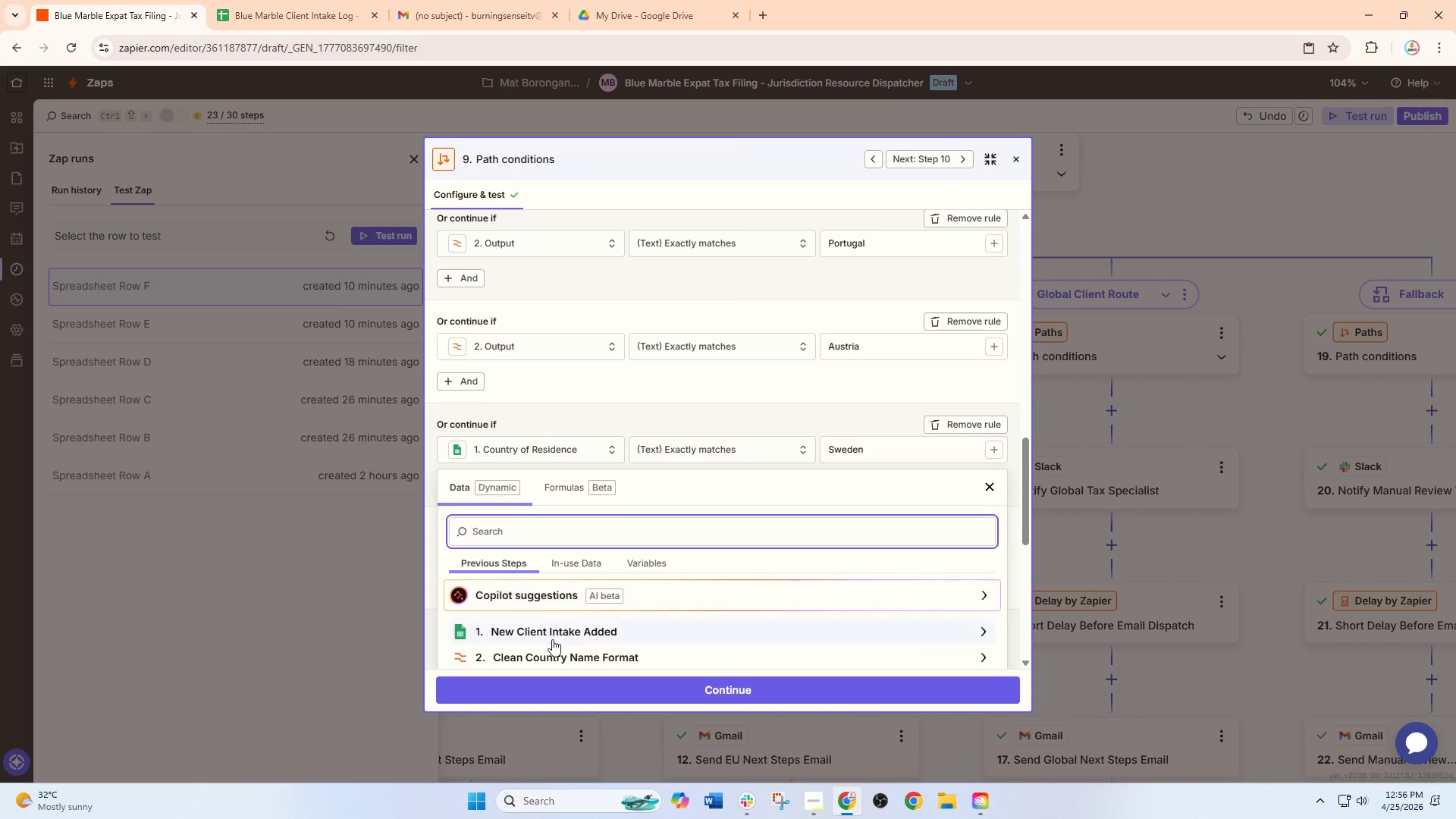 
left_click([551, 646])
 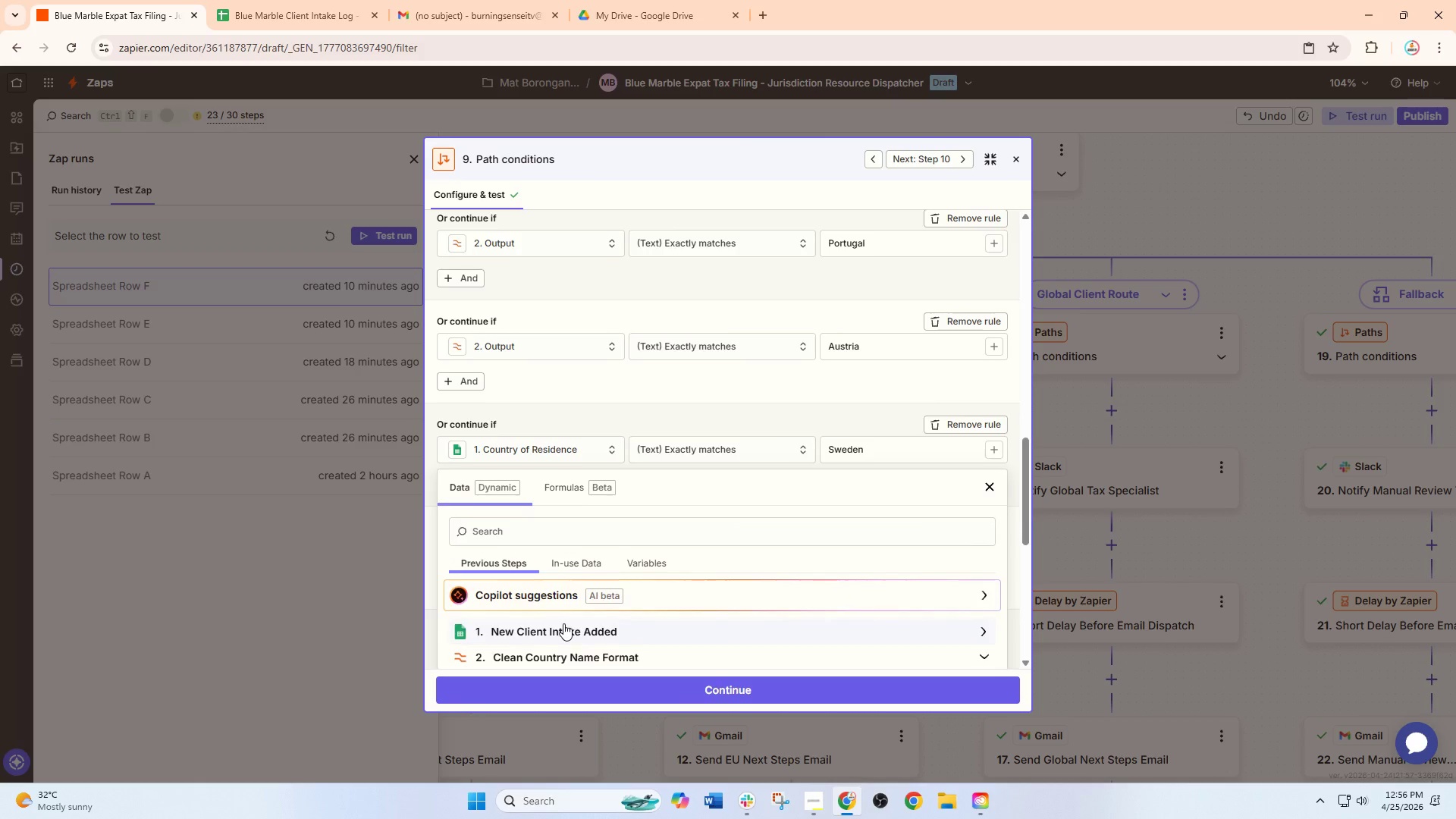 
scroll: coordinate [563, 623], scroll_direction: down, amount: 3.0
 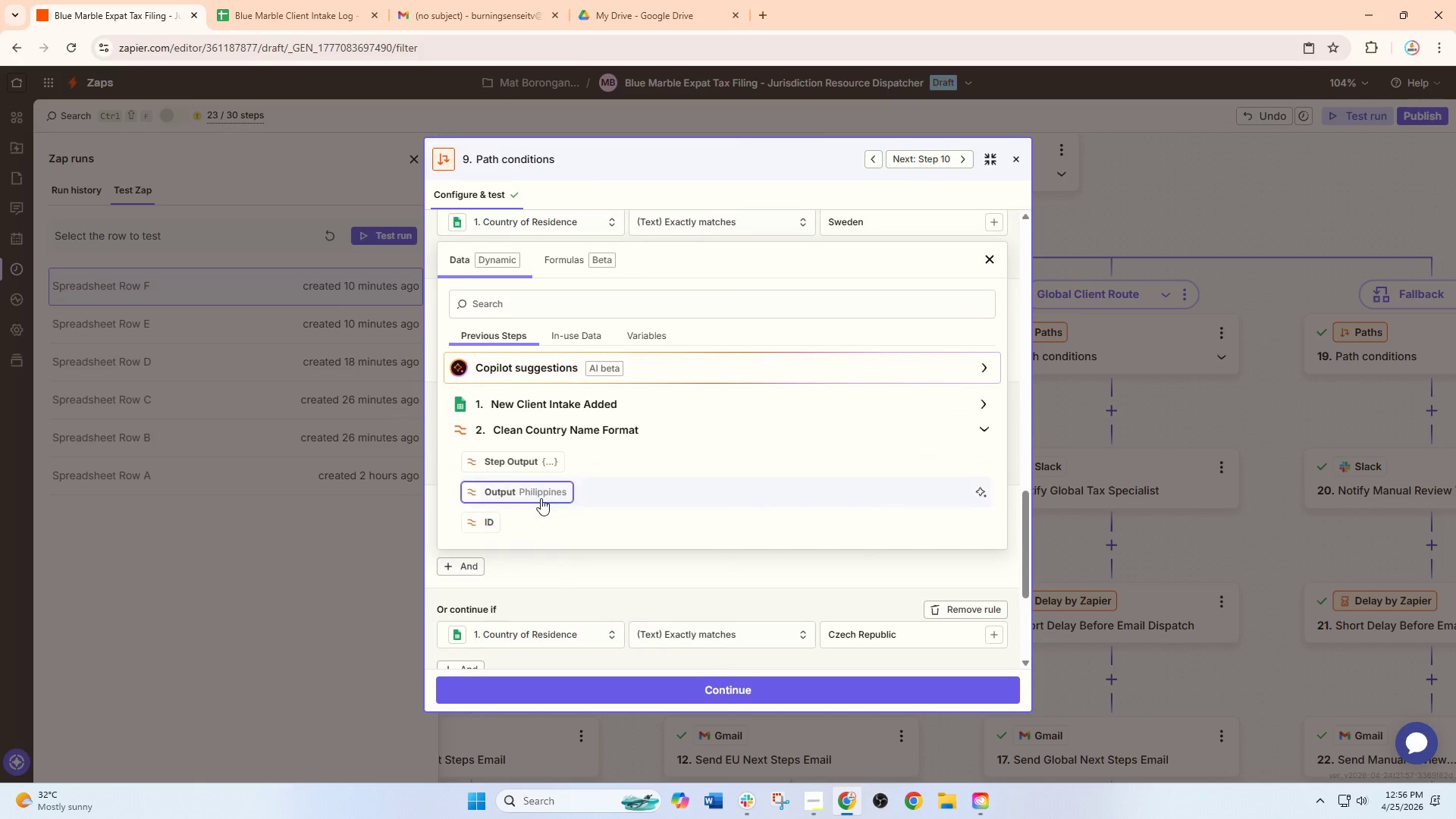 
left_click([541, 497])
 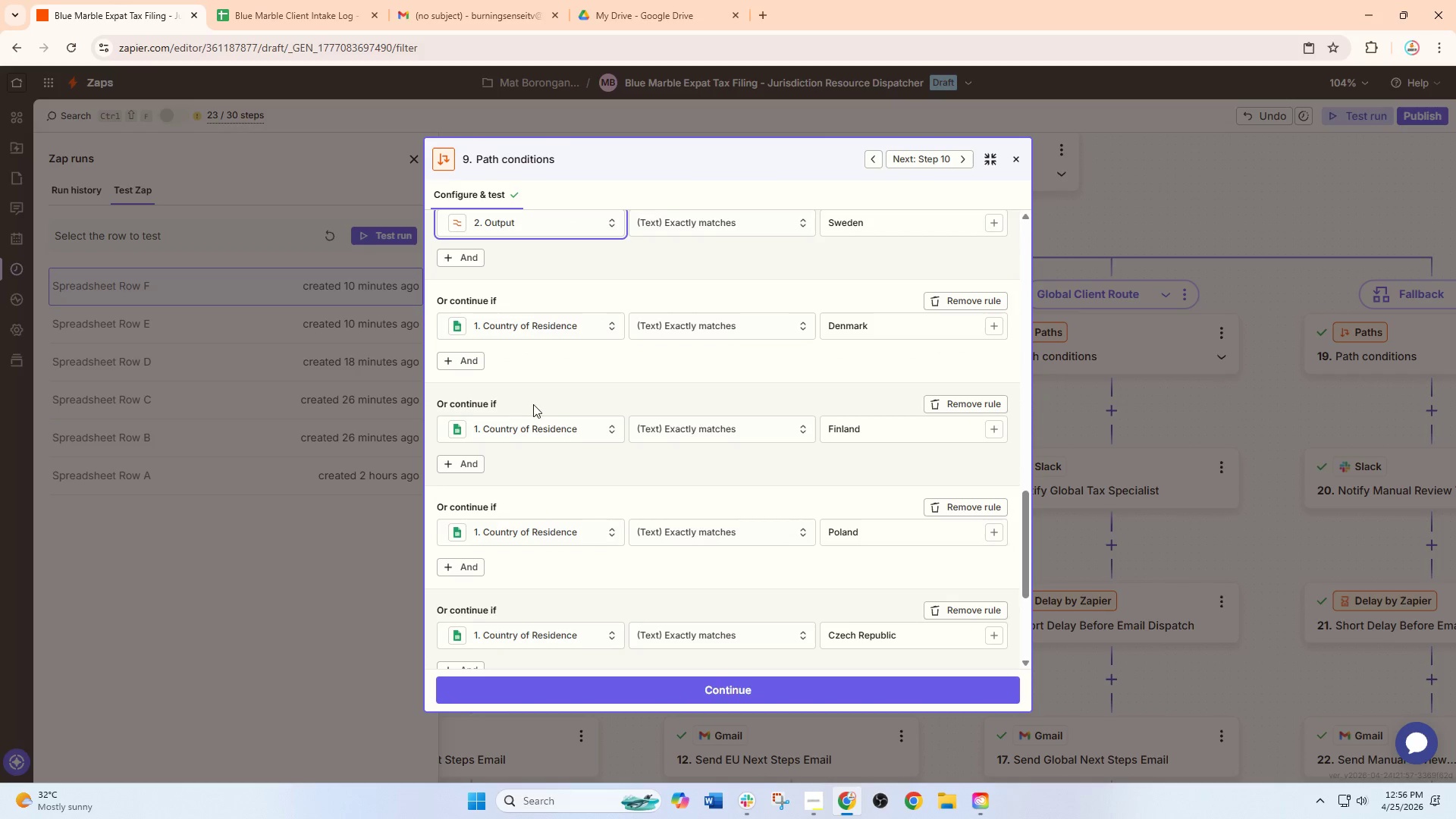 
scroll: coordinate [531, 372], scroll_direction: up, amount: 1.0
 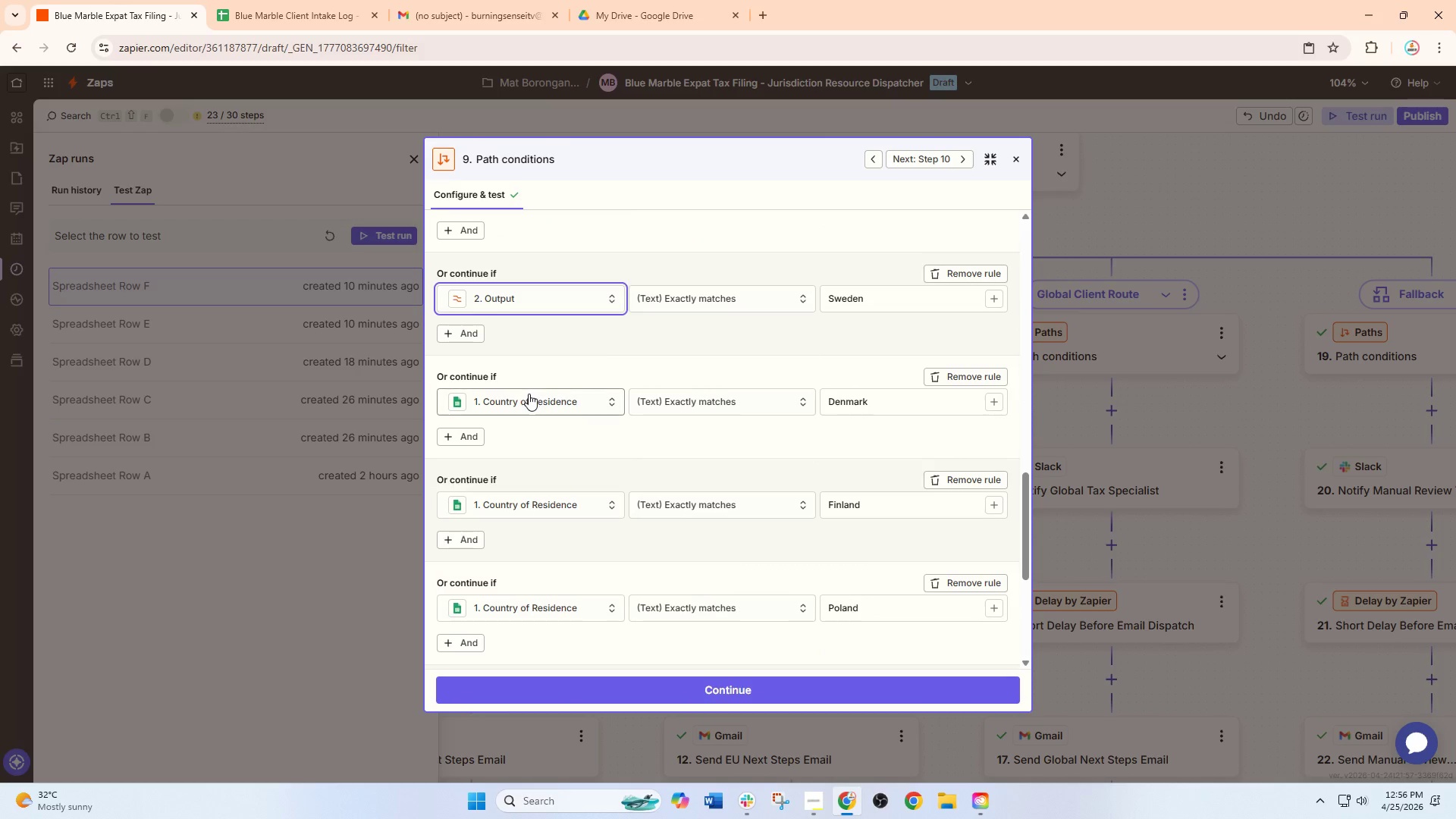 
left_click([529, 394])
 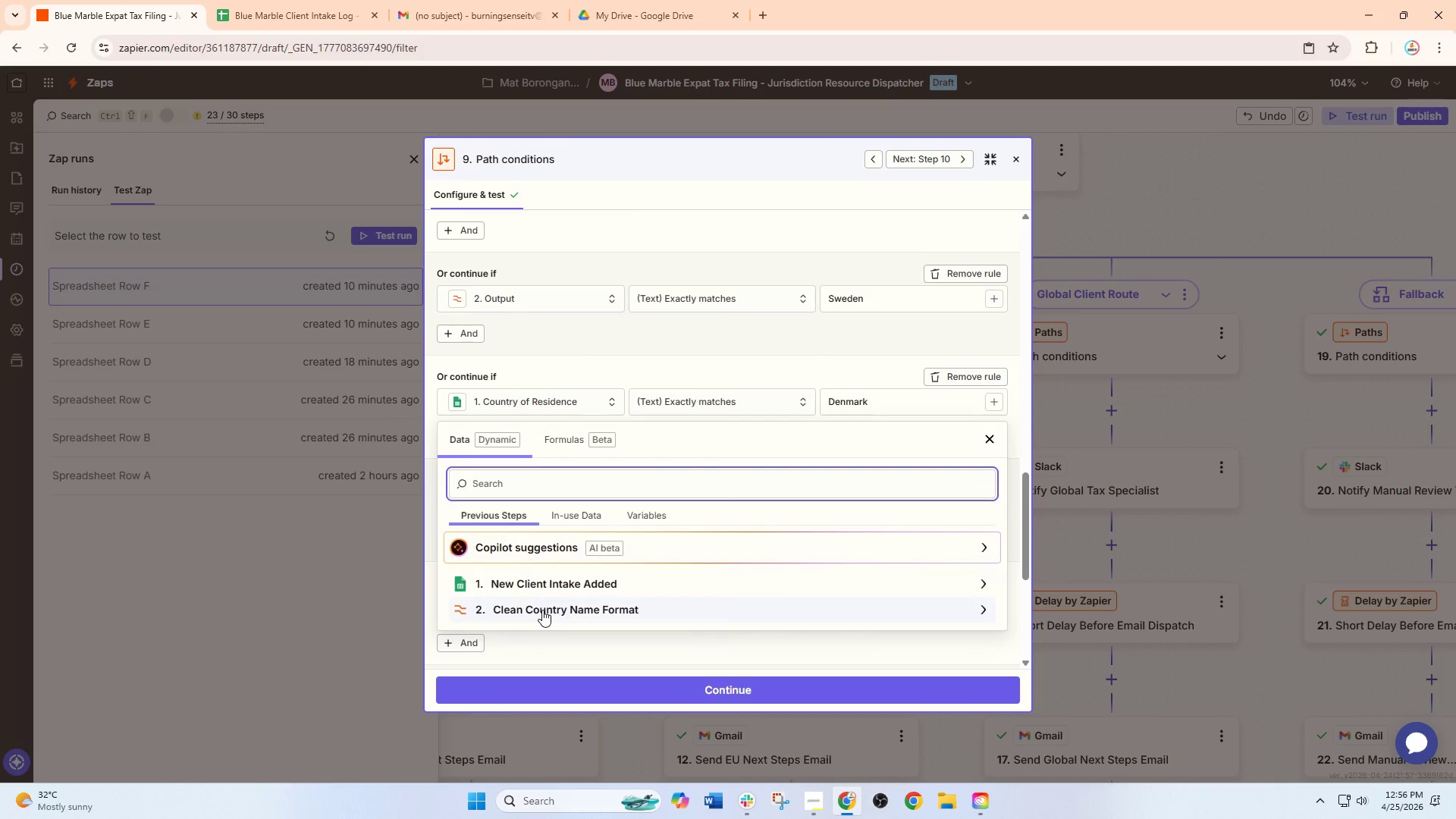 
left_click([542, 614])
 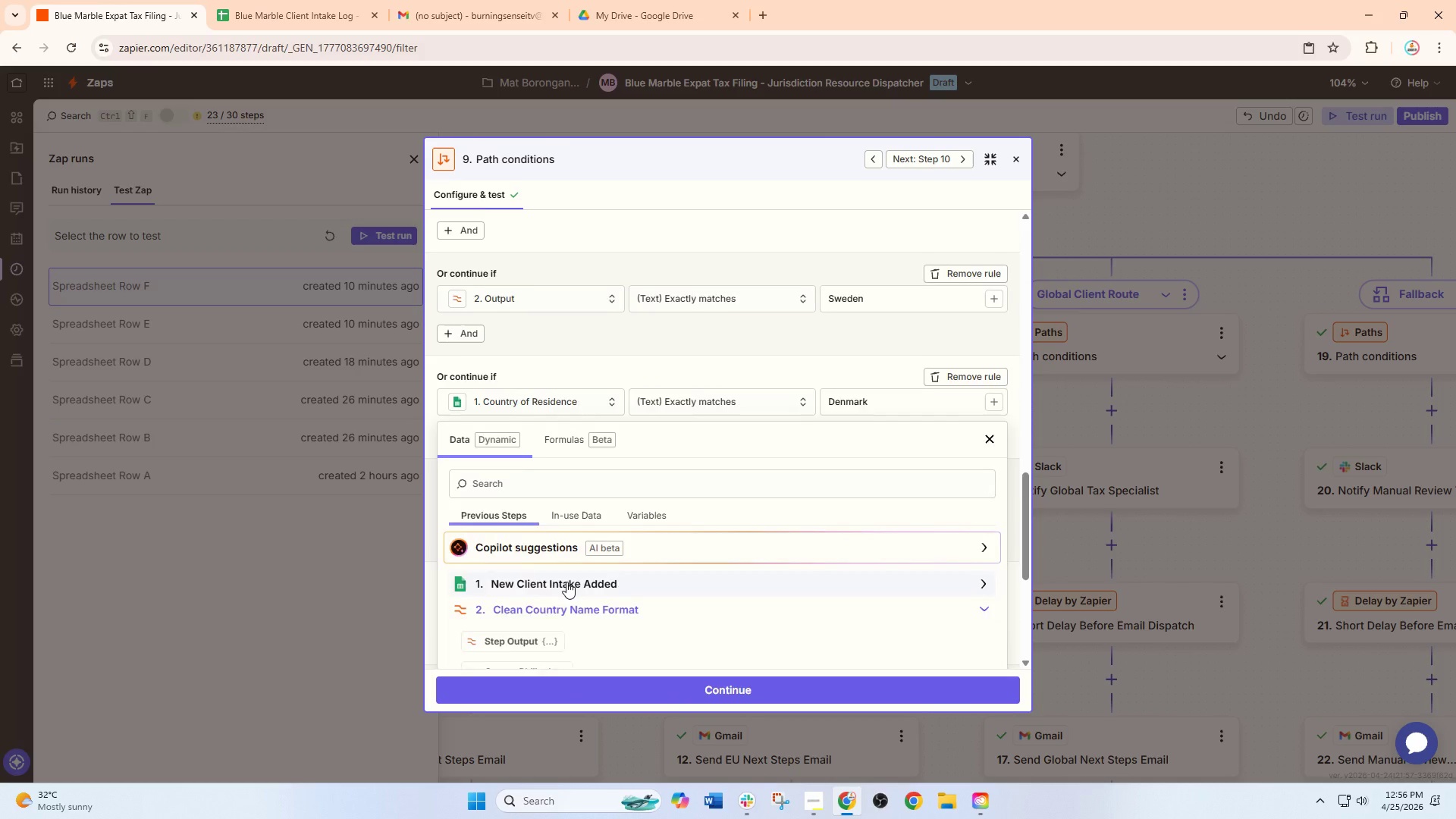 
scroll: coordinate [566, 582], scroll_direction: down, amount: 2.0
 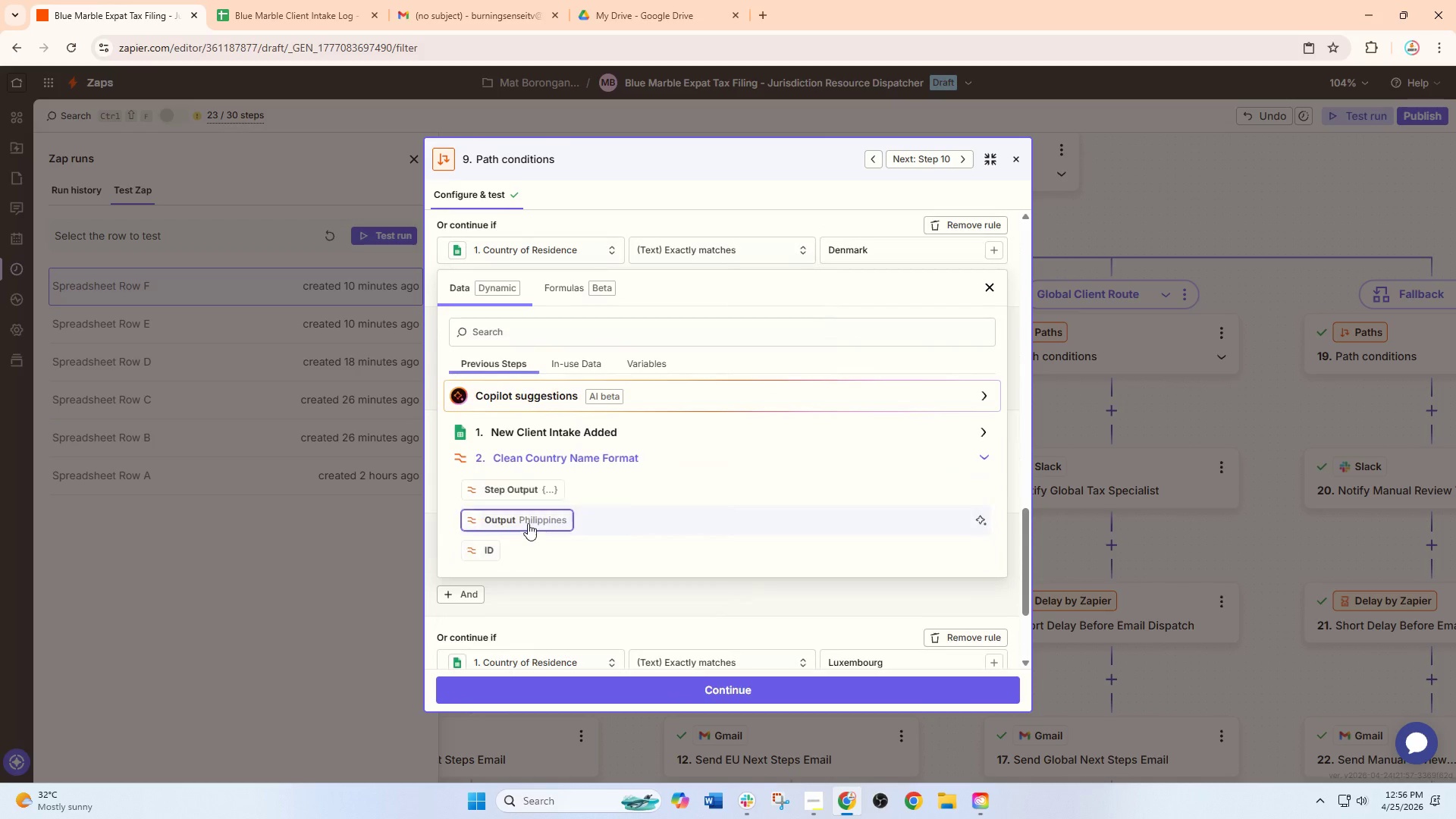 
left_click([528, 523])
 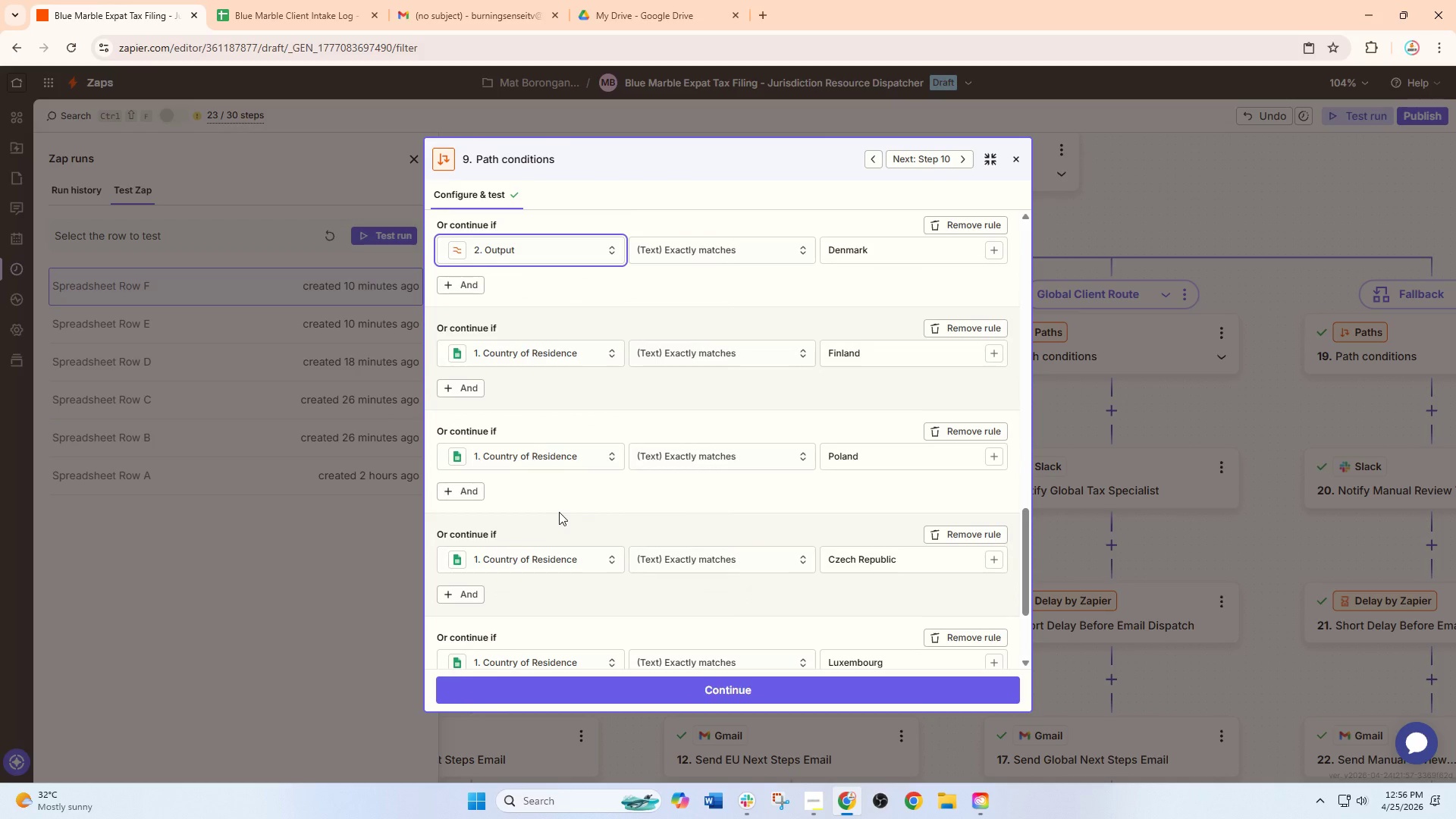 
scroll: coordinate [527, 469], scroll_direction: down, amount: 4.0
 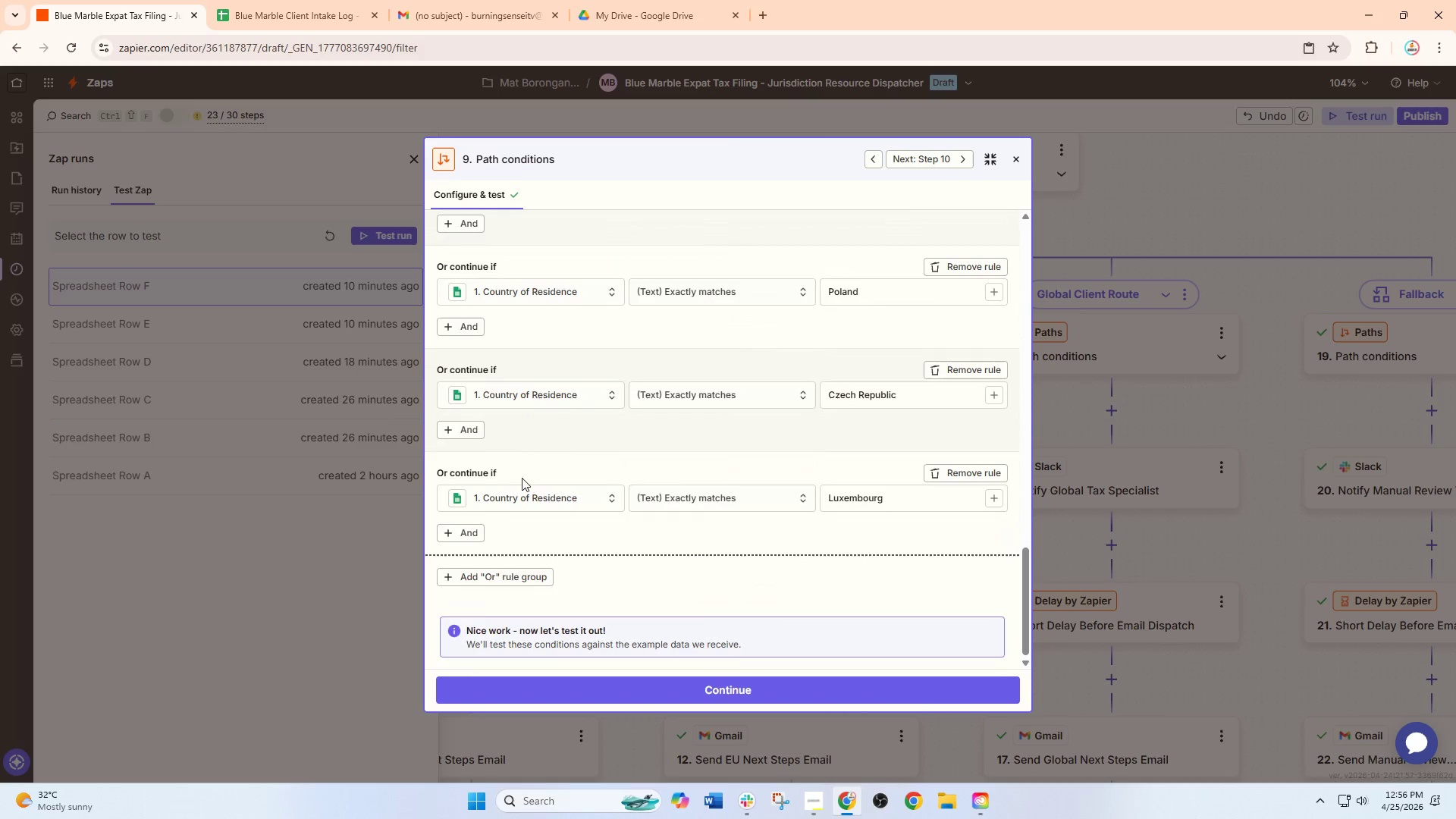 
left_click([522, 491])
 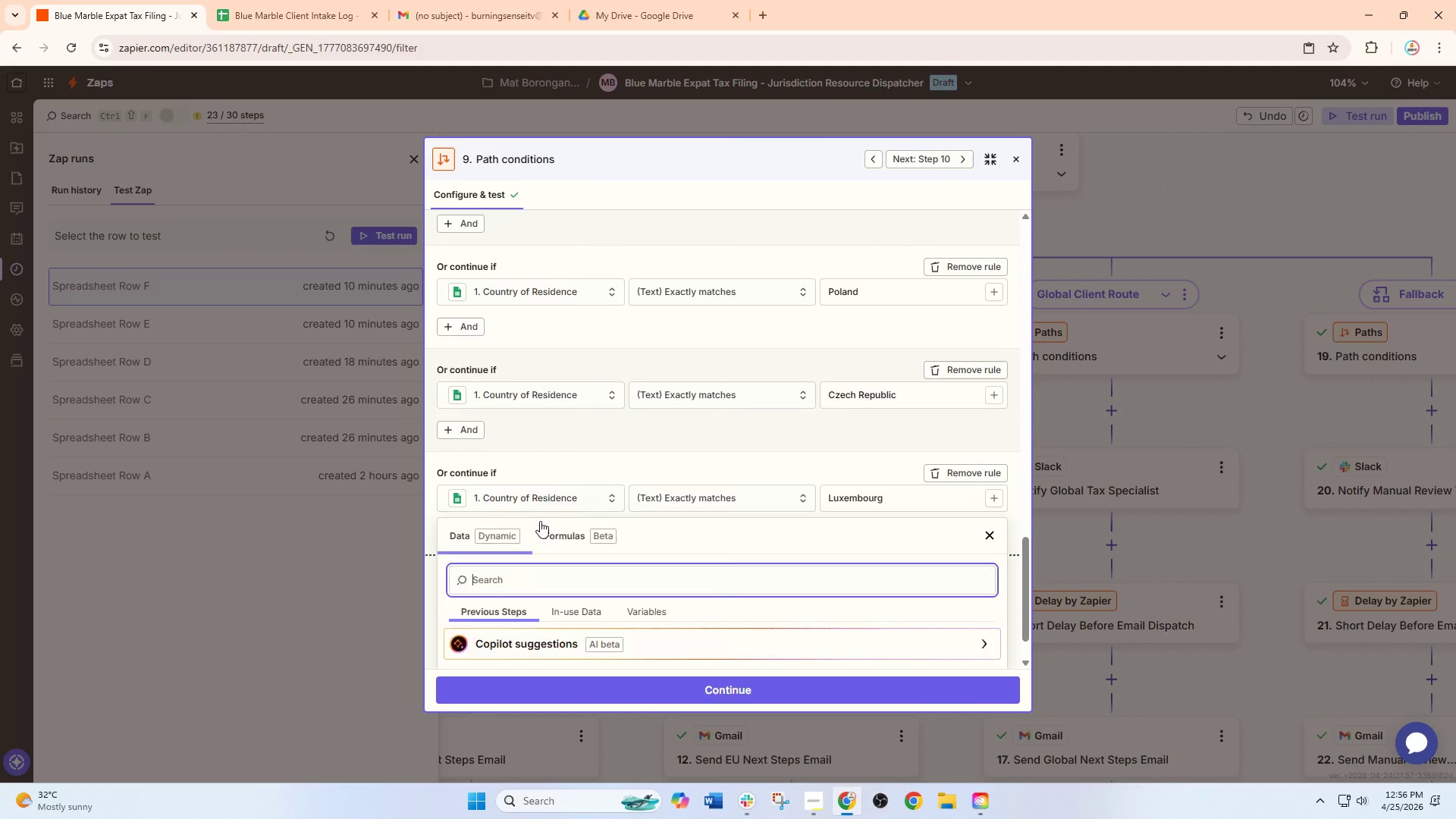 
scroll: coordinate [538, 526], scroll_direction: down, amount: 1.0
 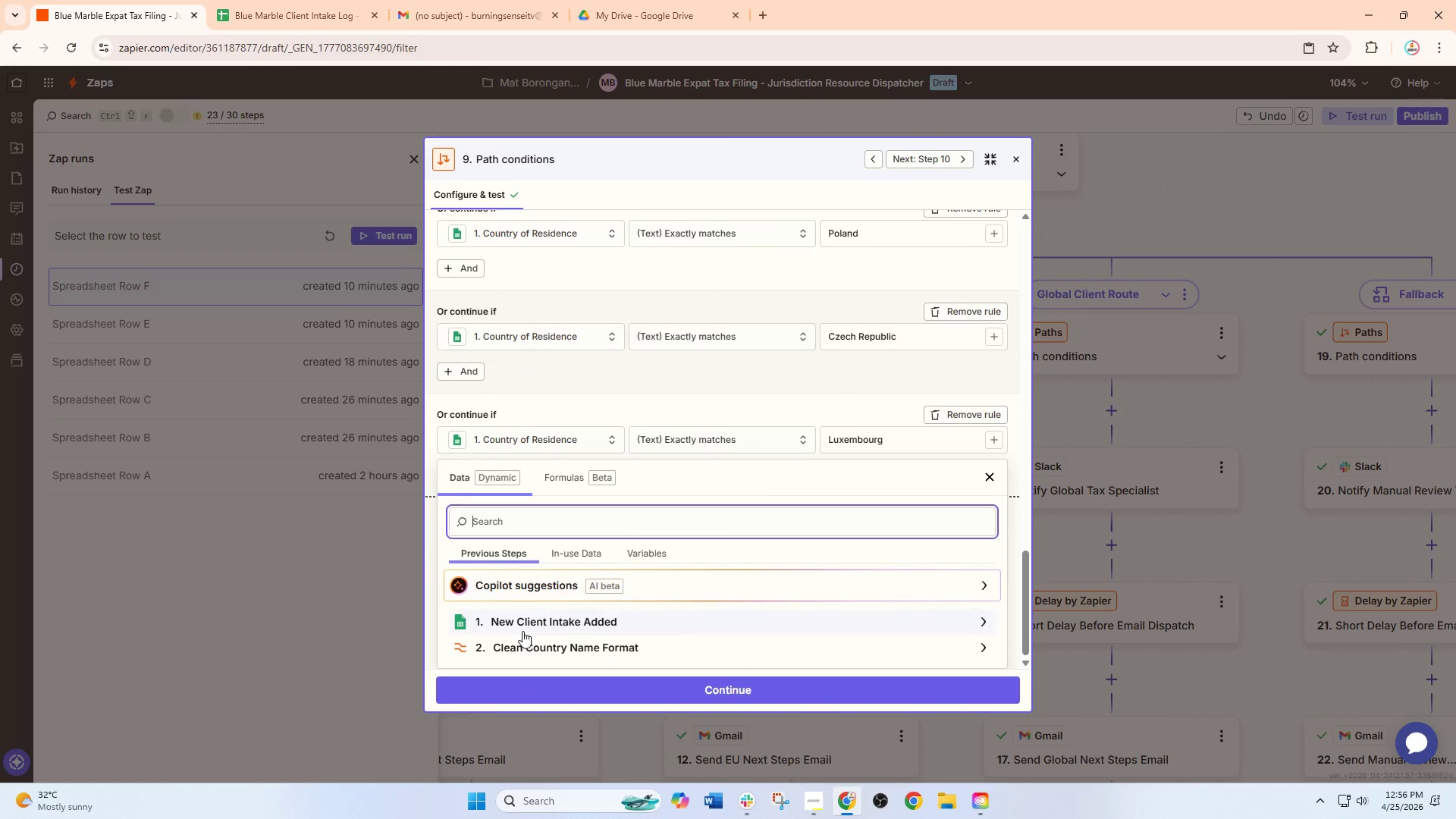 
left_click([522, 645])
 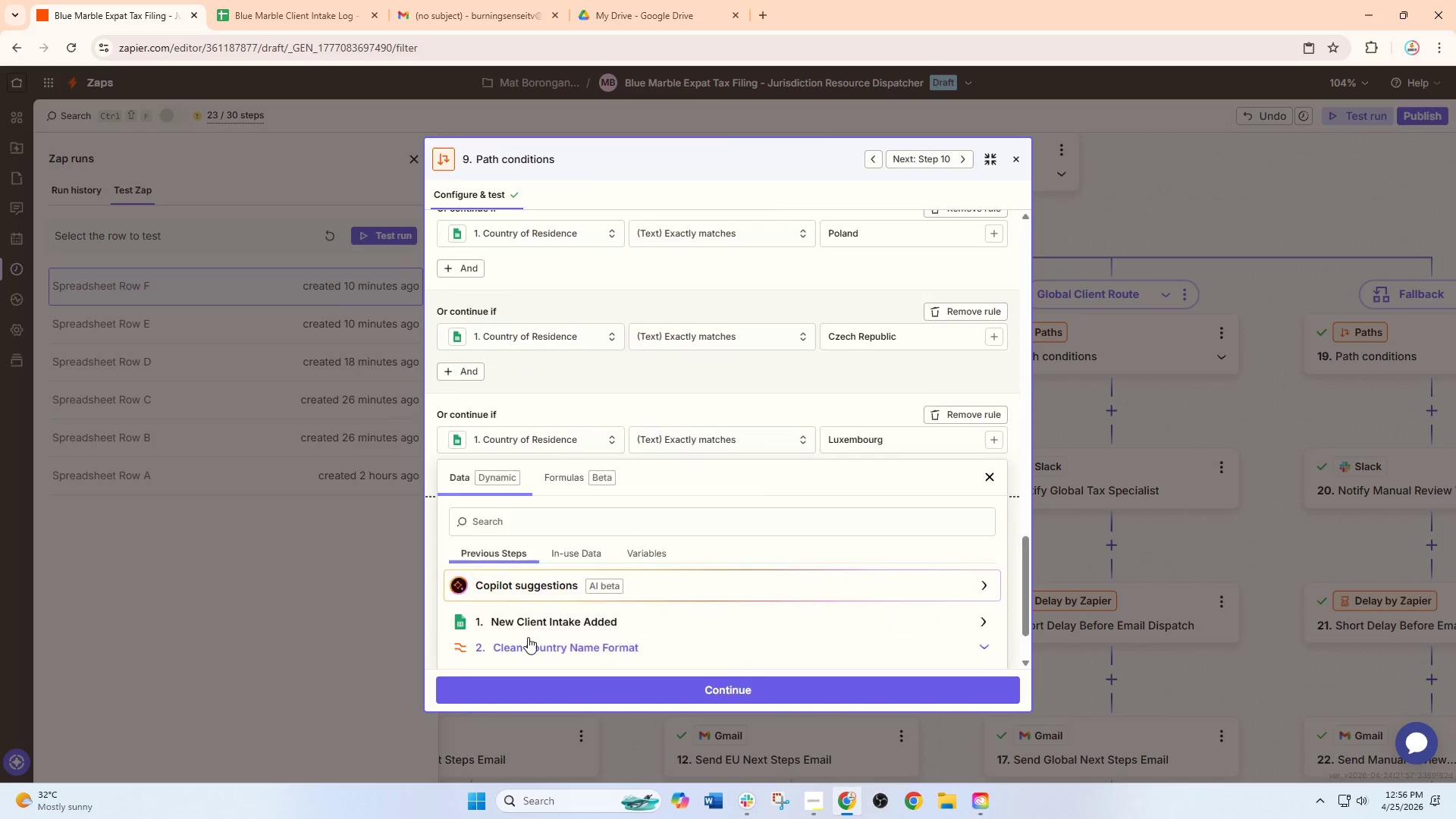 
scroll: coordinate [528, 637], scroll_direction: down, amount: 2.0
 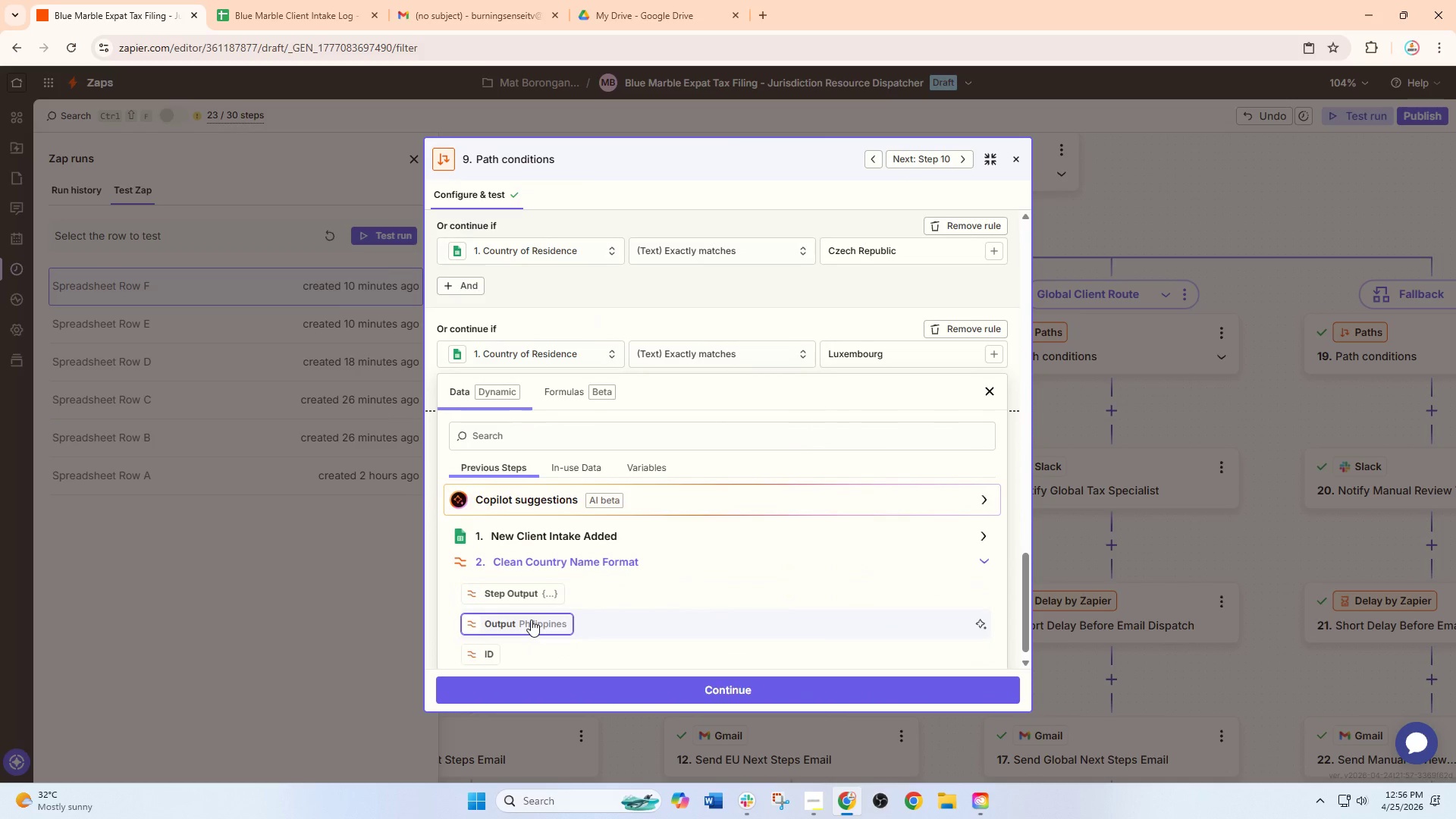 
left_click([531, 620])
 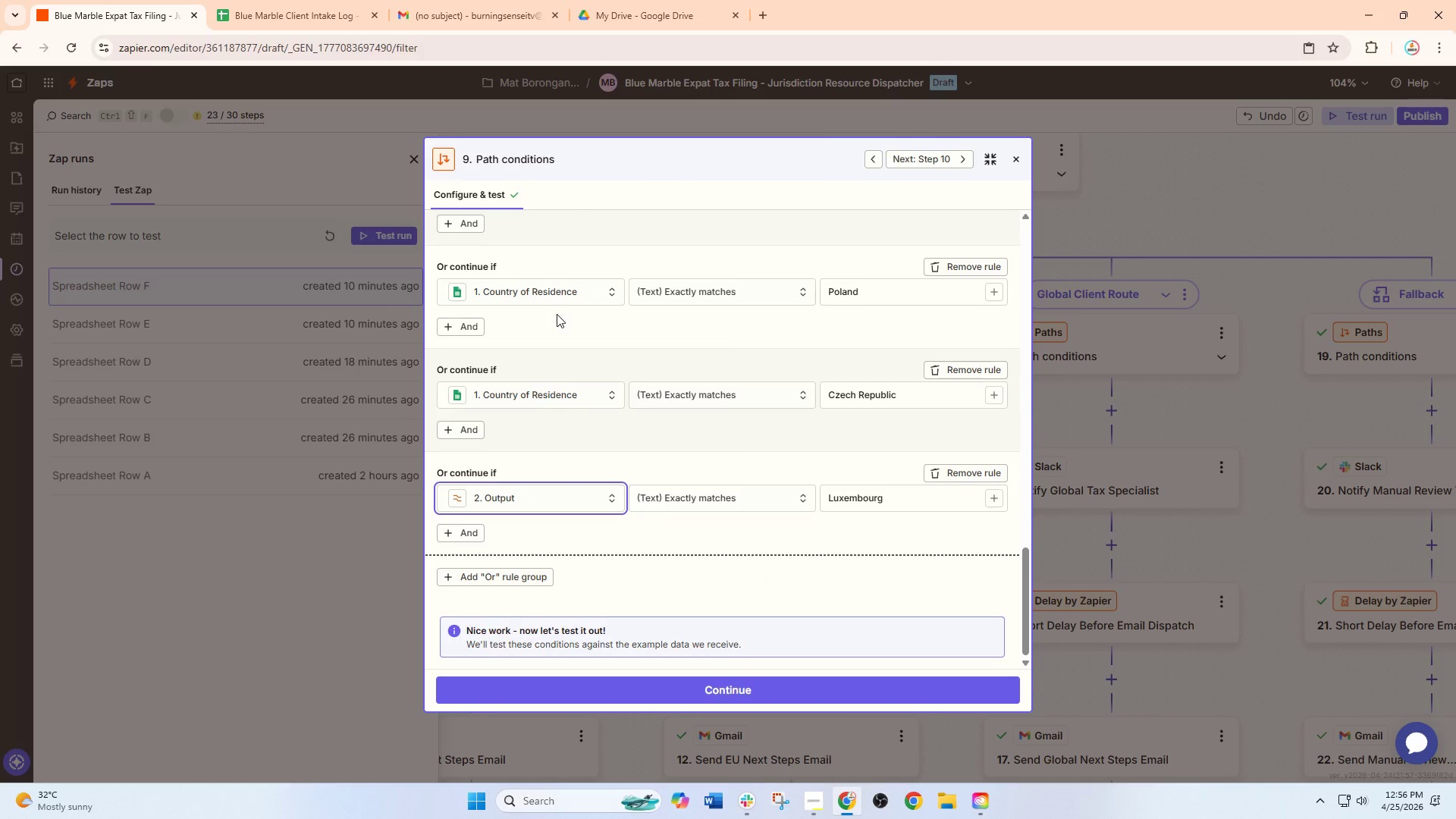 
left_click([557, 291])
 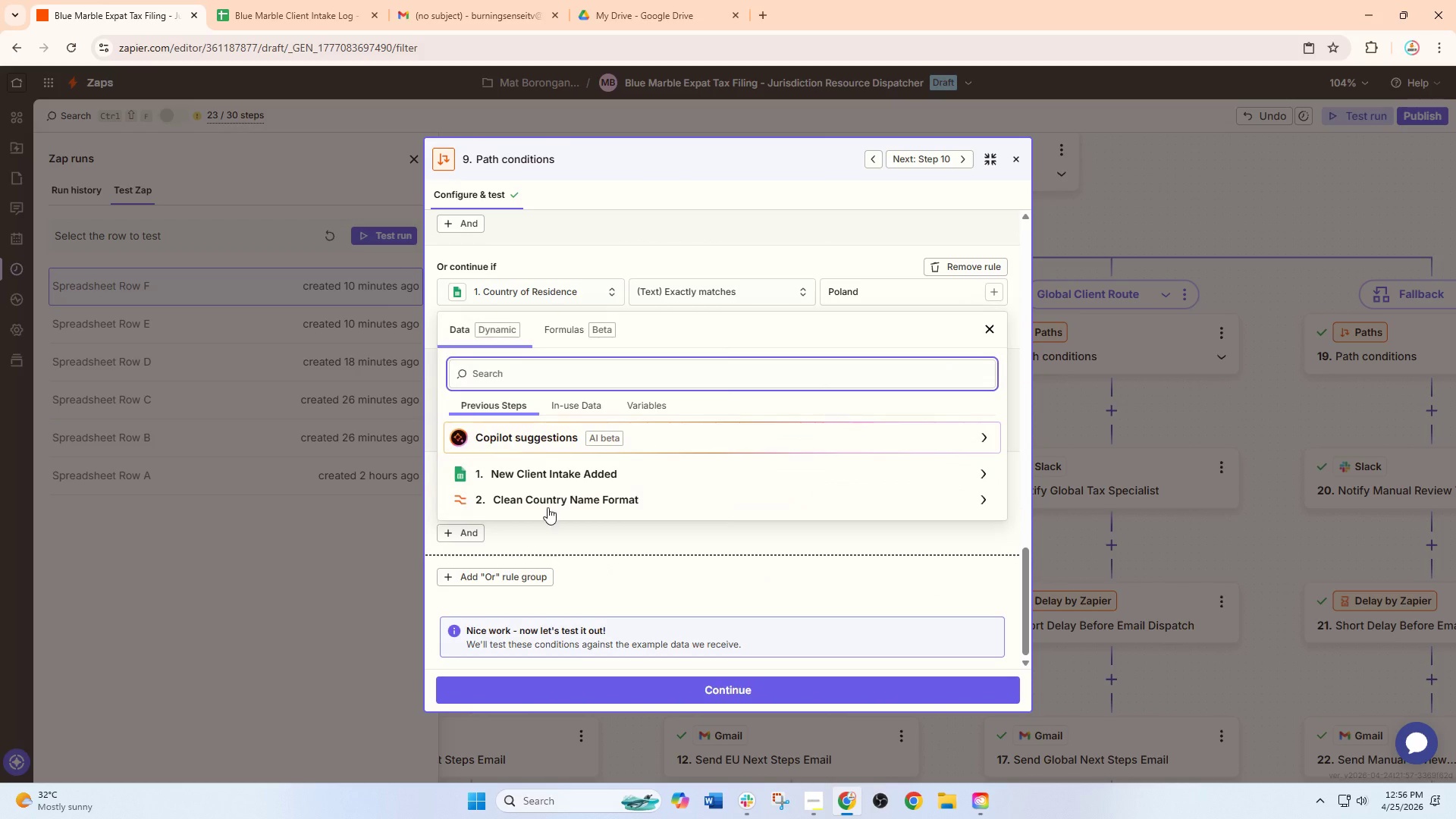 
left_click([548, 500])
 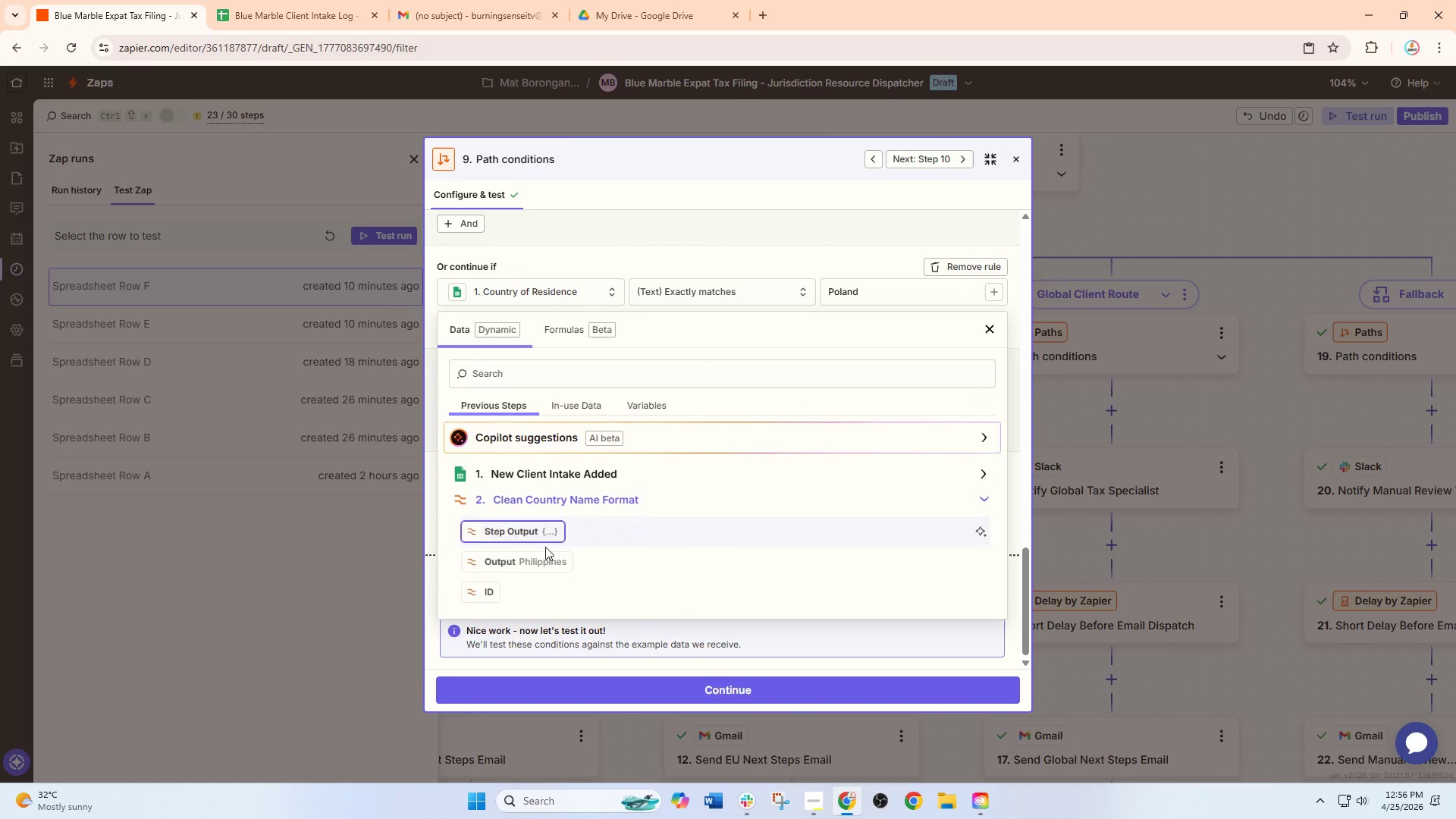 
left_click([536, 555])
 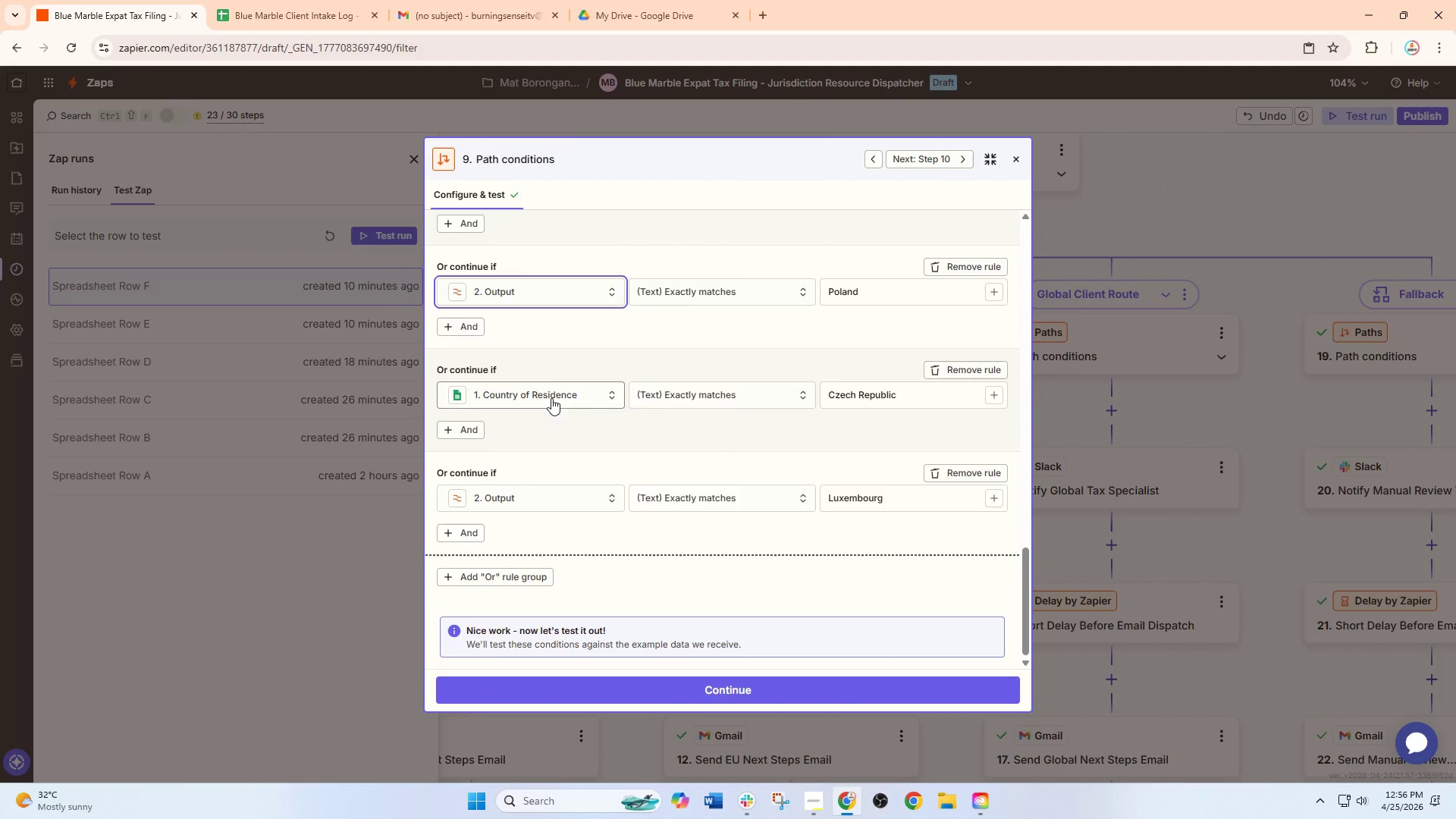 
scroll: coordinate [545, 548], scroll_direction: down, amount: 1.0
 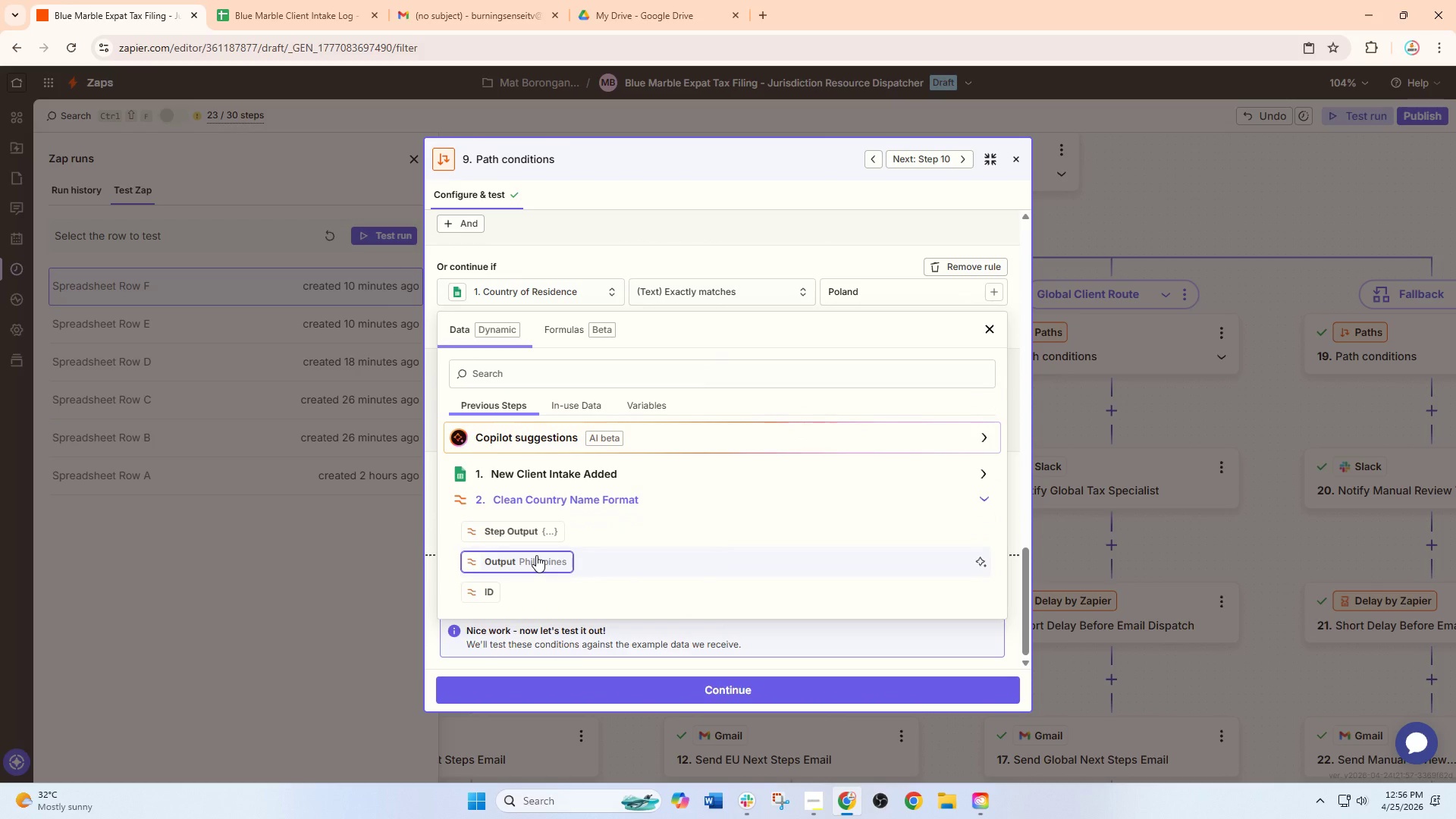 
left_click([544, 387])
 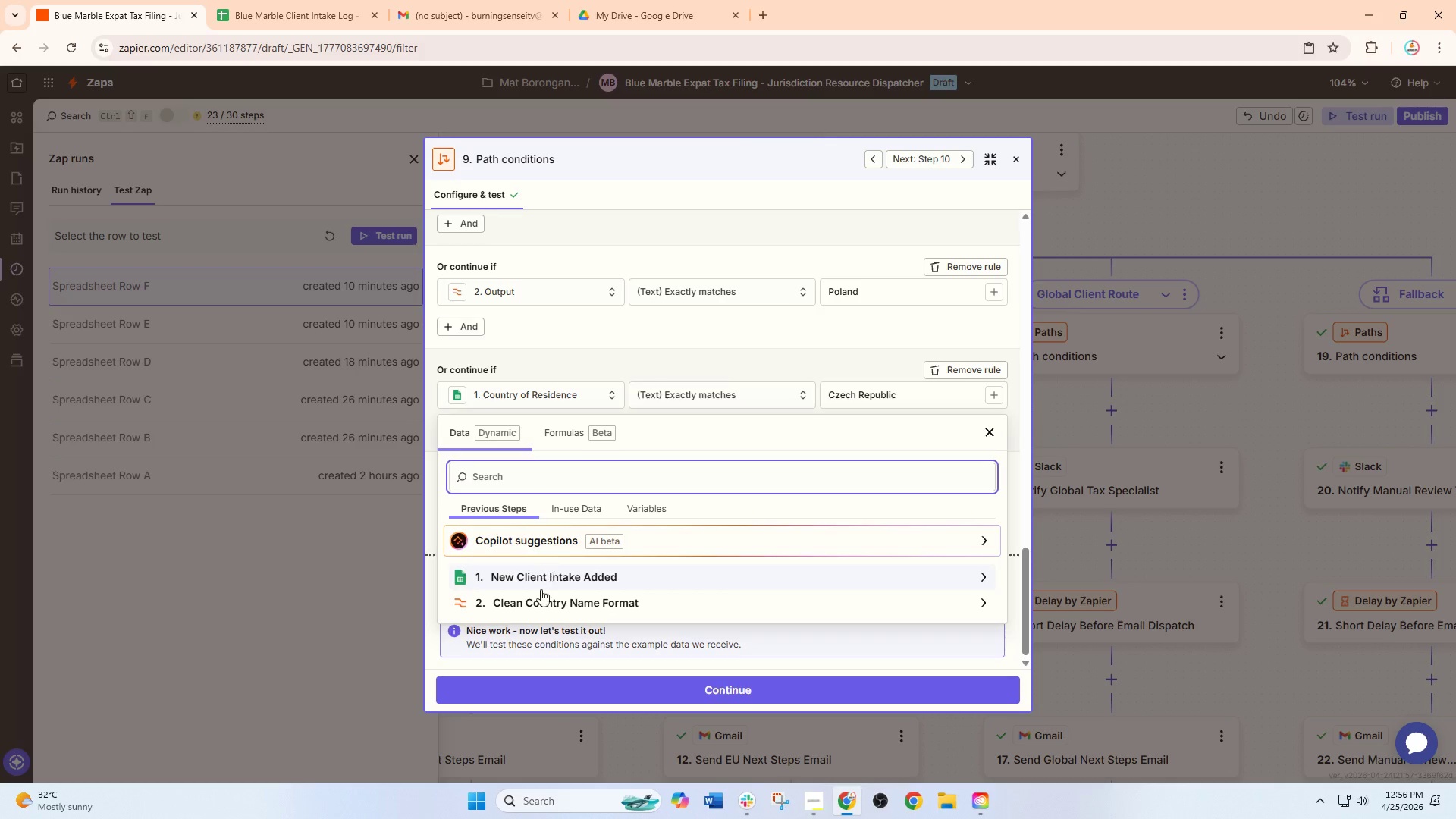 
left_click([540, 597])
 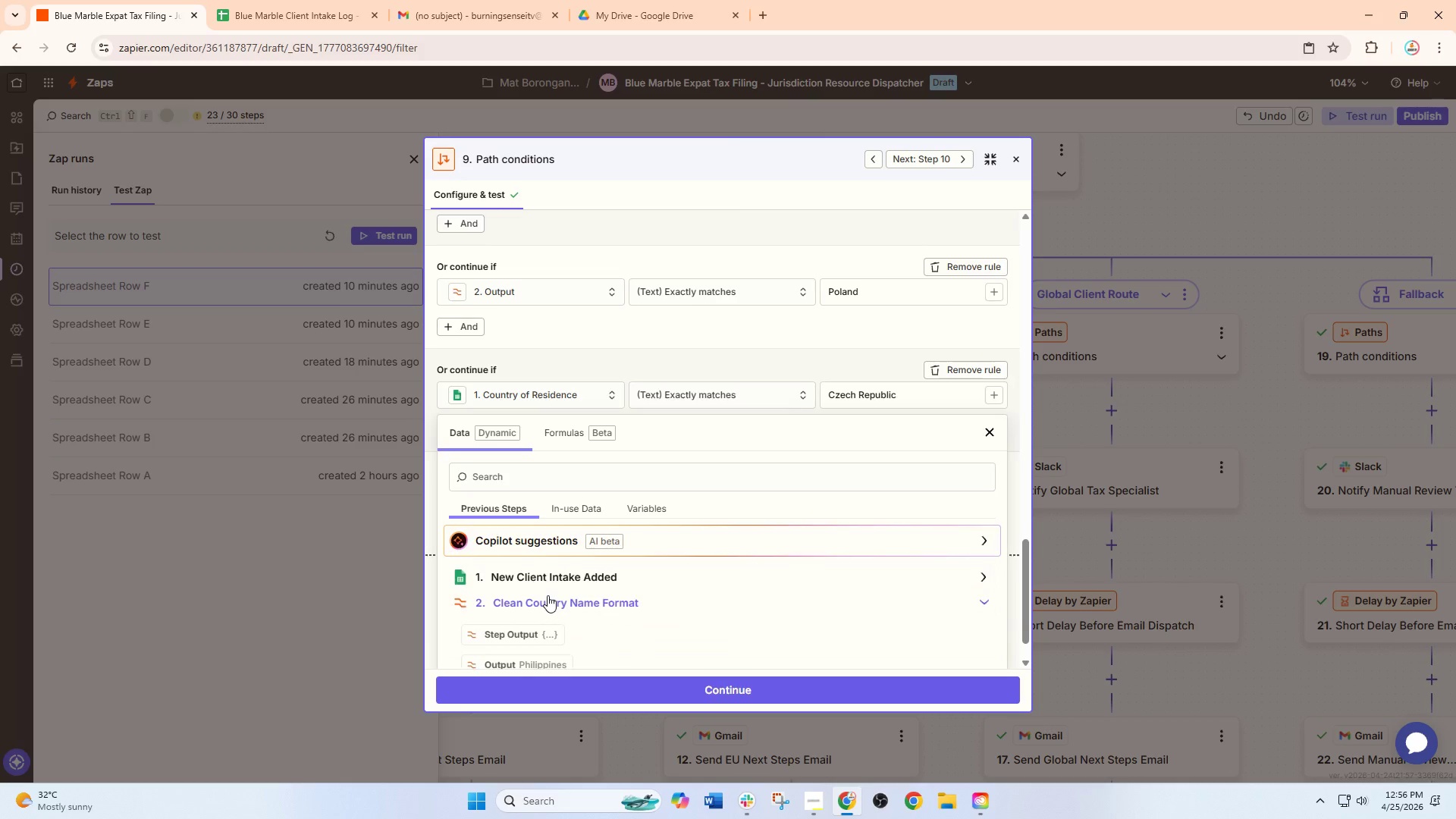 
scroll: coordinate [548, 595], scroll_direction: down, amount: 2.0
 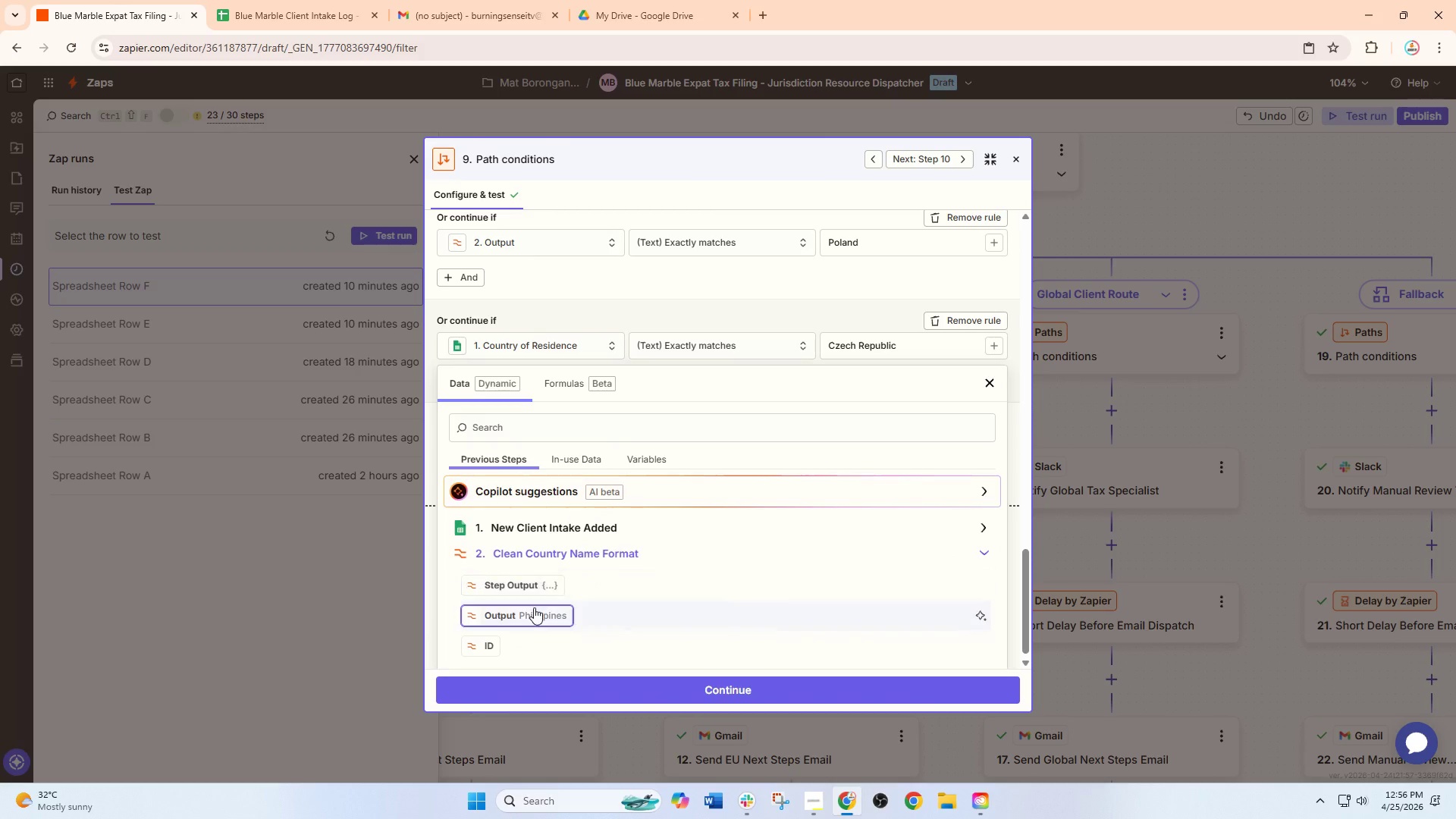 
left_click([534, 607])
 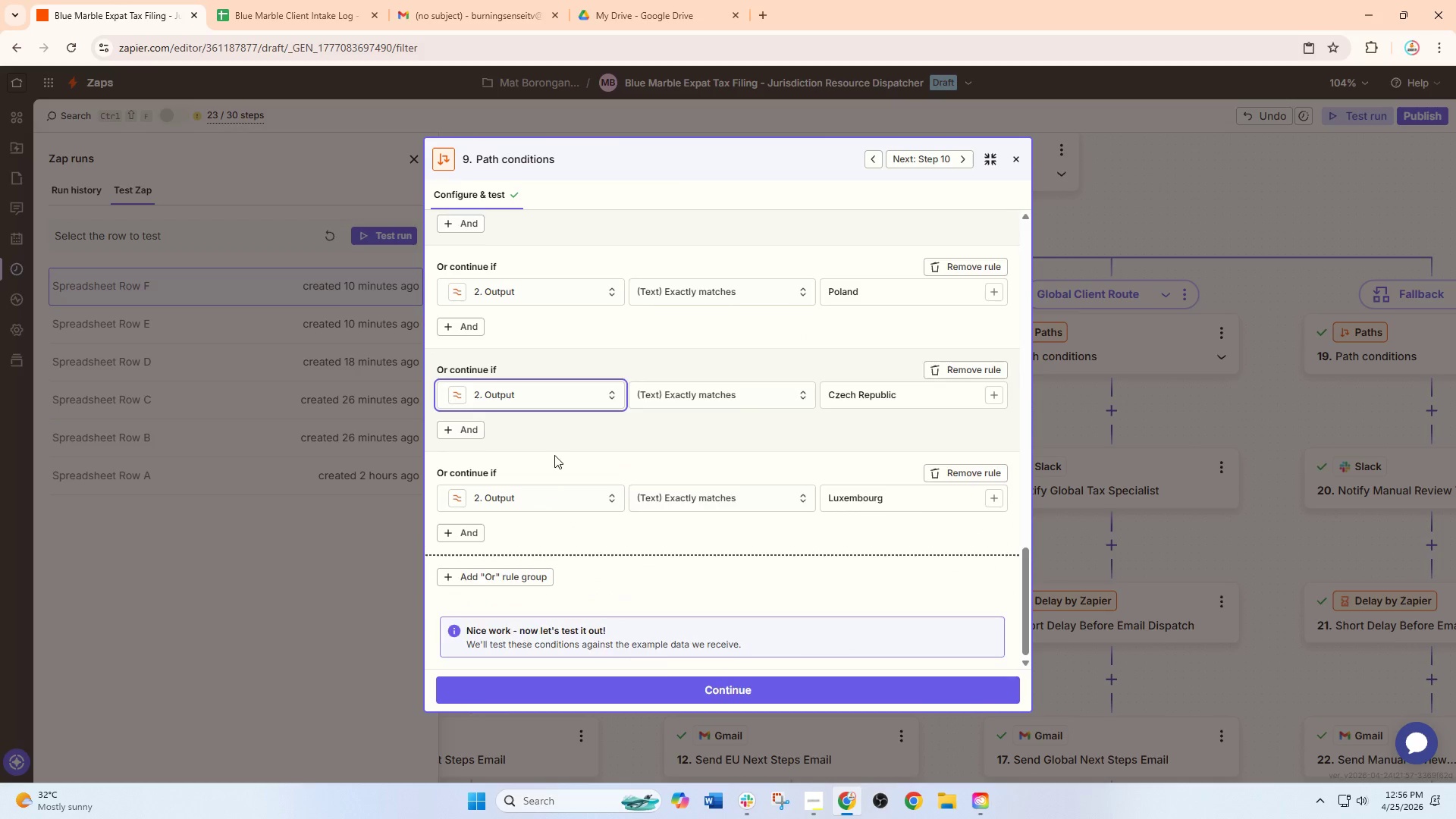 
scroll: coordinate [554, 455], scroll_direction: up, amount: 3.0
 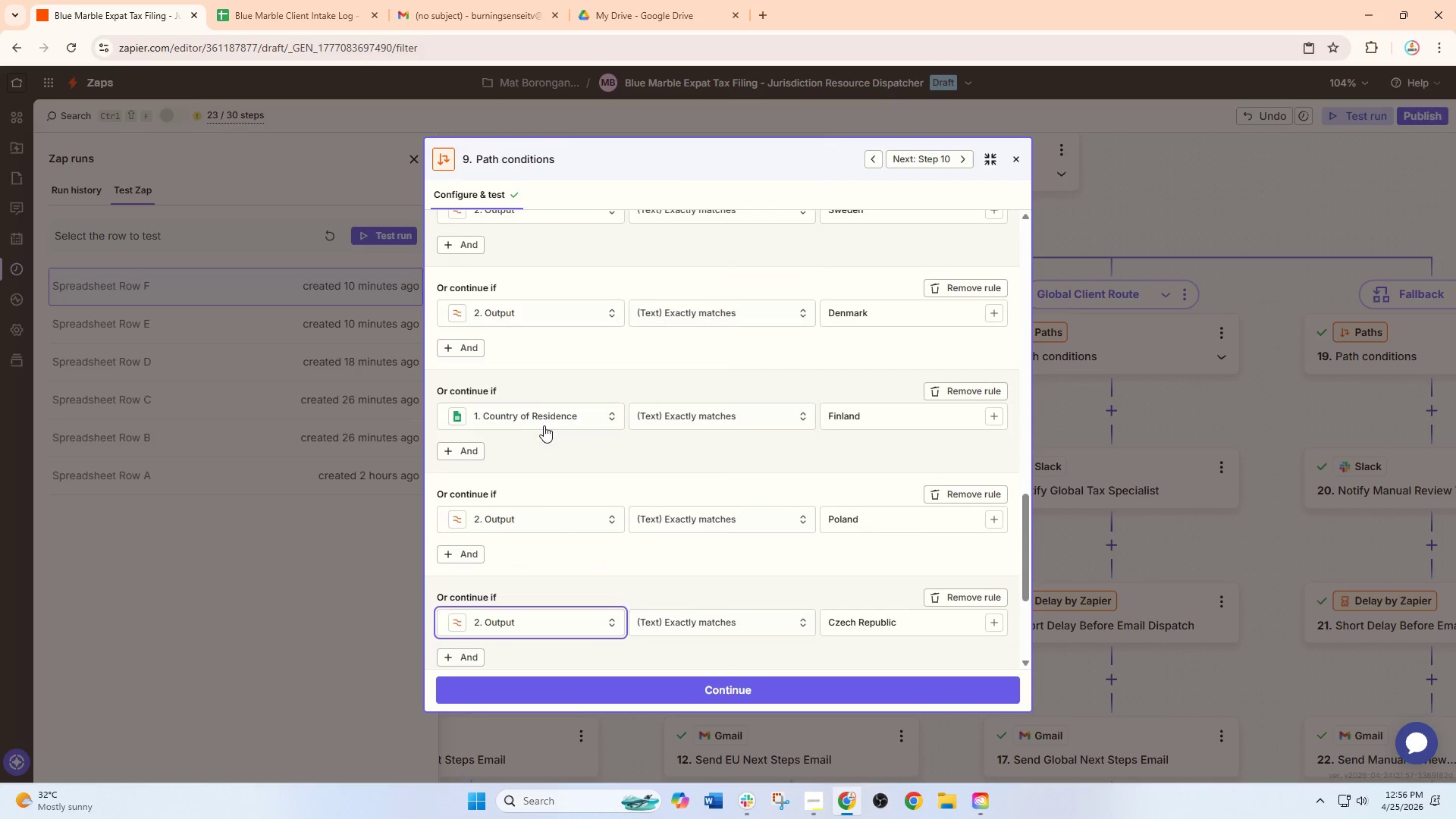 
left_click([545, 420])
 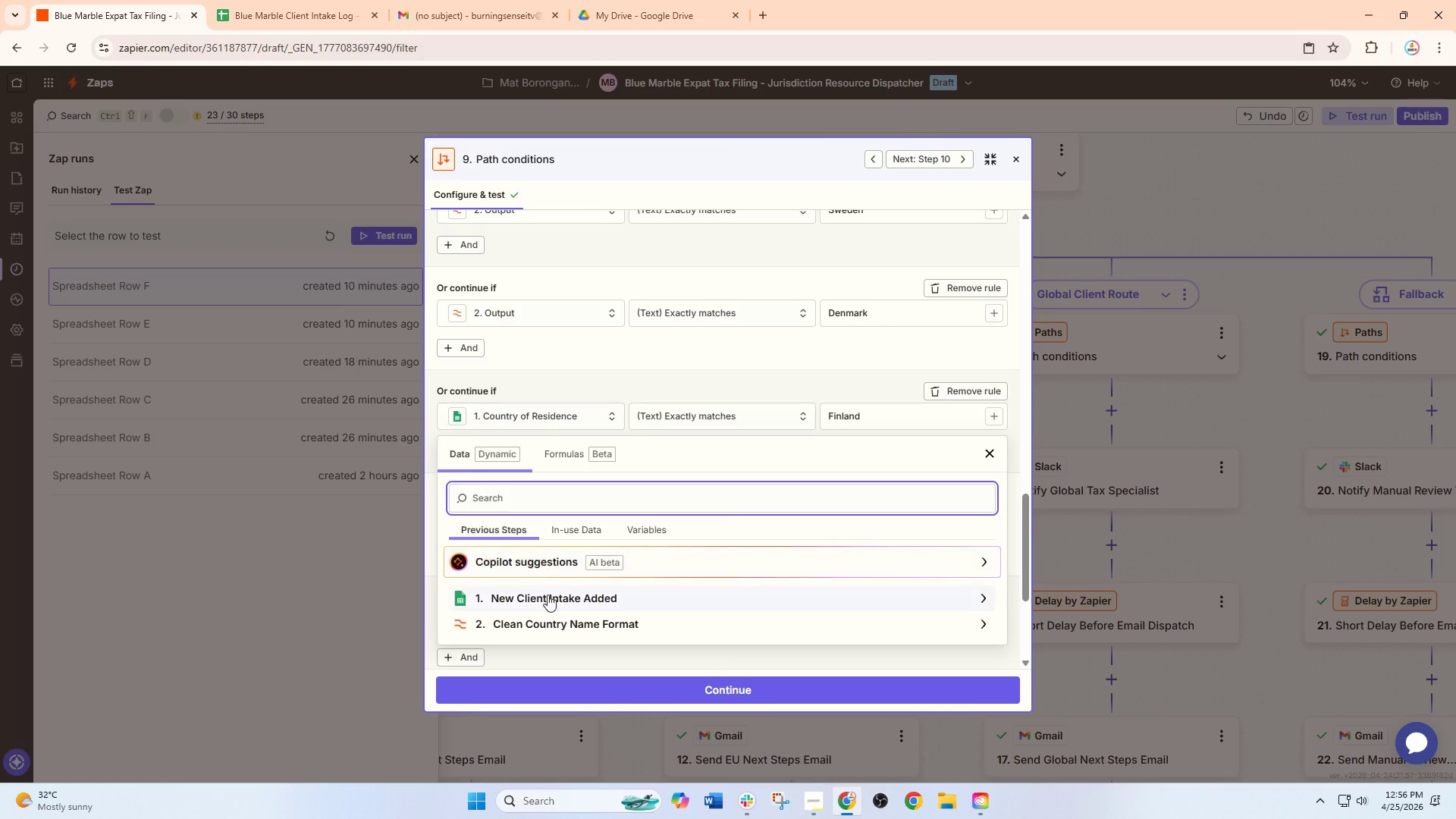 
left_click([548, 617])
 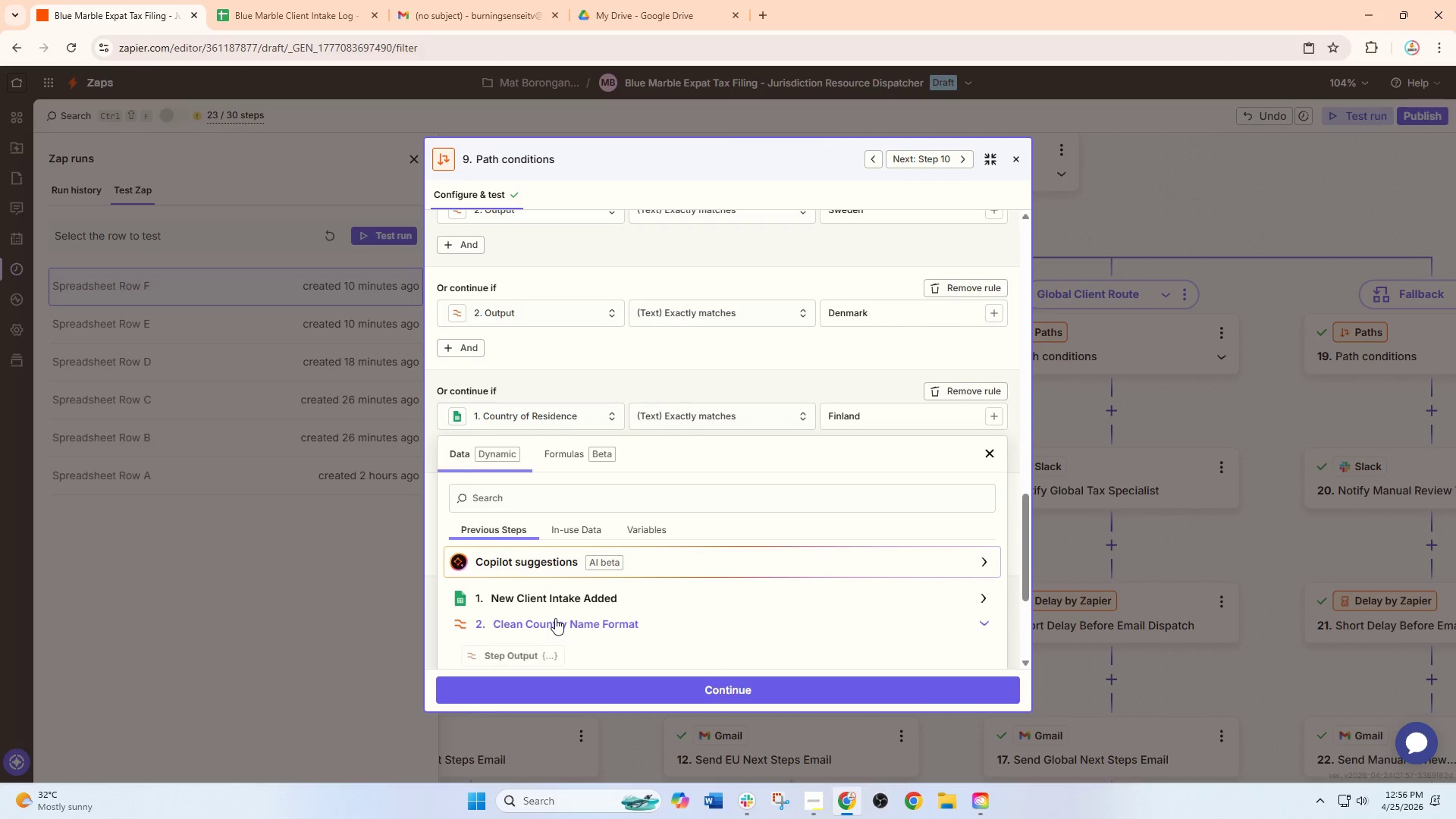 
scroll: coordinate [555, 618], scroll_direction: down, amount: 2.0
 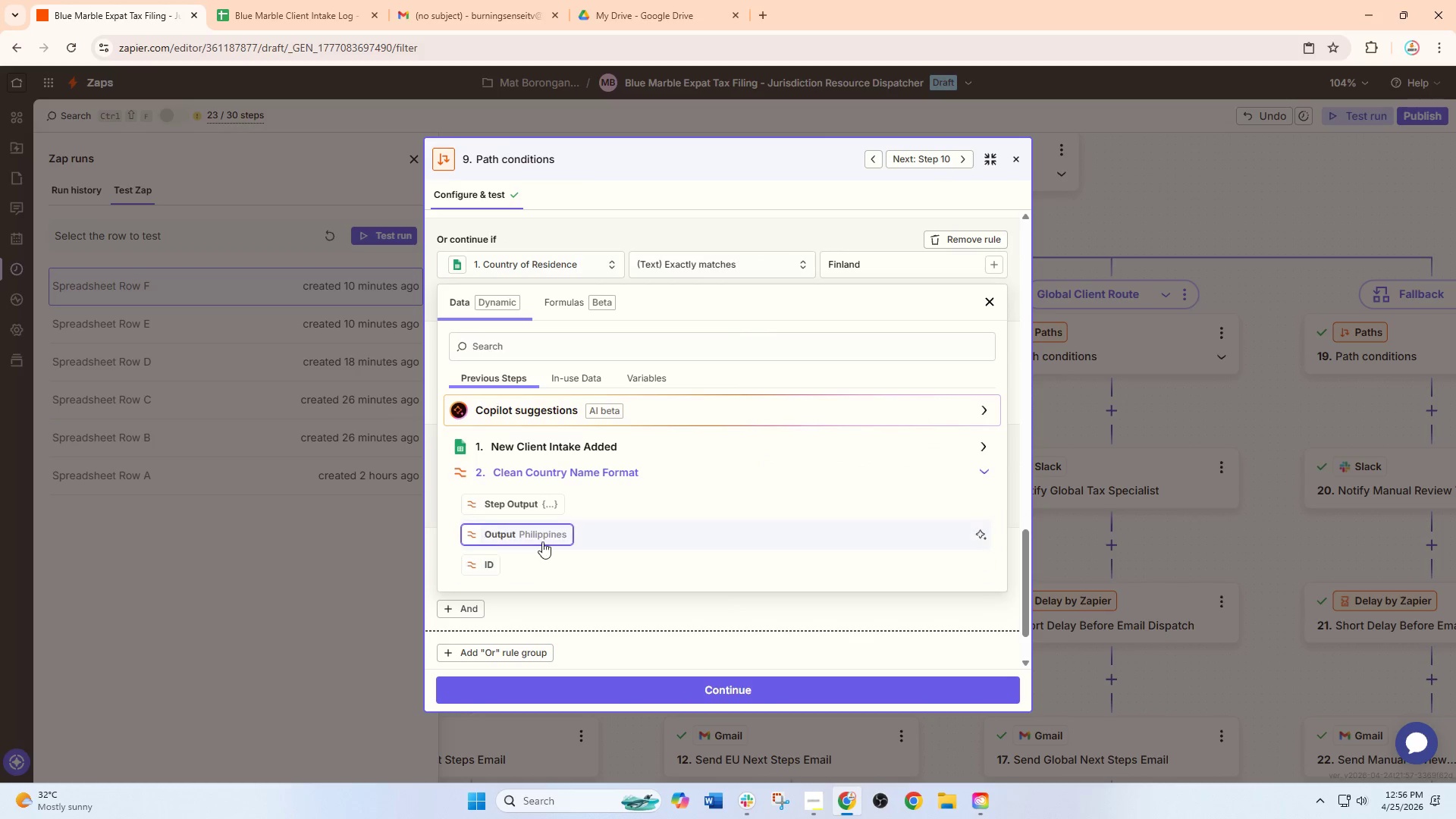 
left_click([541, 530])
 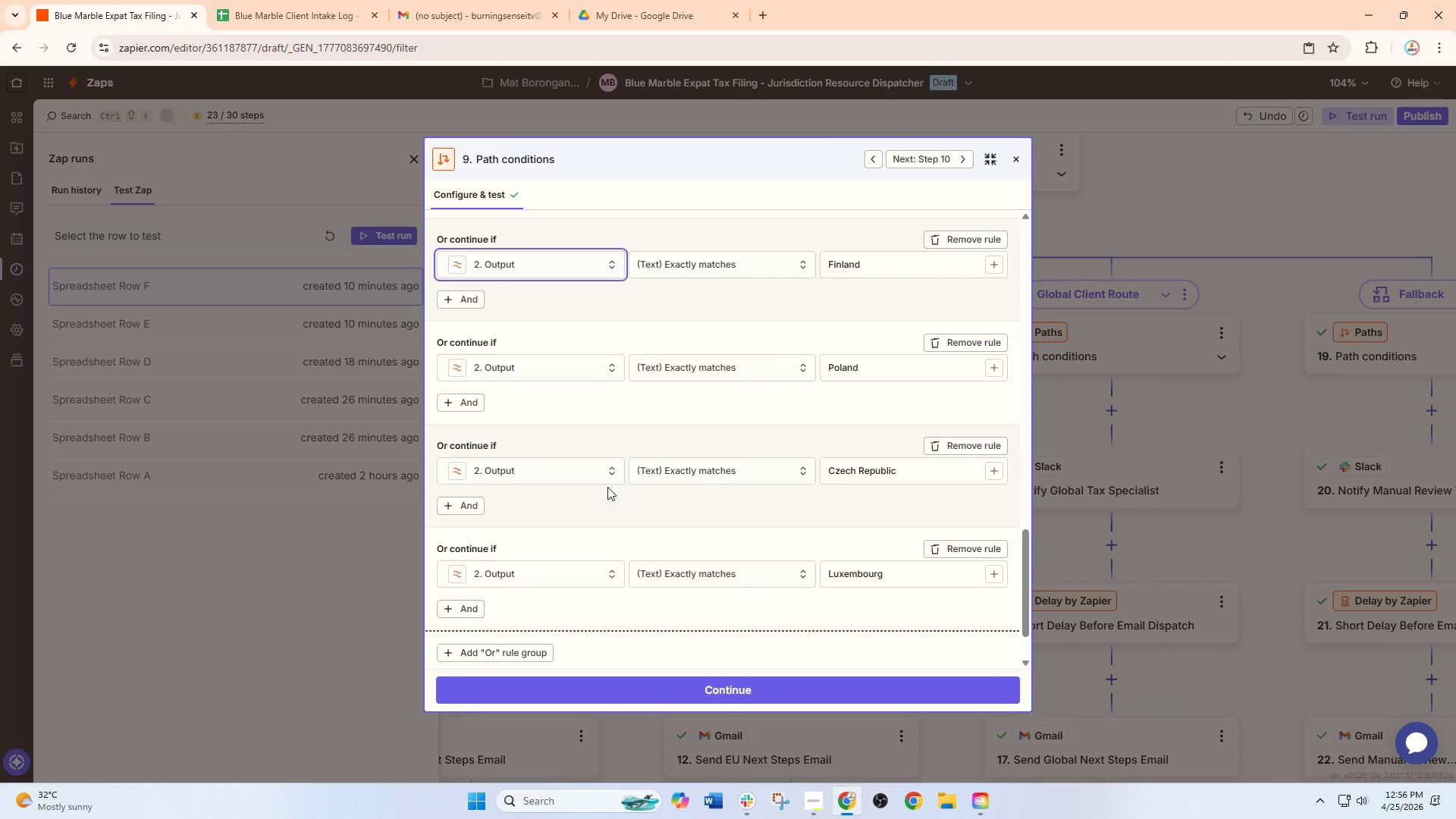 
scroll: coordinate [639, 608], scroll_direction: down, amount: 7.0
 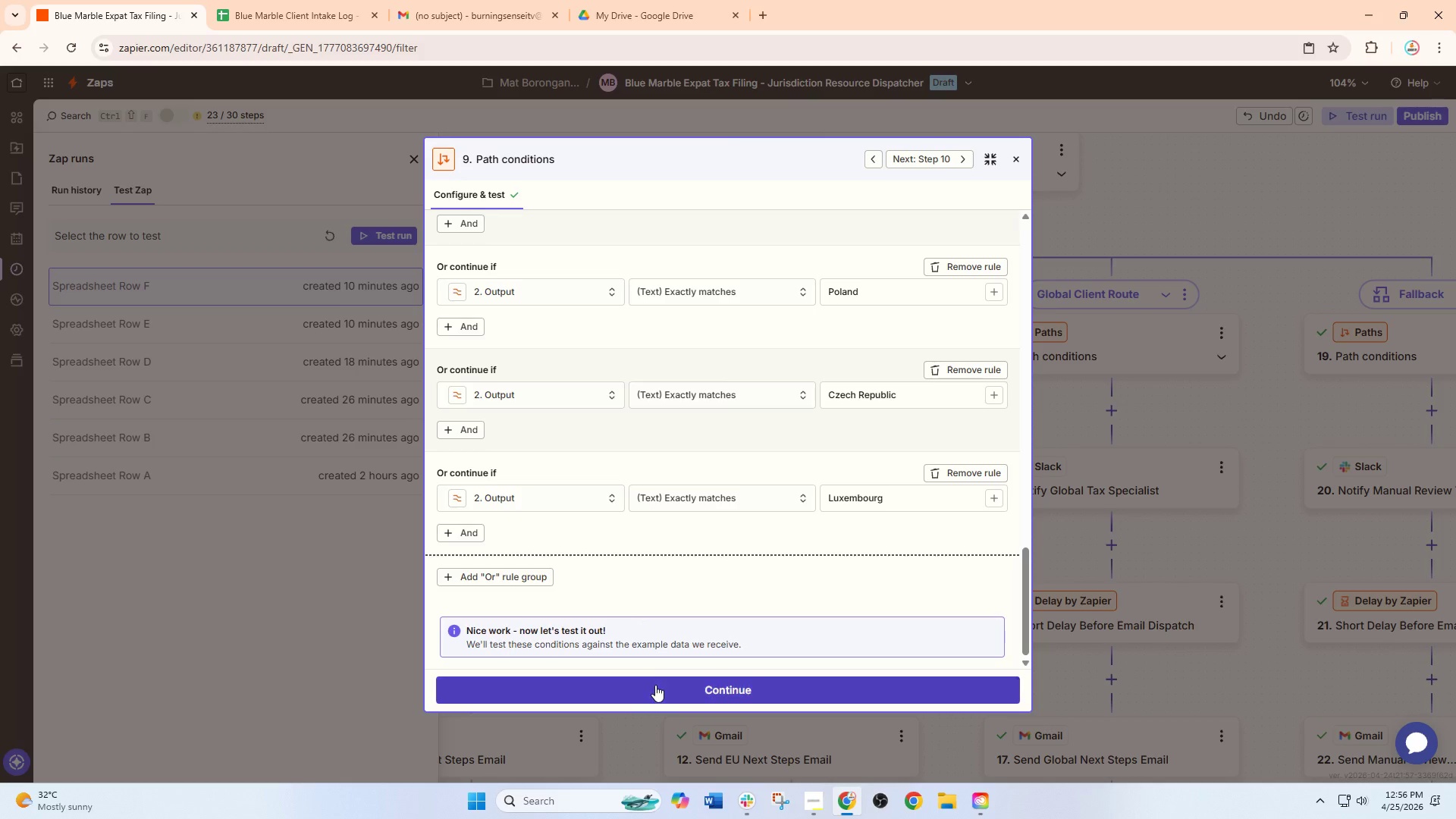 
left_click([655, 688])
 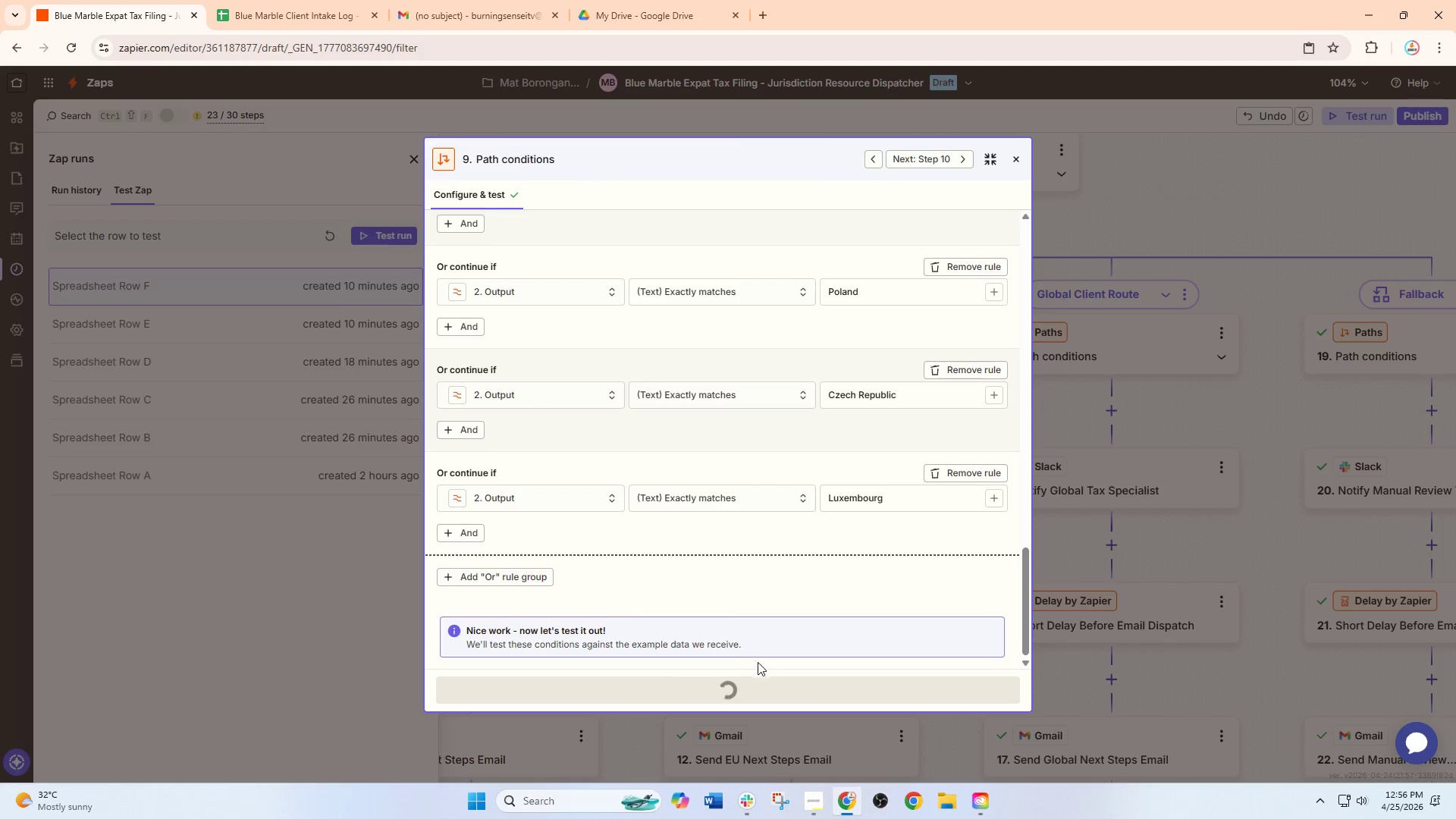 
scroll: coordinate [764, 632], scroll_direction: down, amount: 1.0
 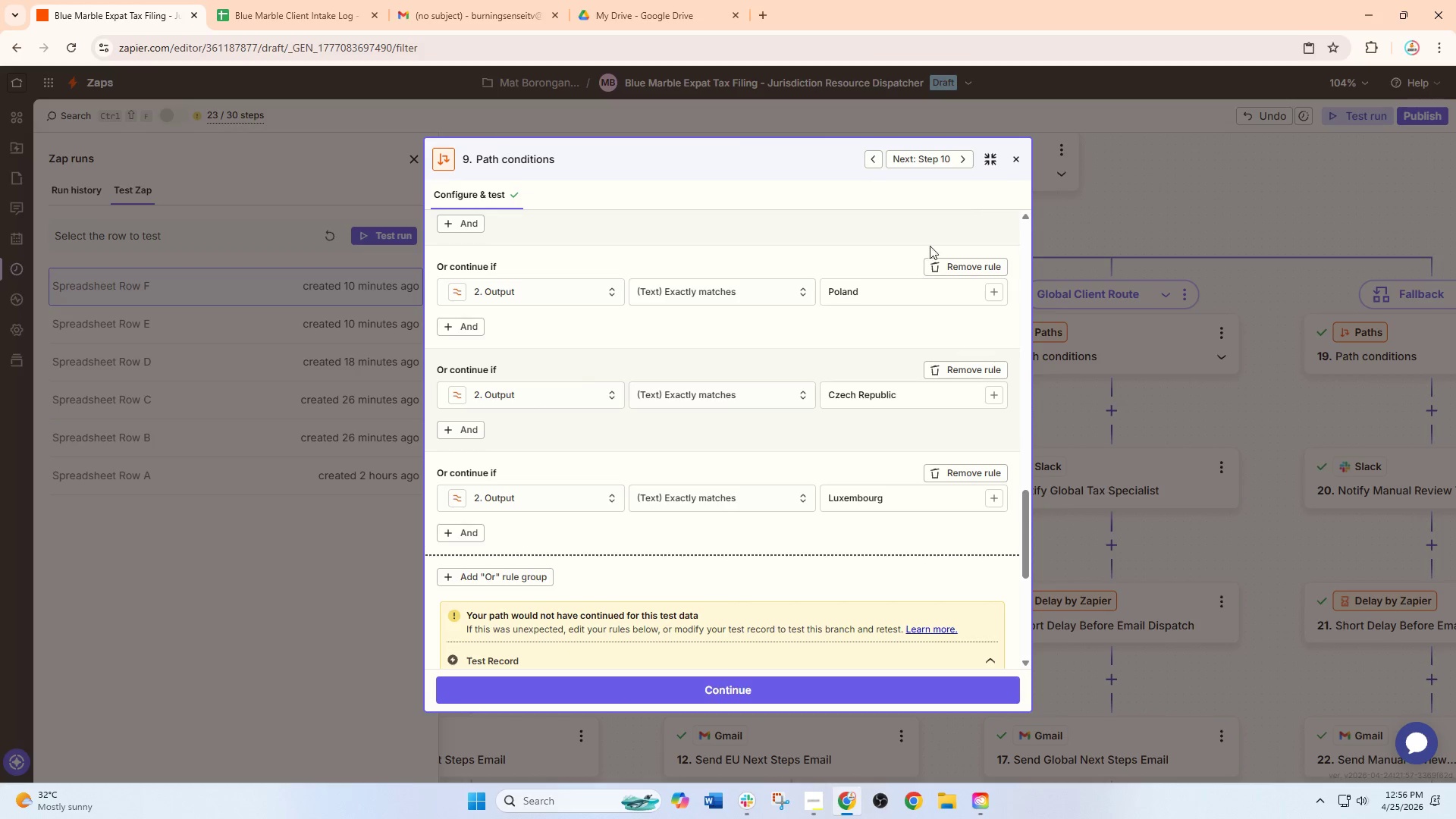 
left_click([1014, 154])
 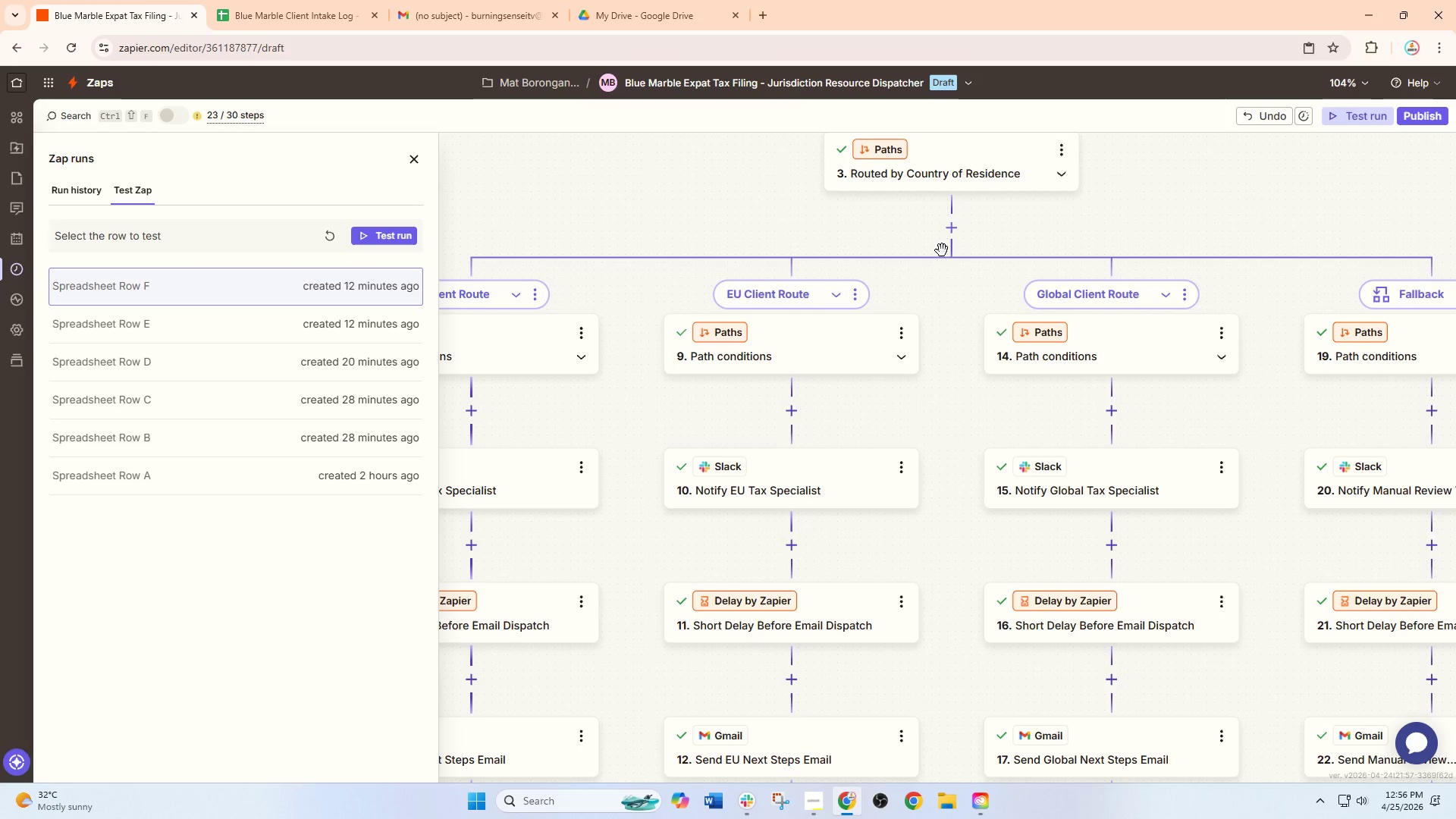 
left_click_drag(start_coordinate=[942, 250], to_coordinate=[701, 220])
 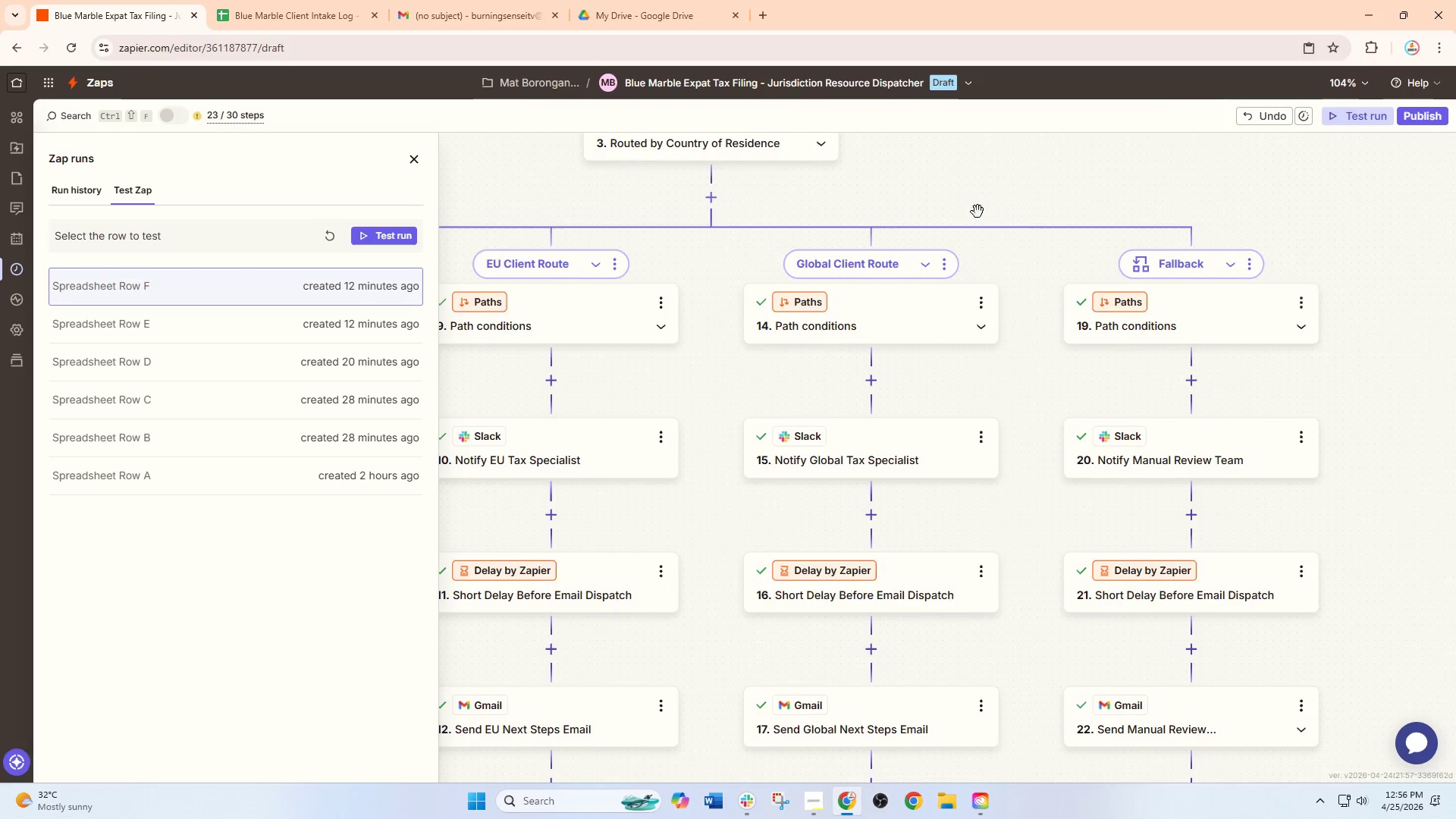 
left_click_drag(start_coordinate=[977, 212], to_coordinate=[711, 246])
 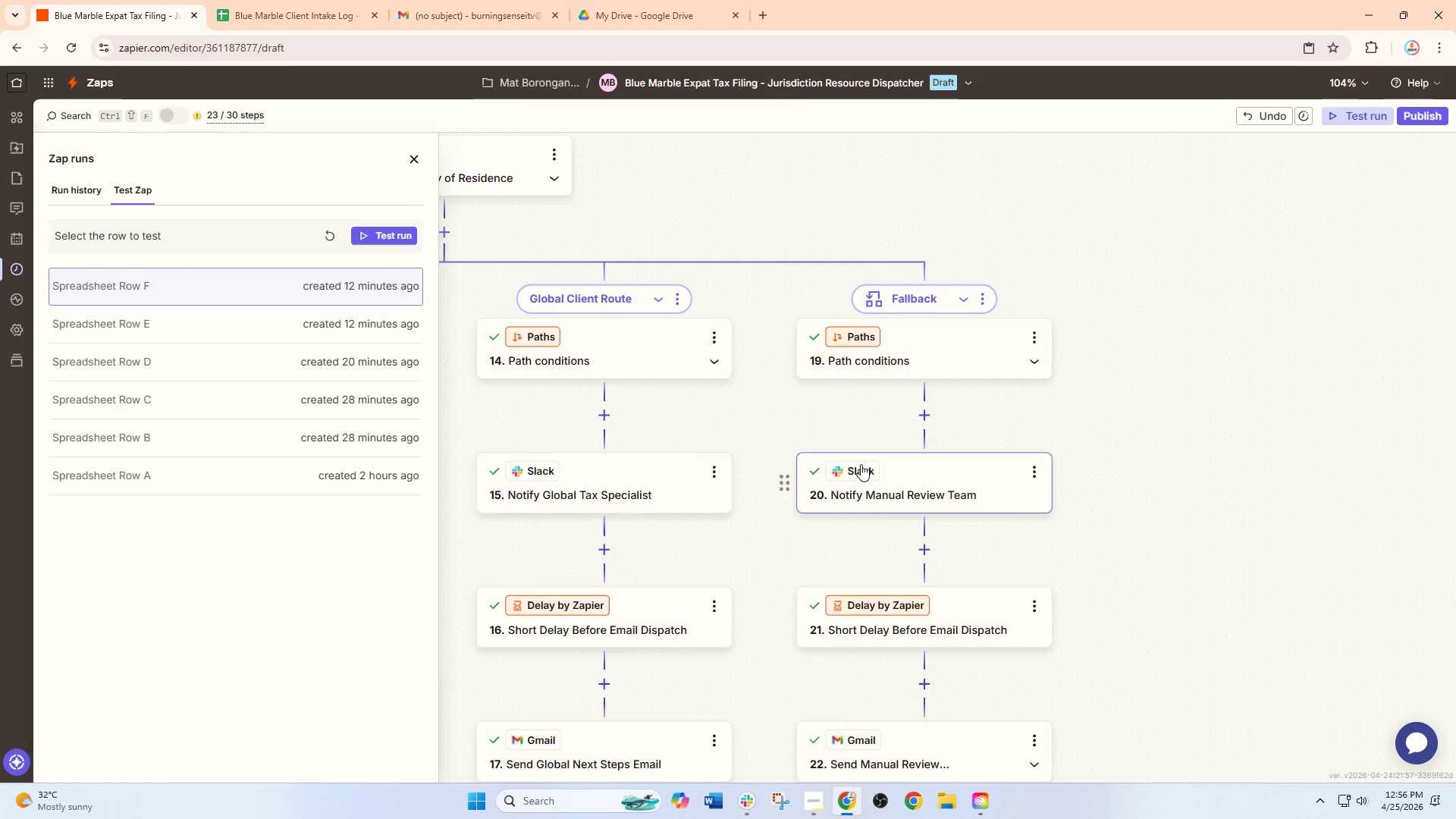 
left_click_drag(start_coordinate=[810, 463], to_coordinate=[1110, 503])
 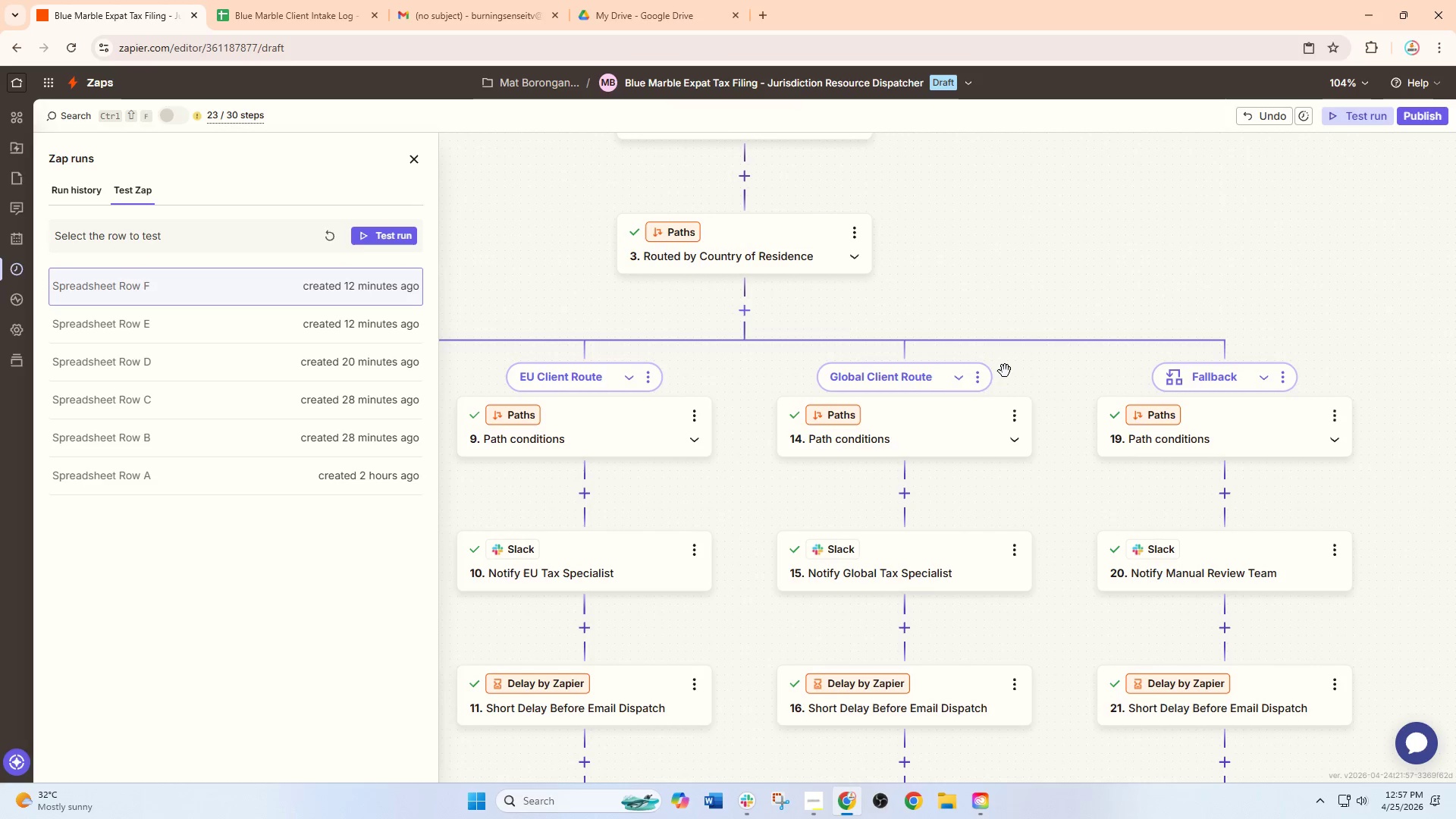 
scroll: coordinate [795, 427], scroll_direction: up, amount: 1.0
 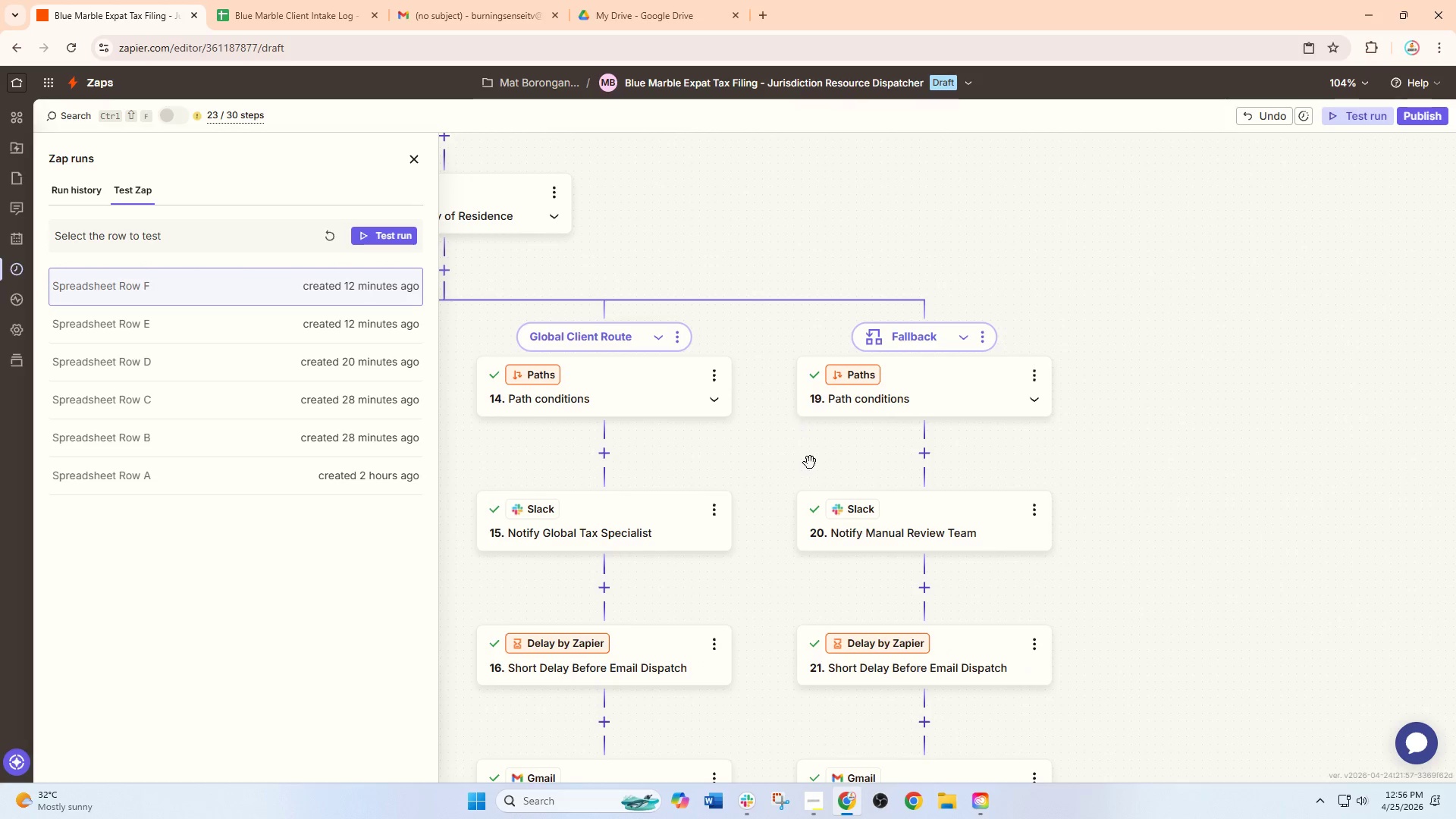 
left_click_drag(start_coordinate=[1030, 325], to_coordinate=[1078, 366])
 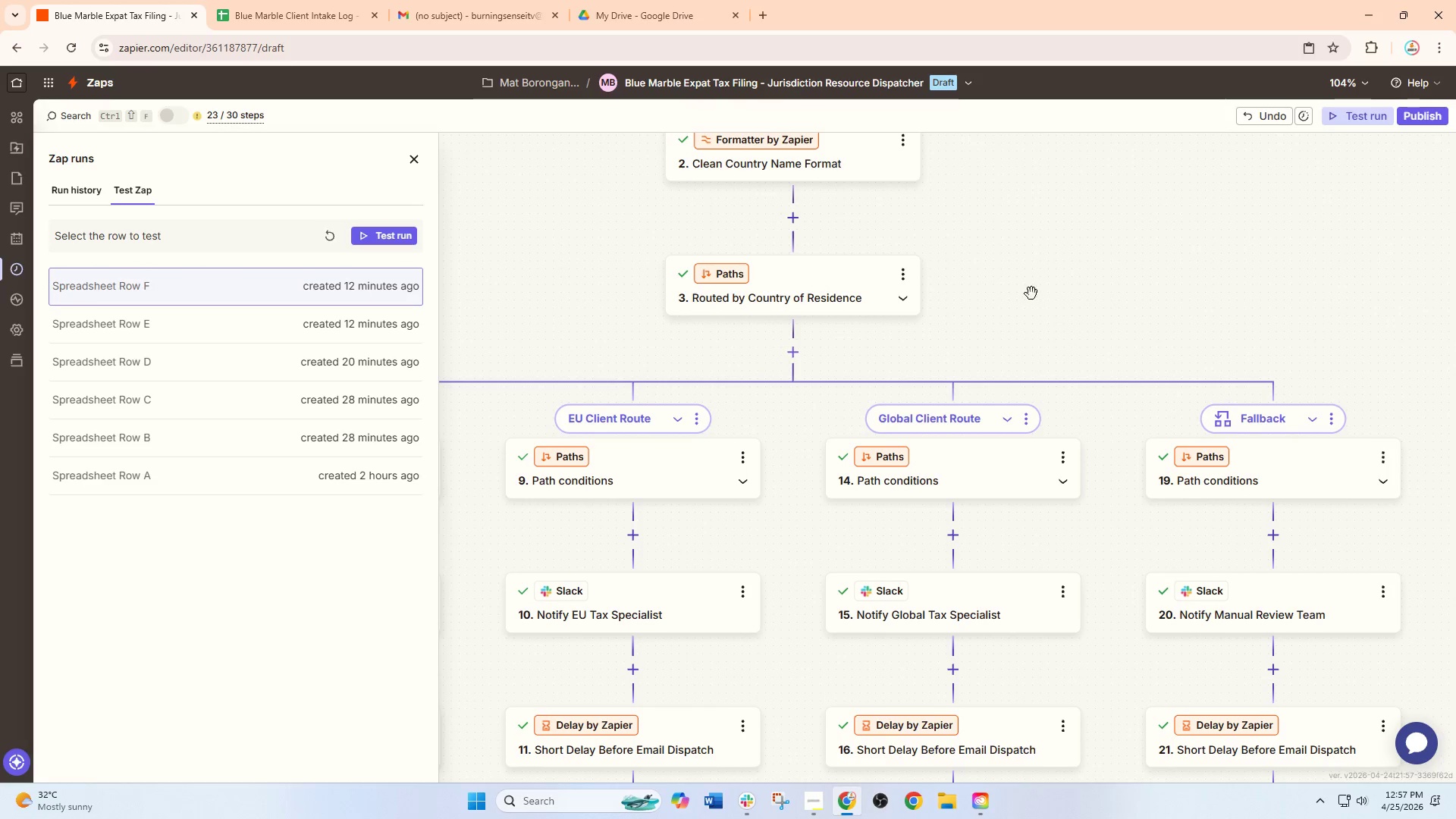 
left_click_drag(start_coordinate=[1031, 293], to_coordinate=[1078, 341])
 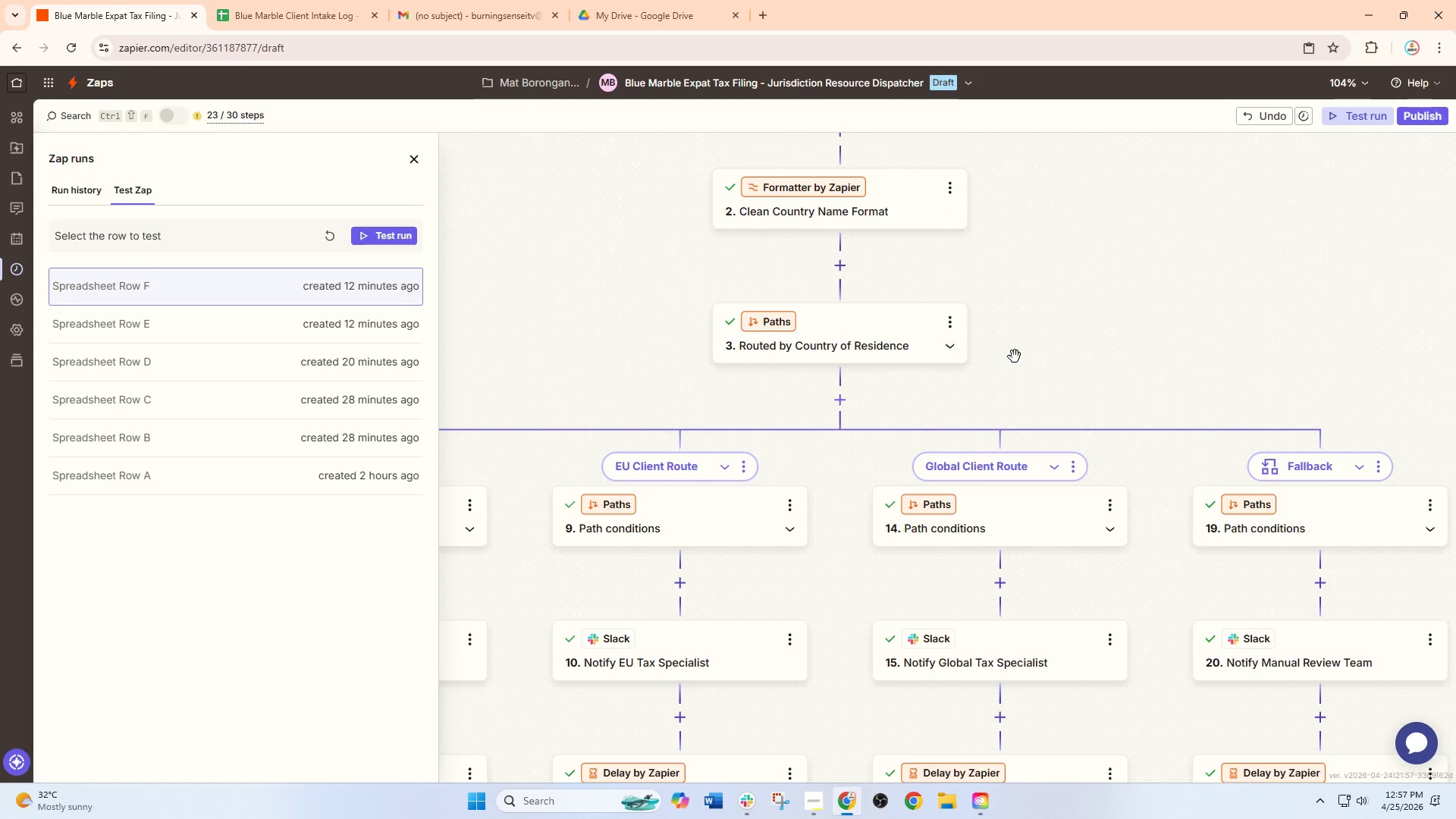 
left_click_drag(start_coordinate=[1055, 344], to_coordinate=[1025, 323])
 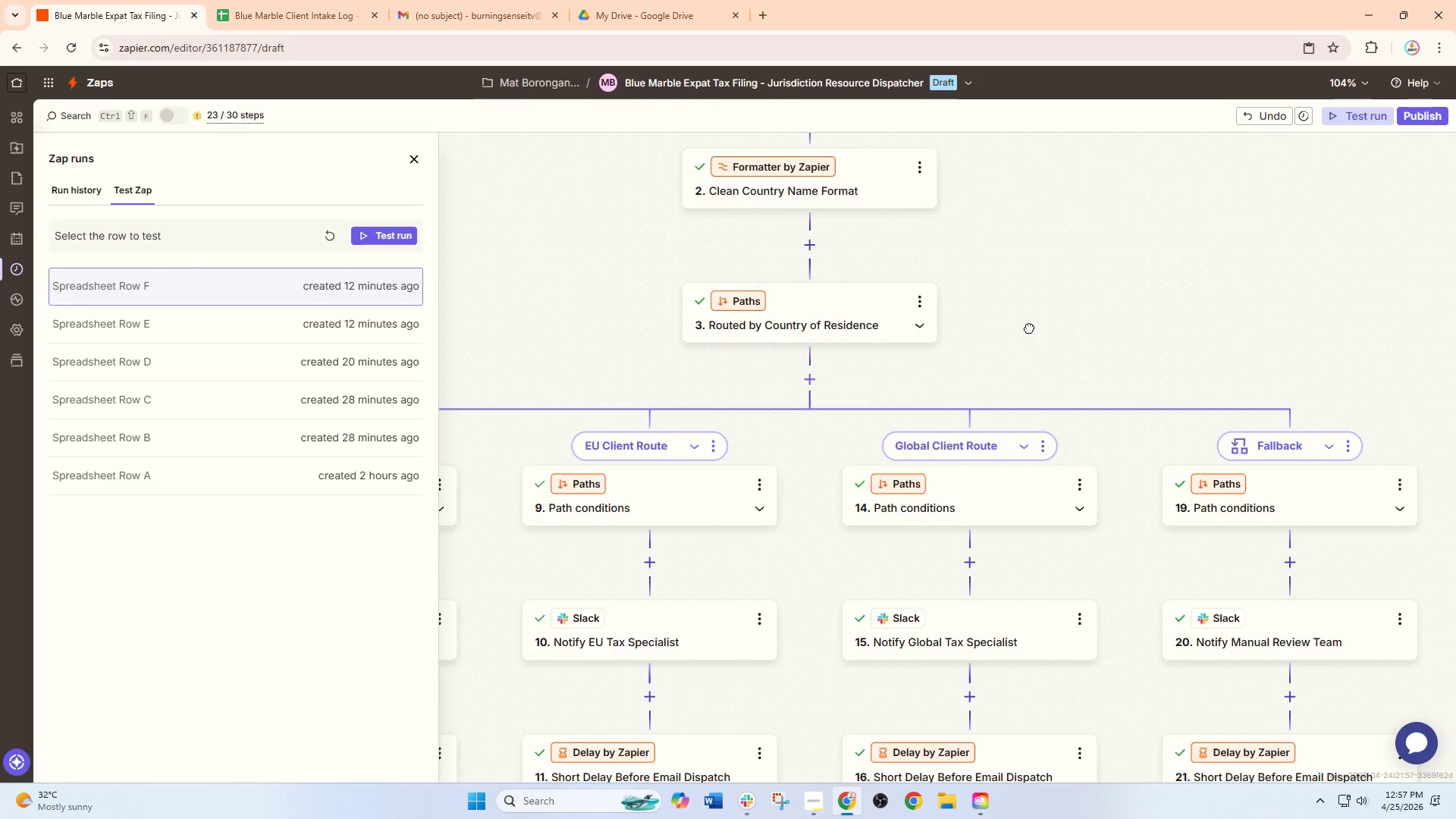 
left_click_drag(start_coordinate=[1040, 328], to_coordinate=[1009, 318])
 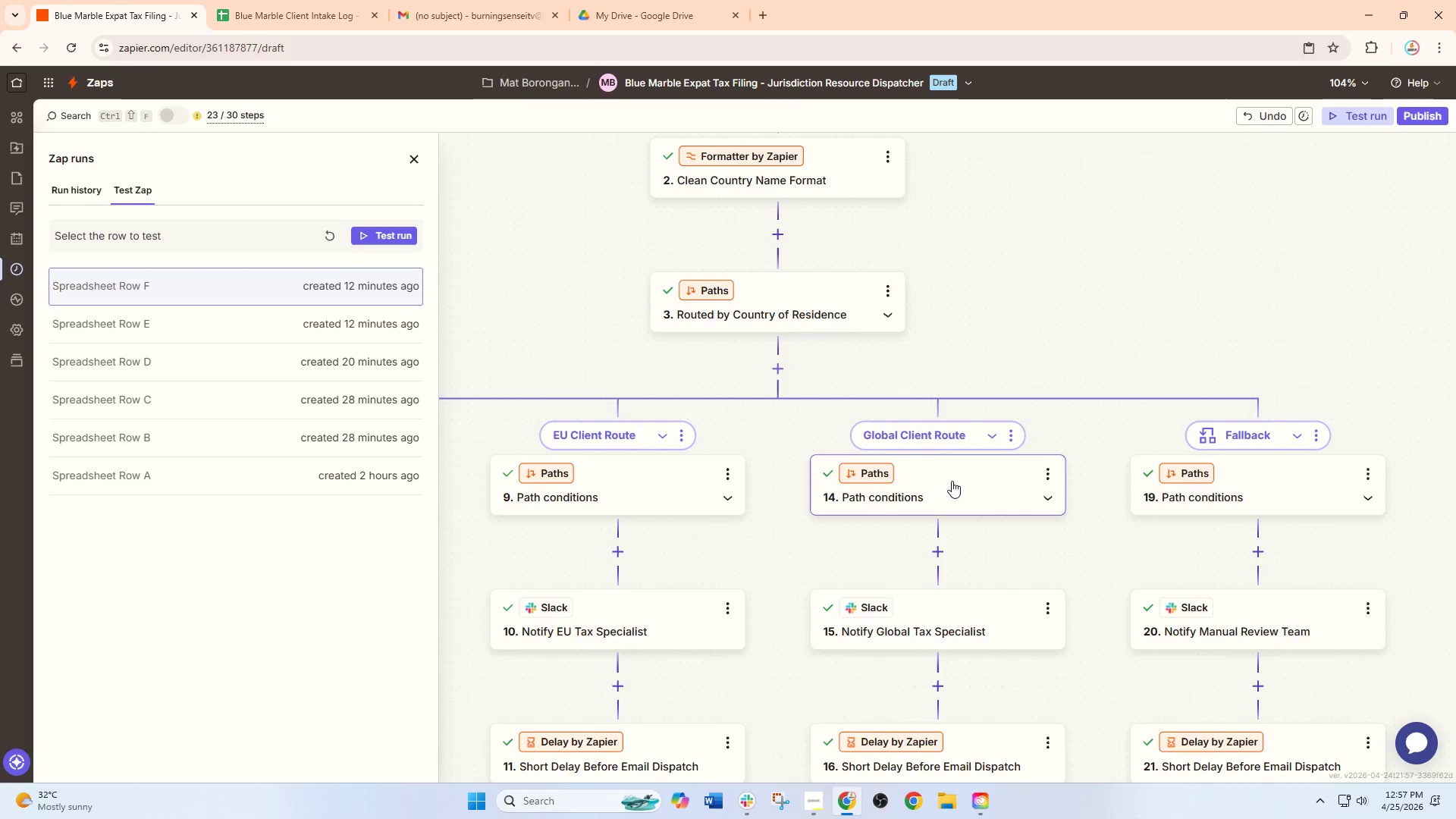 
wait(5.99)
 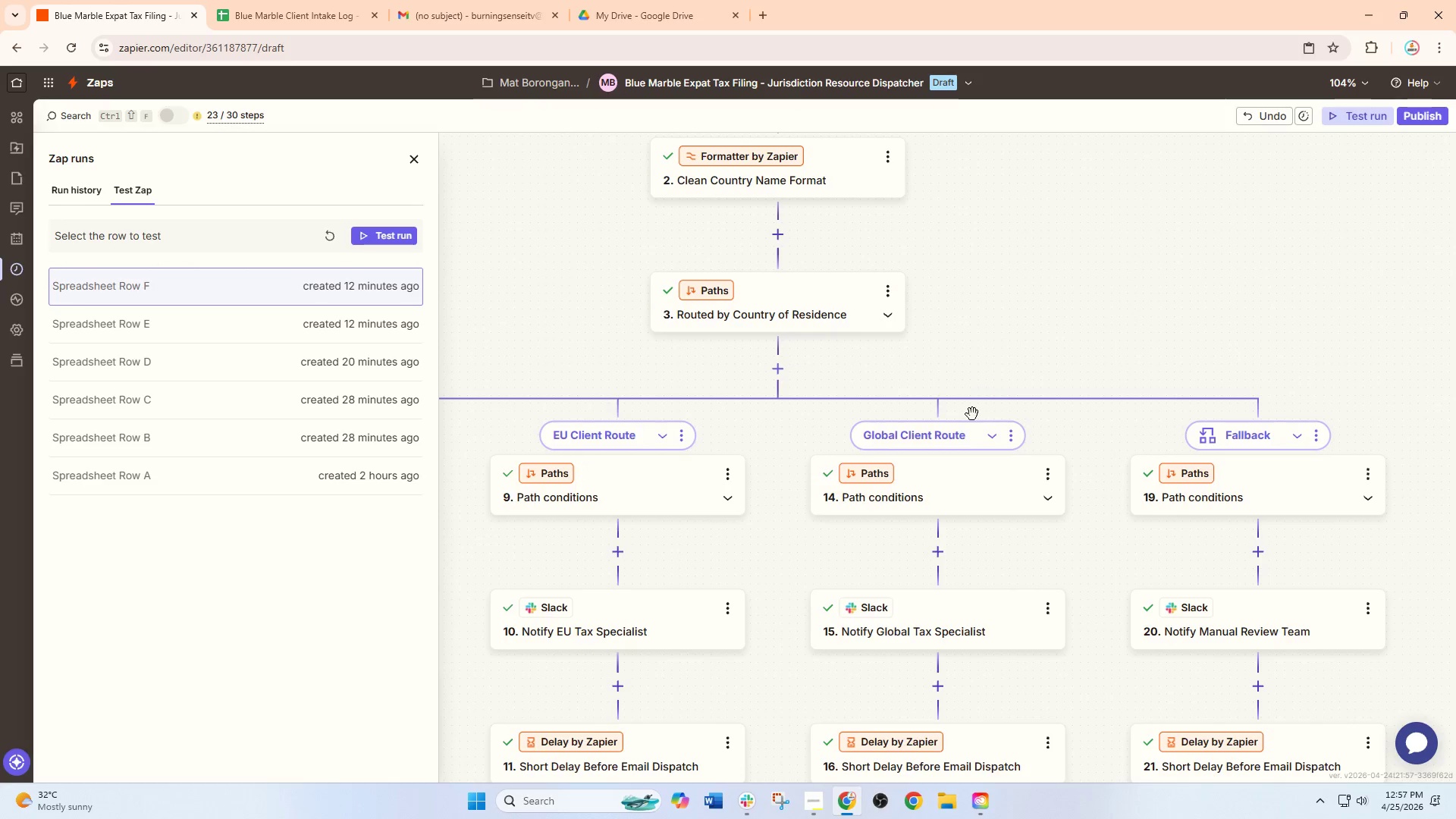 
left_click([950, 482])
 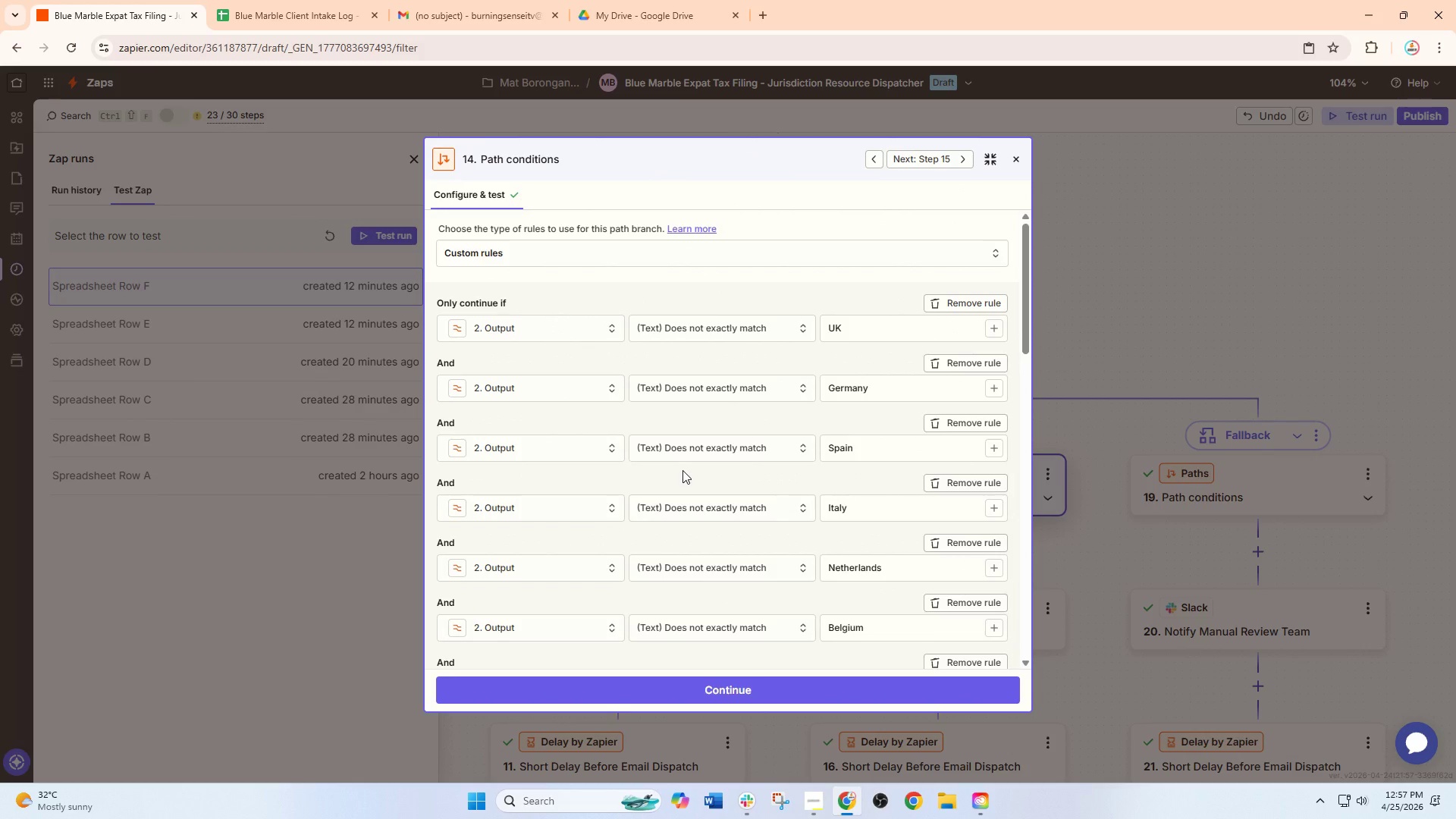 
scroll: coordinate [716, 472], scroll_direction: down, amount: 11.0
 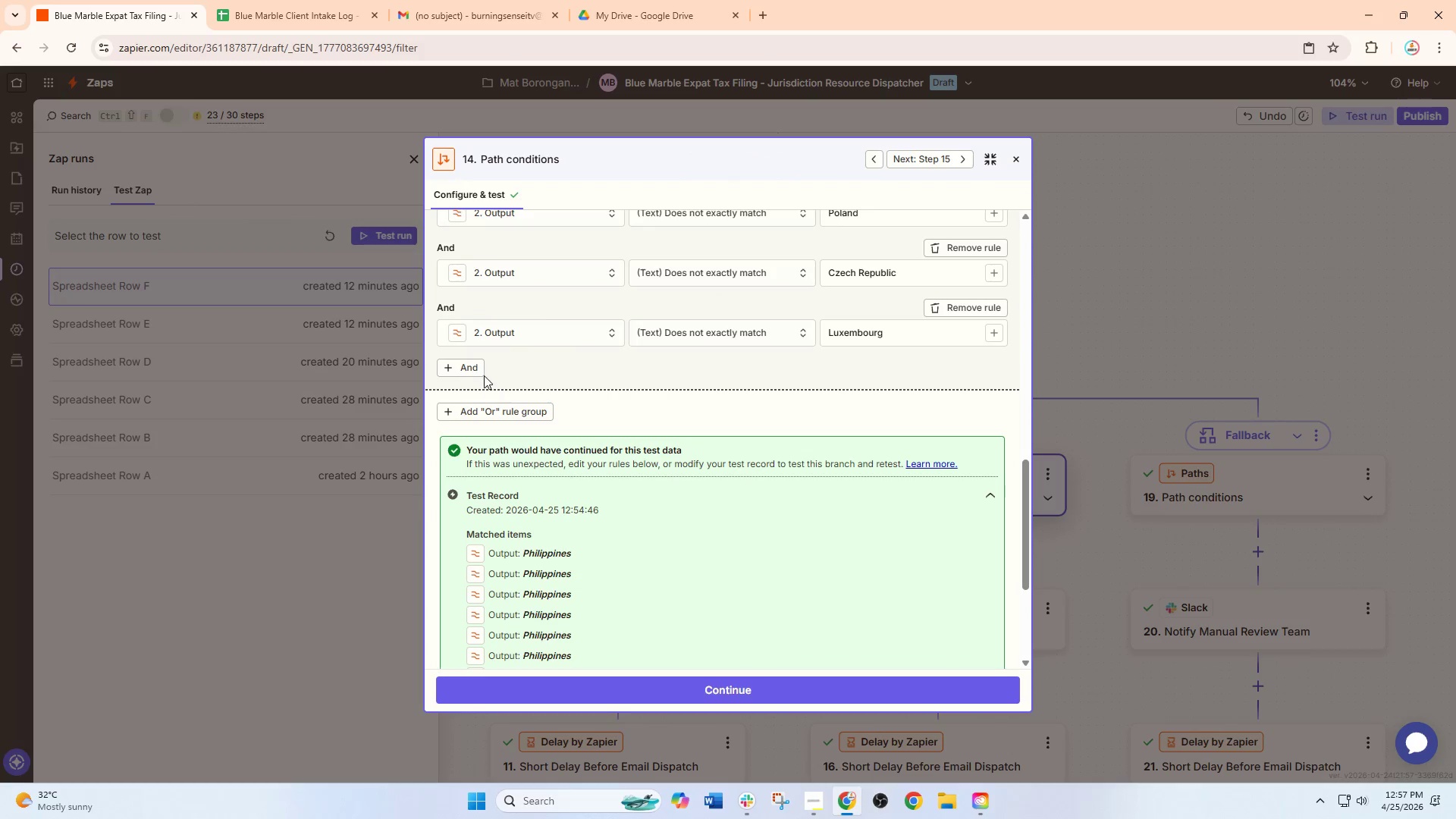 
left_click([463, 363])
 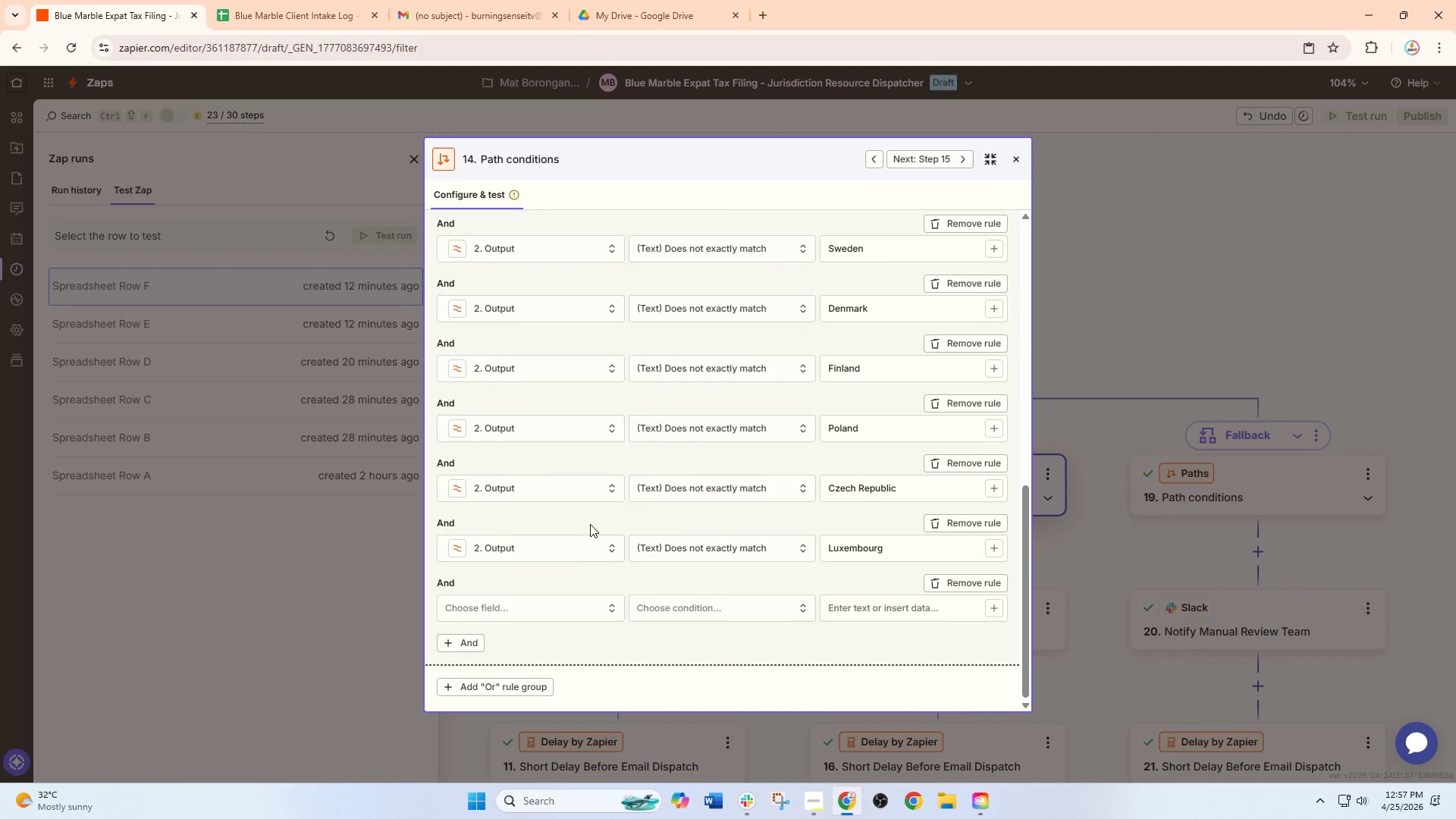 
scroll: coordinate [563, 558], scroll_direction: down, amount: 3.0
 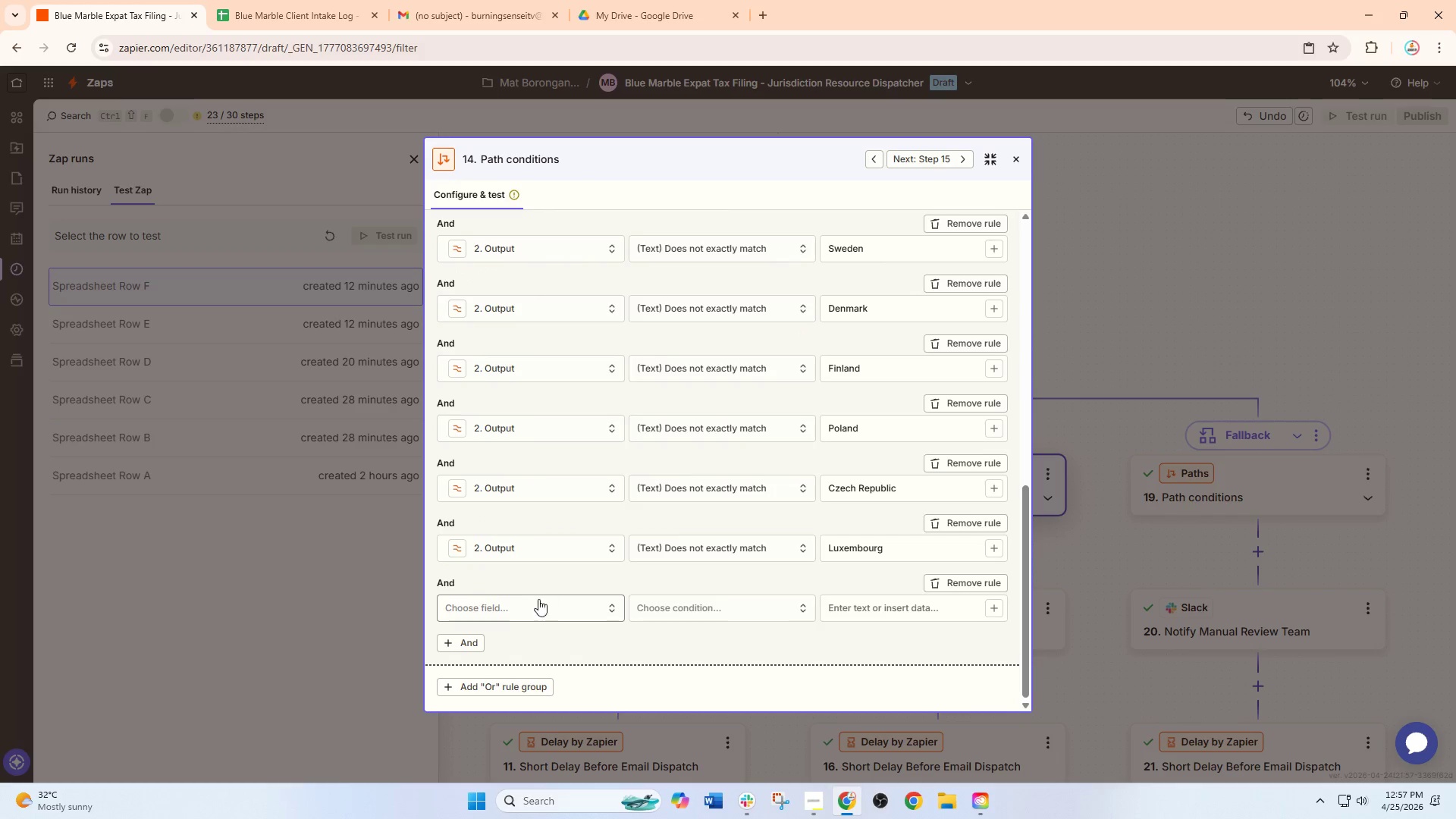 
left_click([533, 604])
 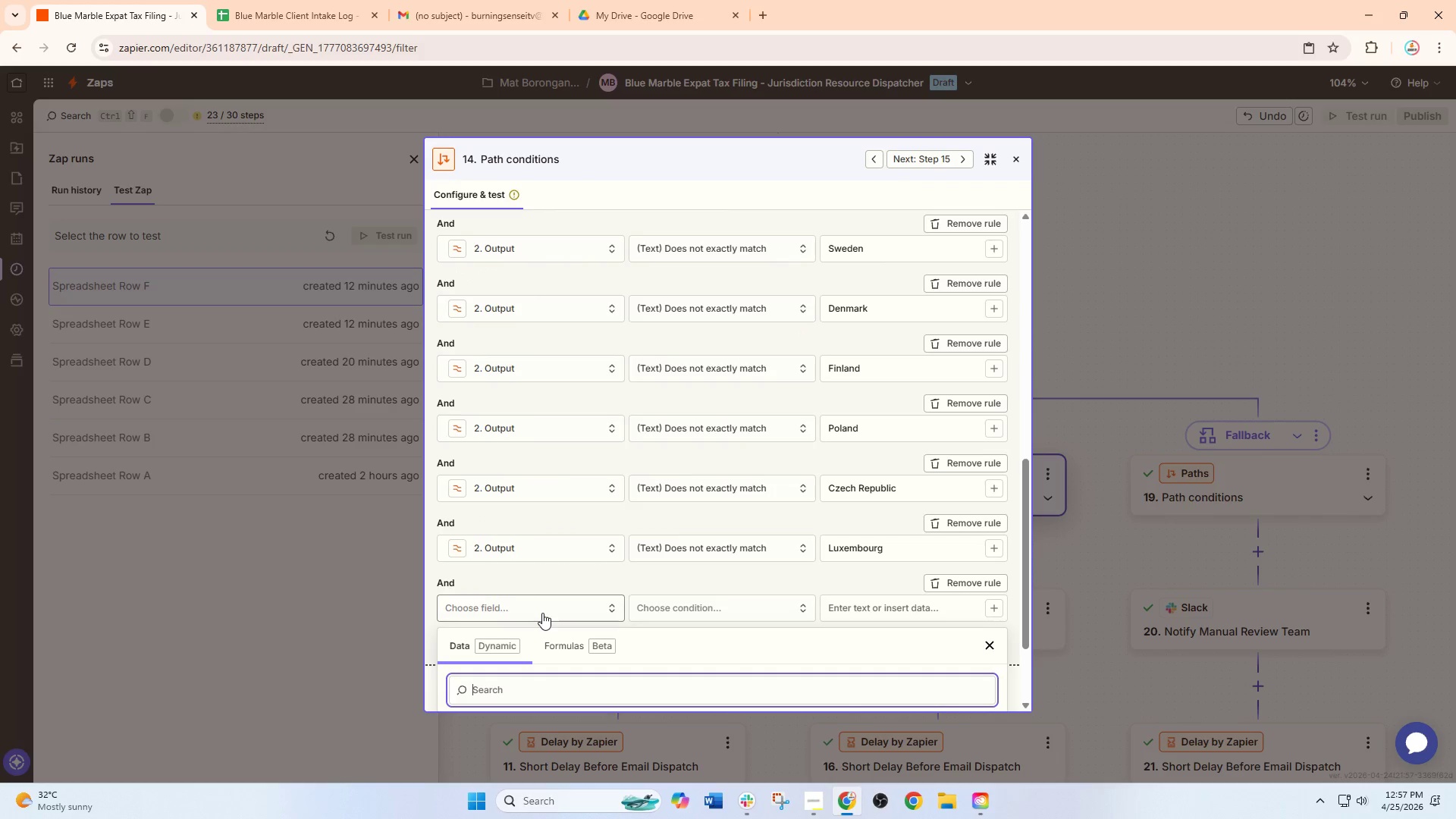 
scroll: coordinate [541, 614], scroll_direction: down, amount: 2.0
 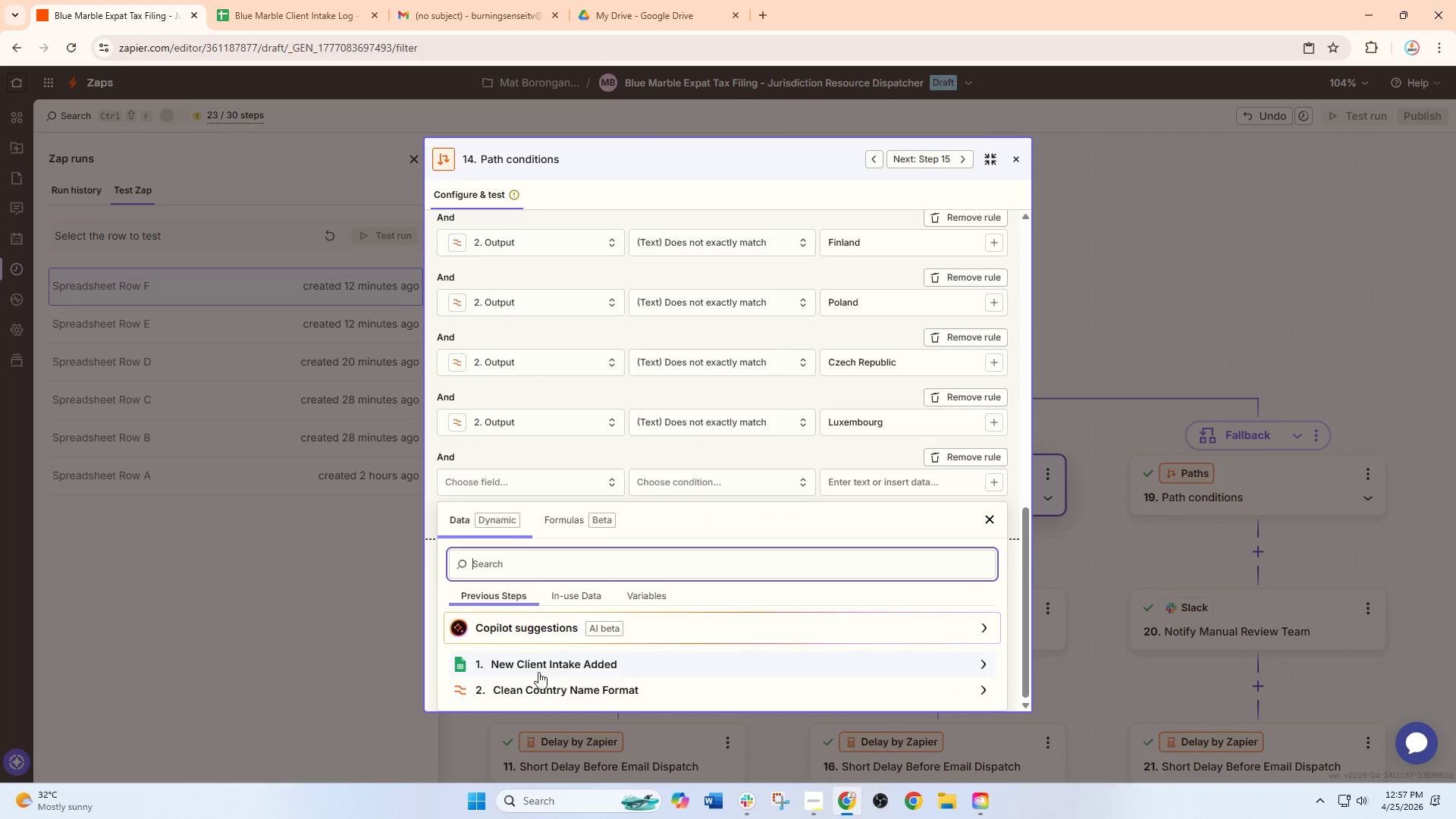 
left_click([539, 690])
 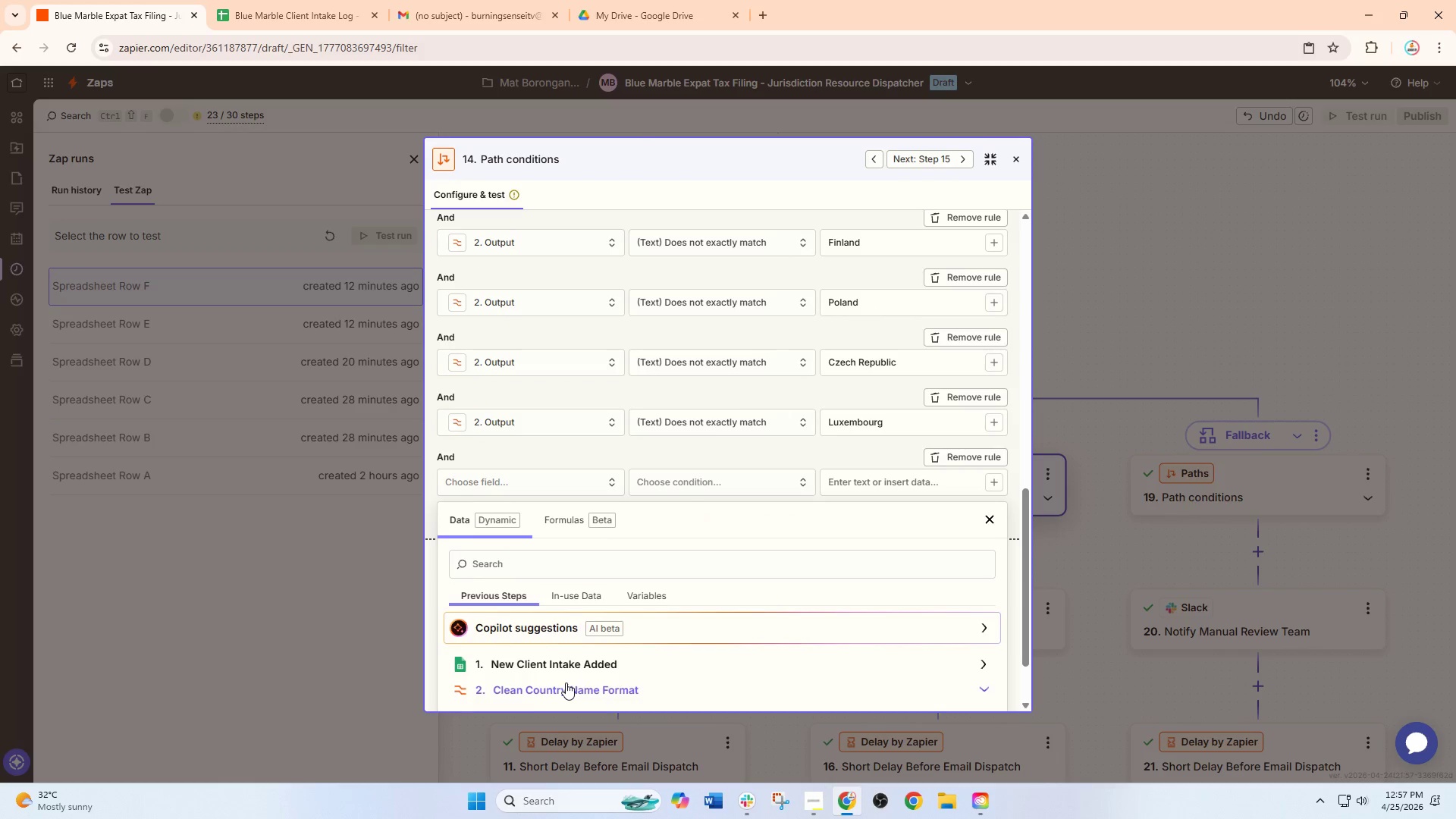 
scroll: coordinate [566, 682], scroll_direction: down, amount: 3.0
 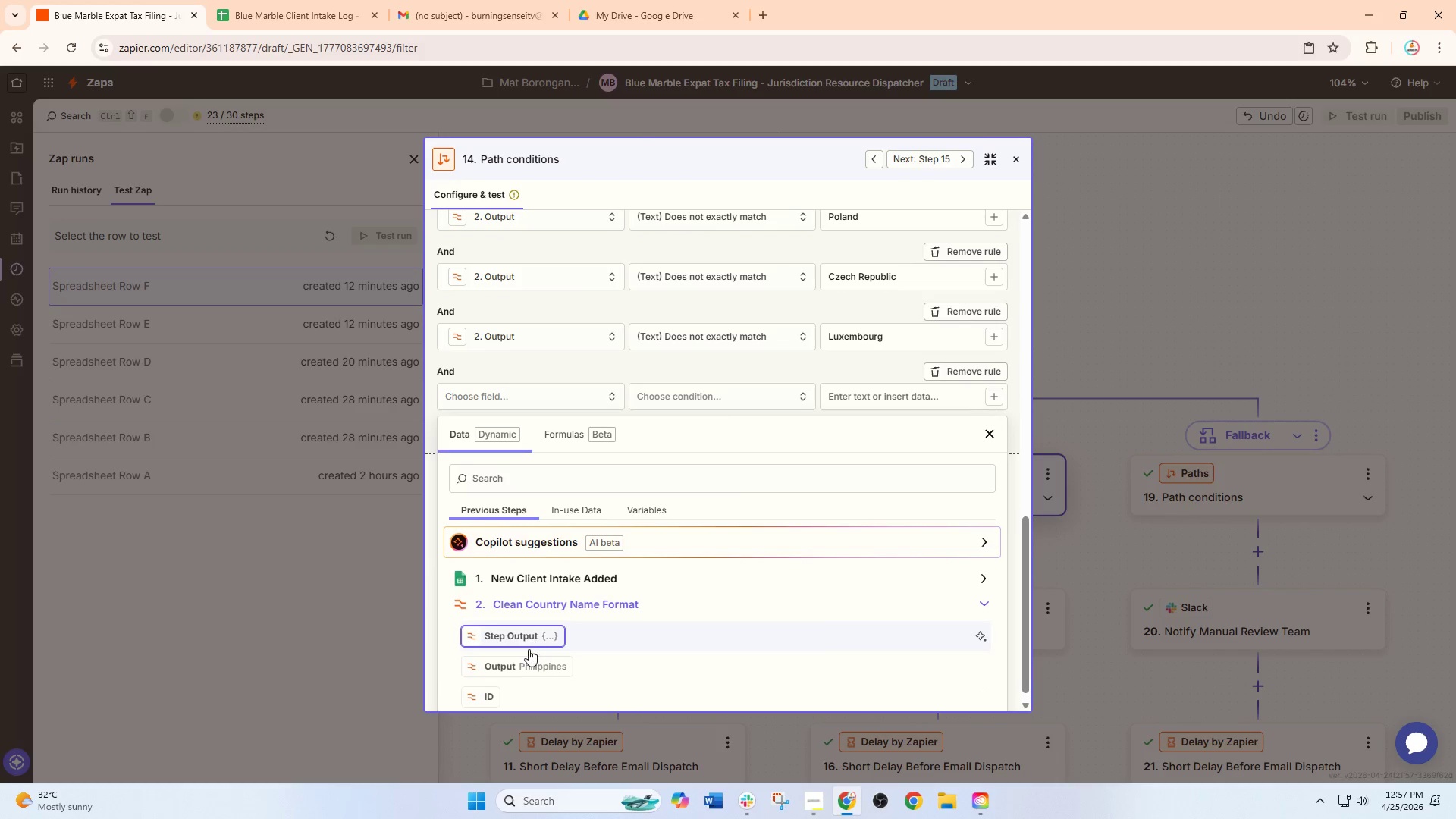 
left_click([525, 660])
 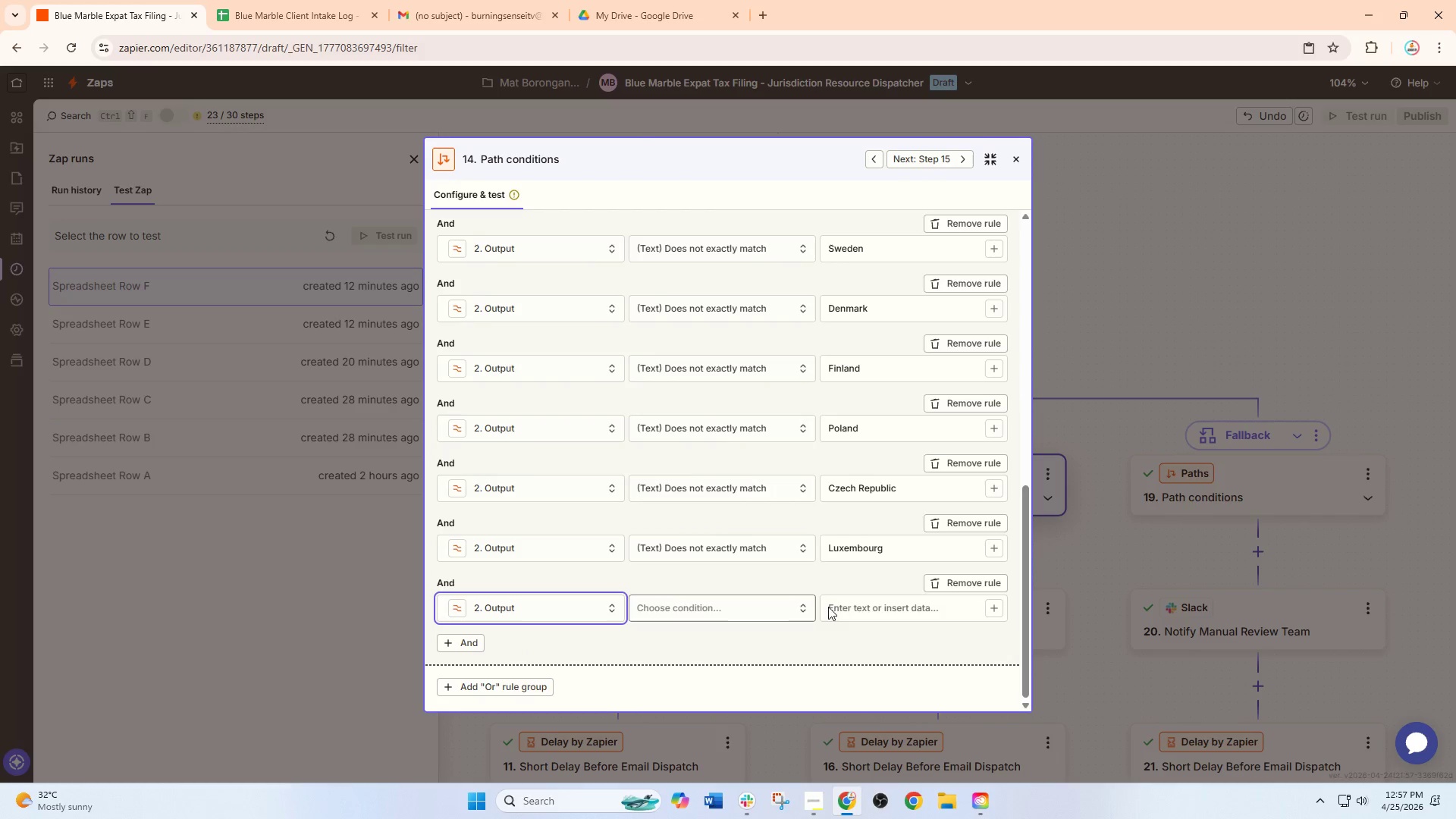 
left_click([761, 607])
 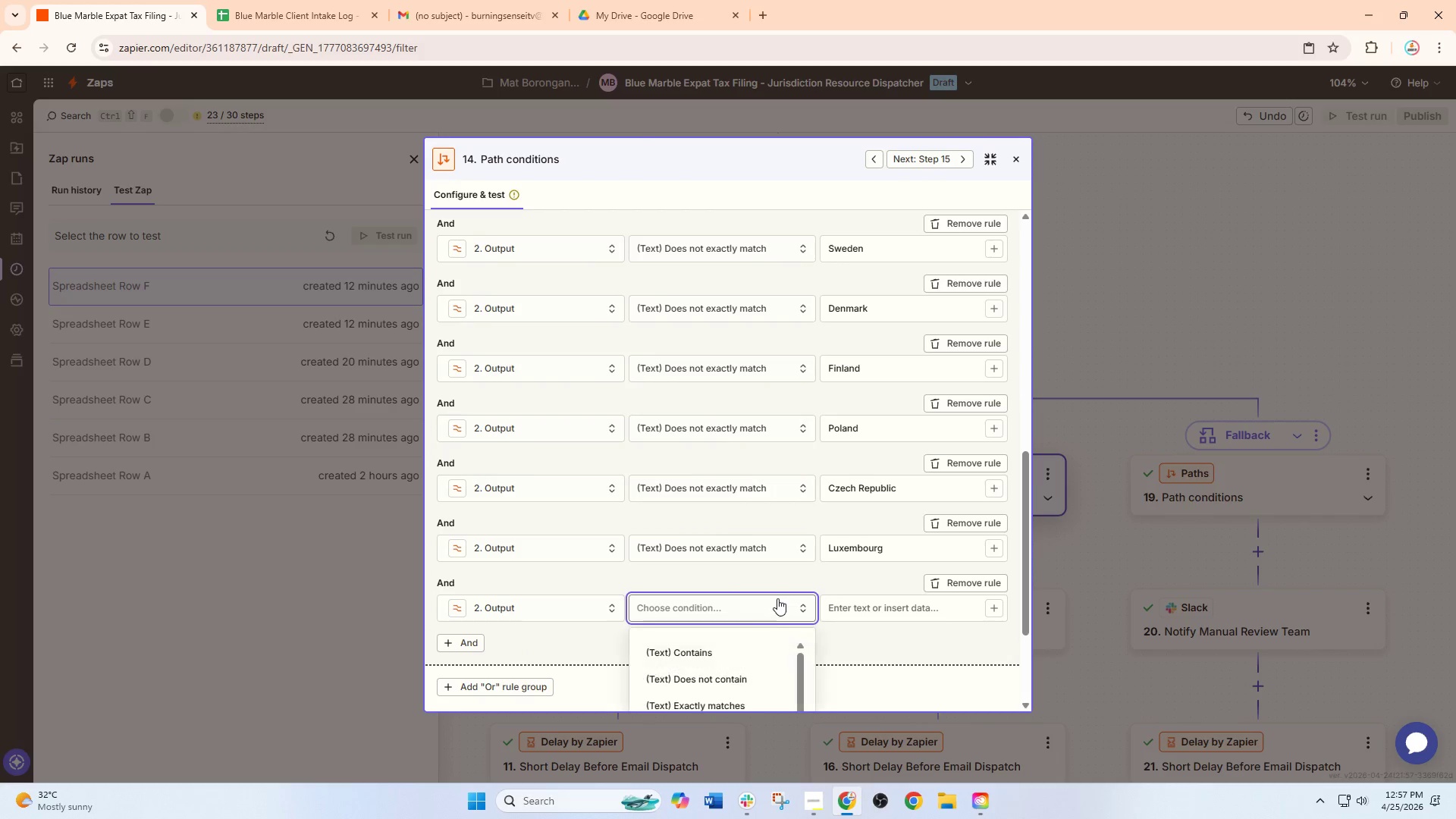 
scroll: coordinate [738, 646], scroll_direction: down, amount: 12.0
 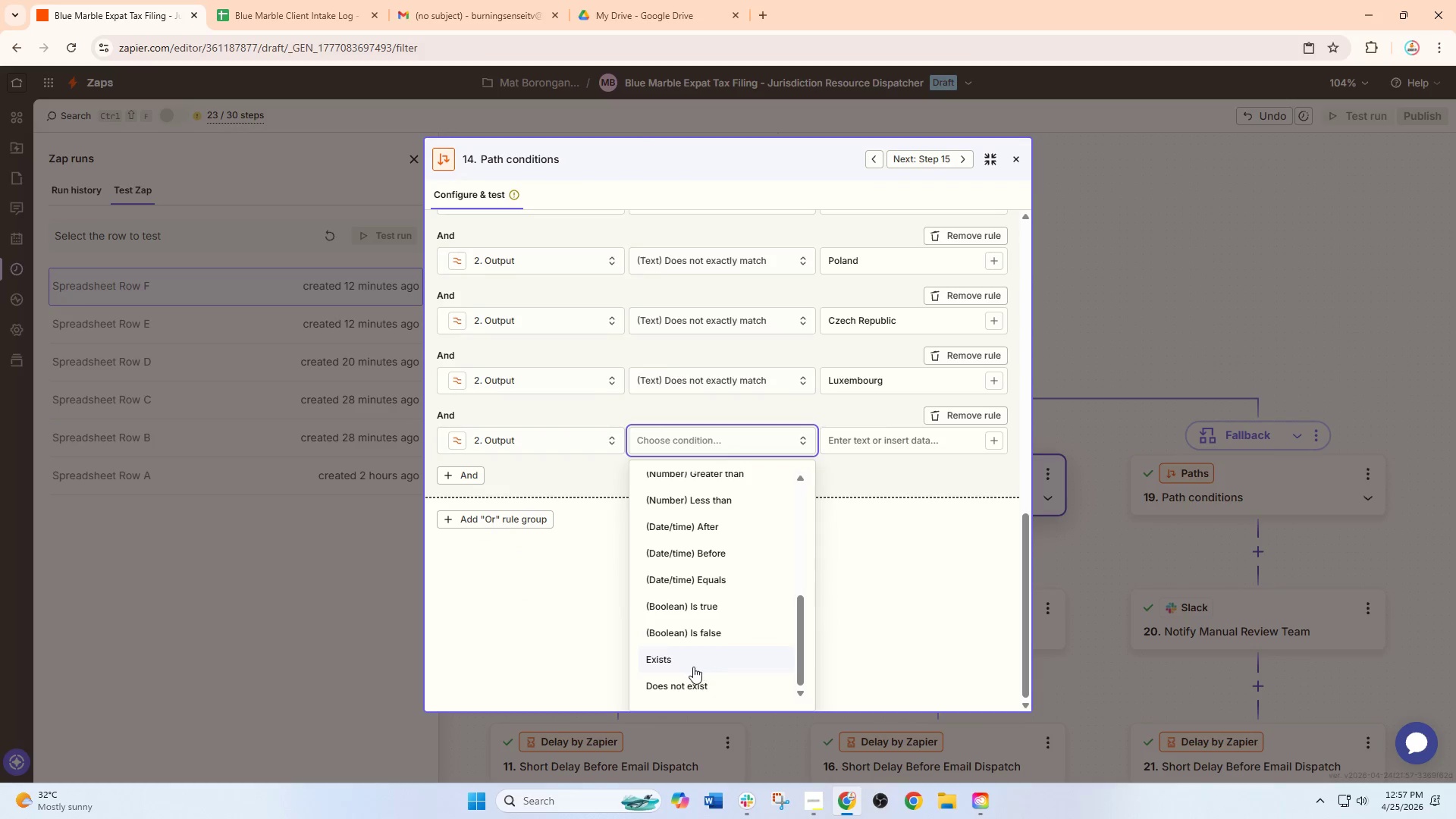 
left_click([693, 667])
 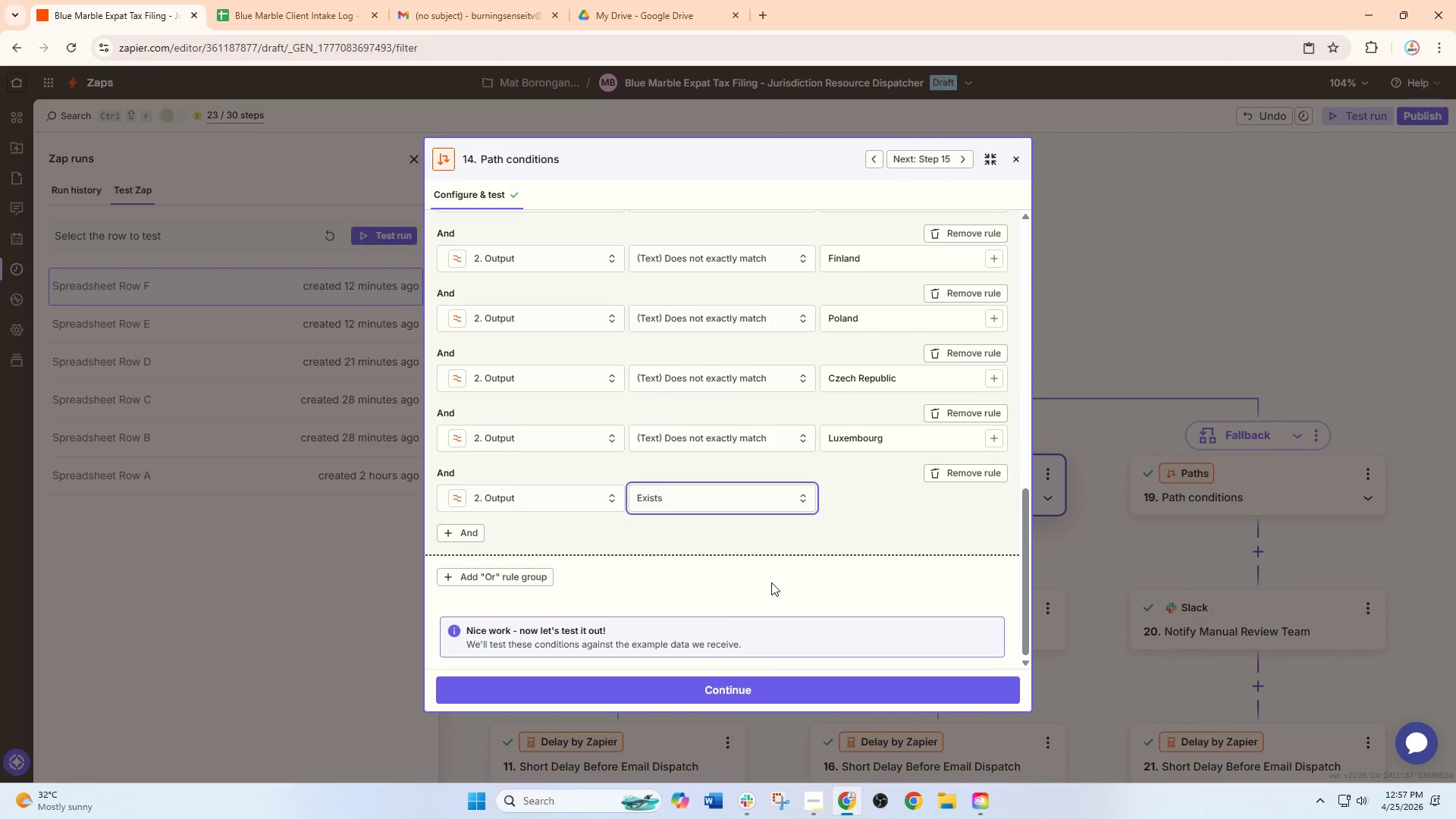 
left_click([713, 690])
 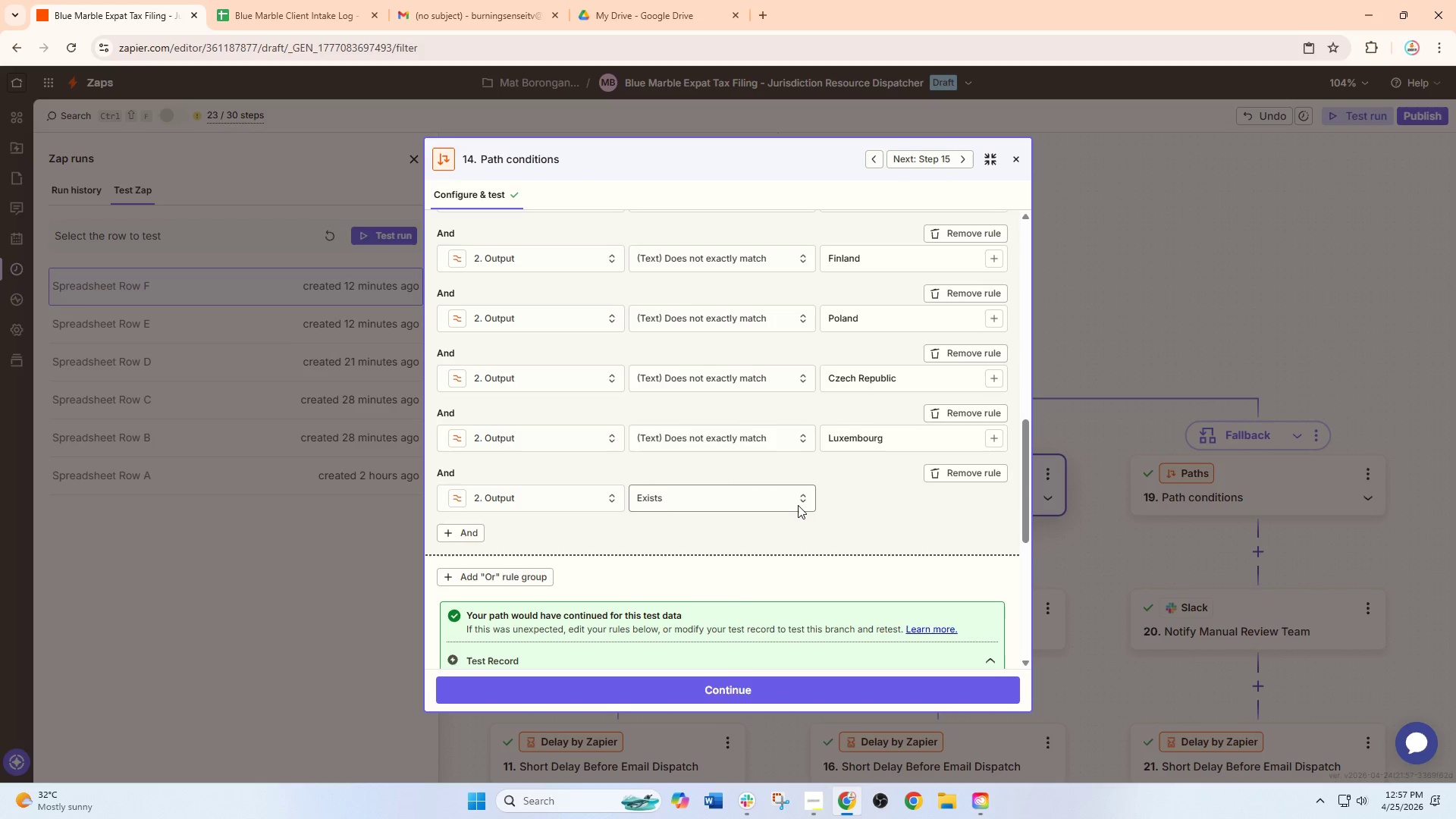 
scroll: coordinate [814, 442], scroll_direction: down, amount: 8.0
 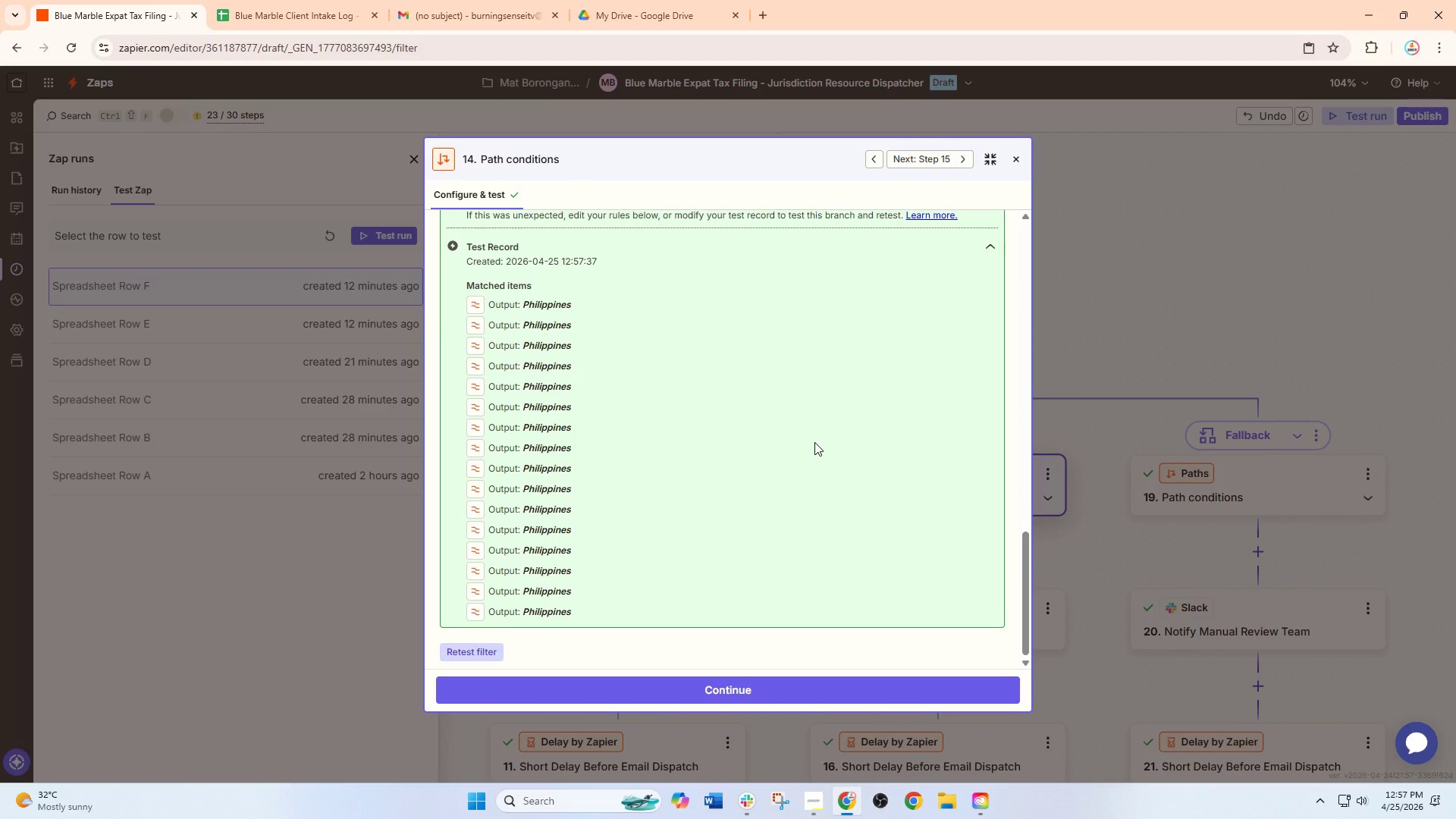 
scroll: coordinate [852, 427], scroll_direction: up, amount: 9.0
 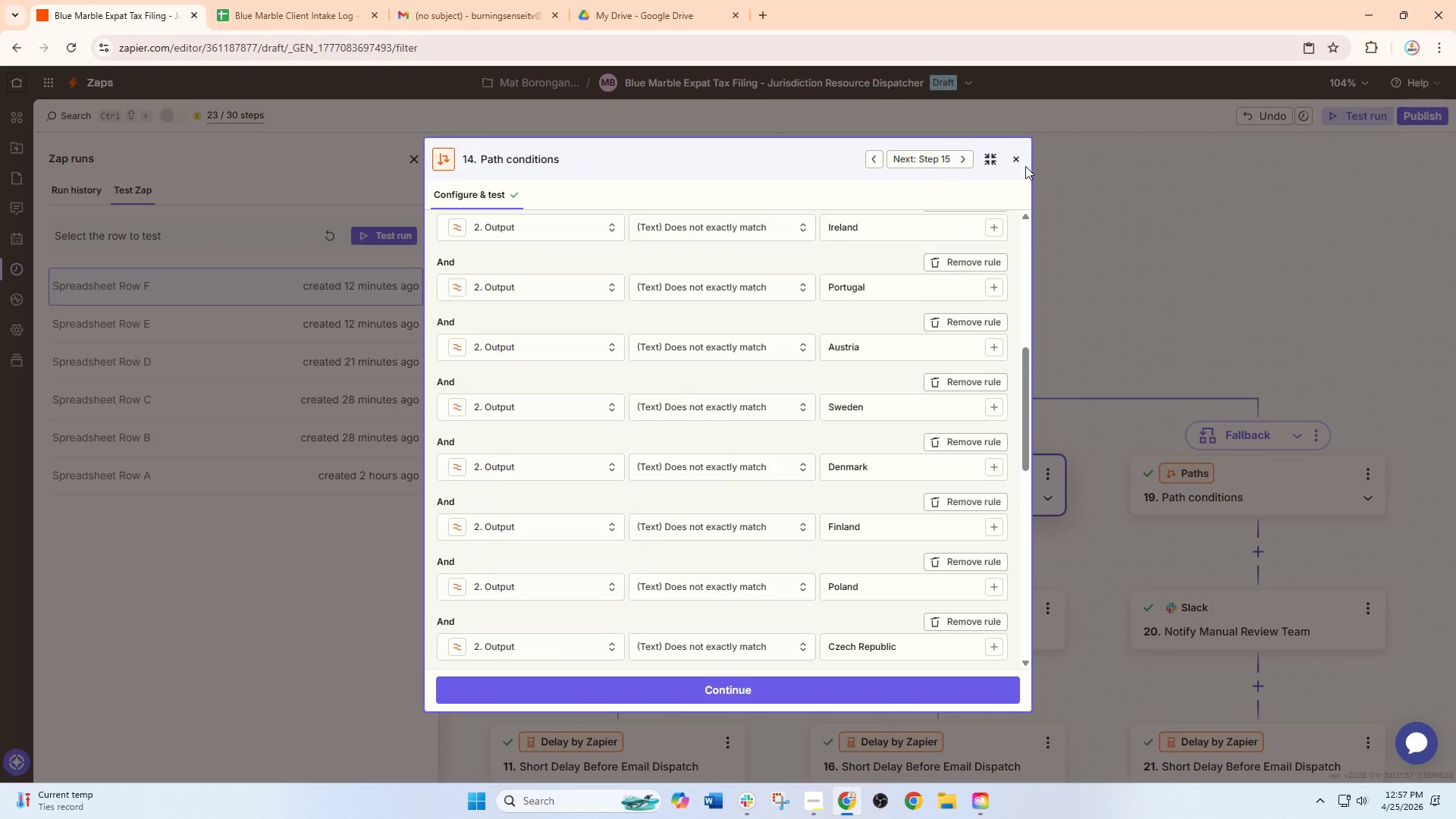 
left_click([1013, 155])
 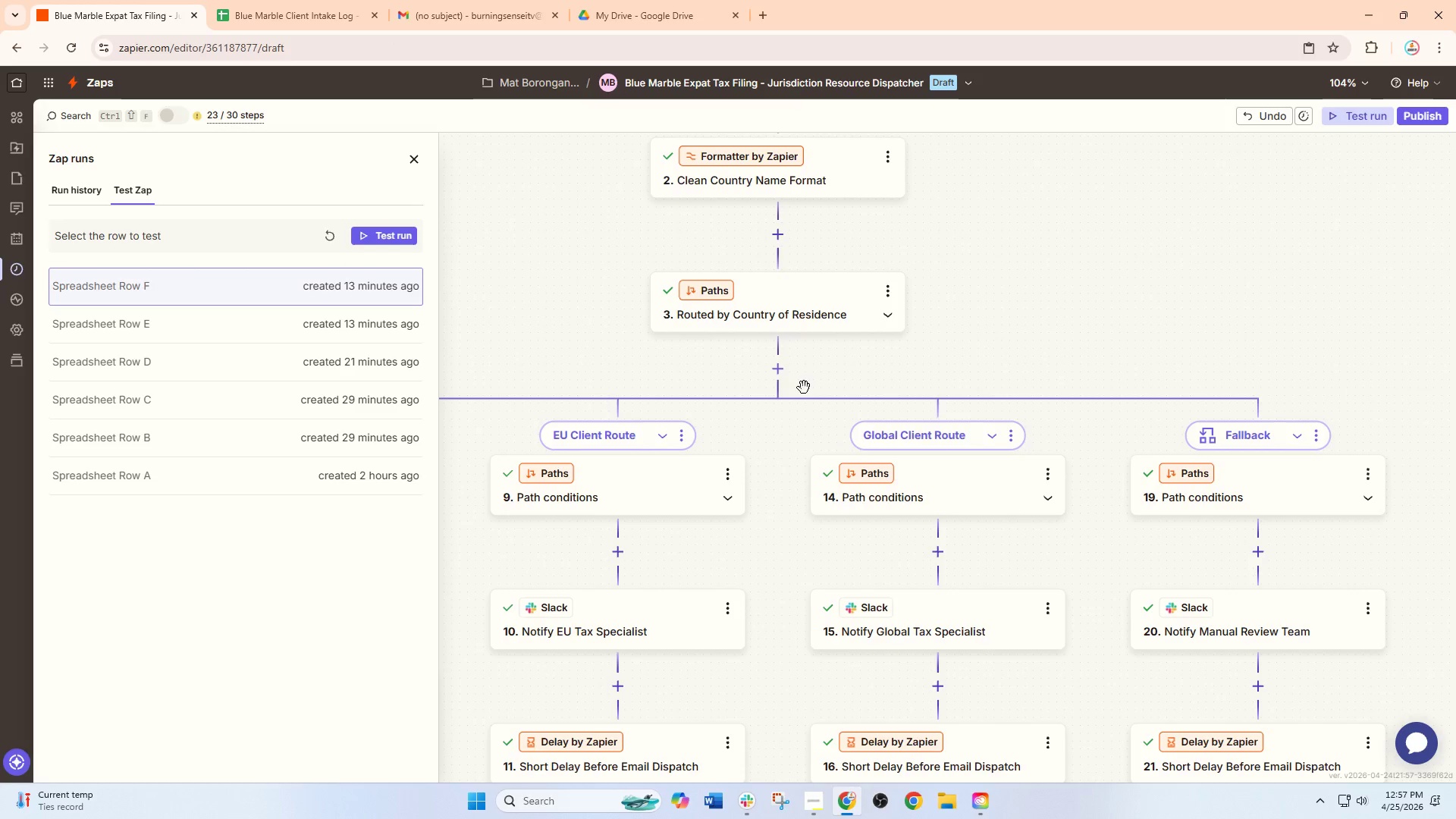 
left_click_drag(start_coordinate=[739, 382], to_coordinate=[950, 456])
 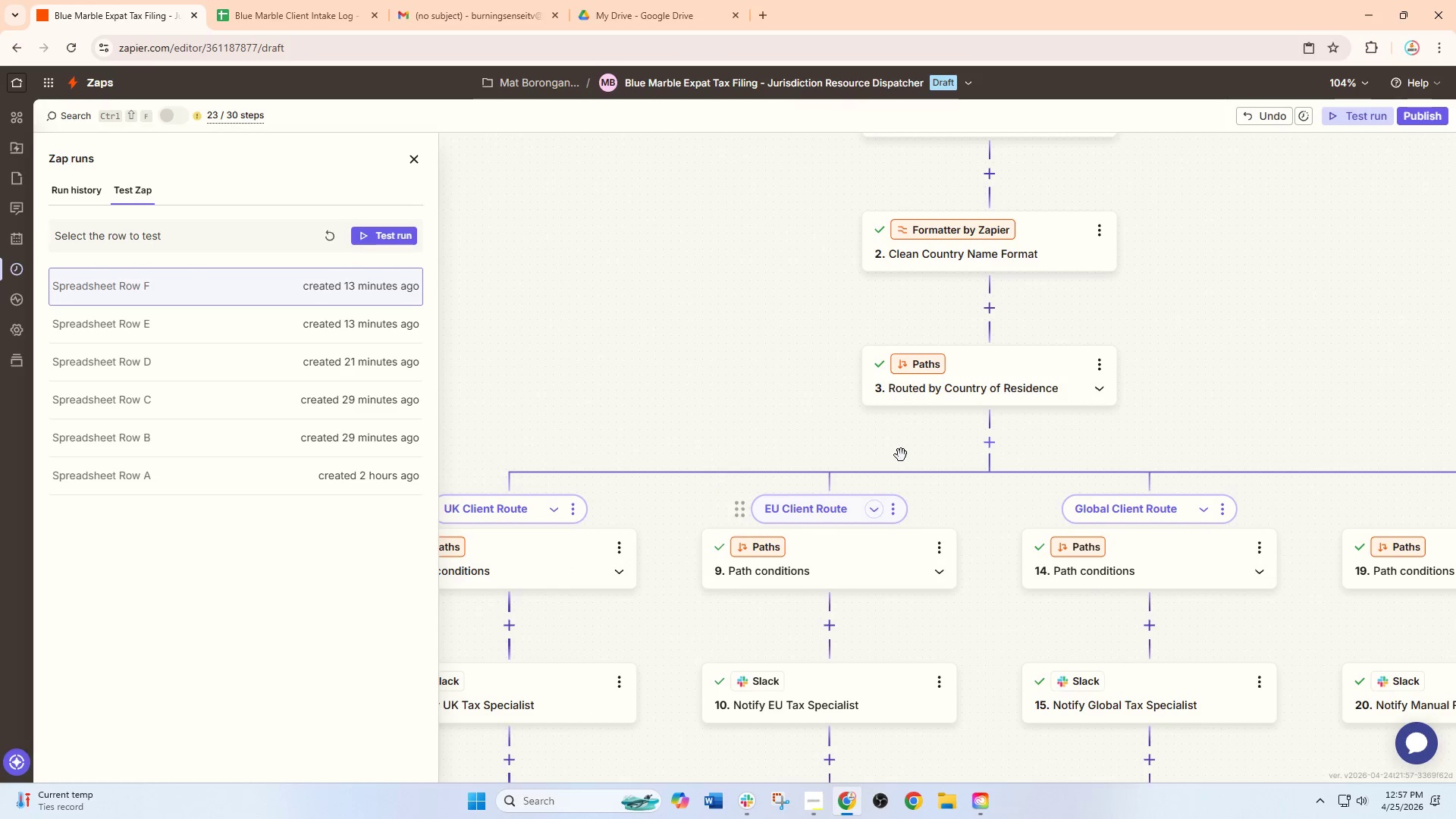 
left_click_drag(start_coordinate=[901, 455], to_coordinate=[914, 464])
 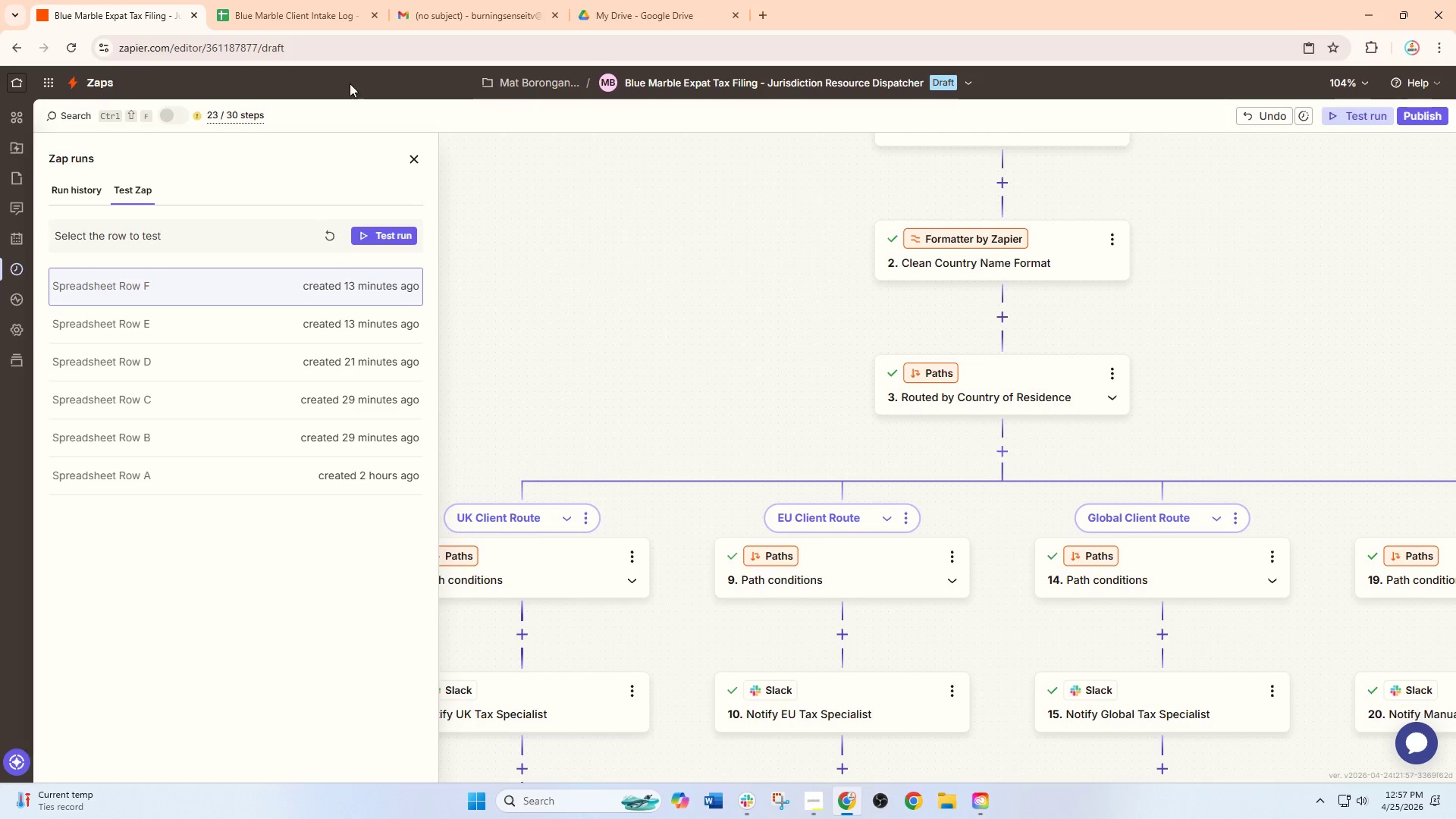 
left_click([279, 0])
 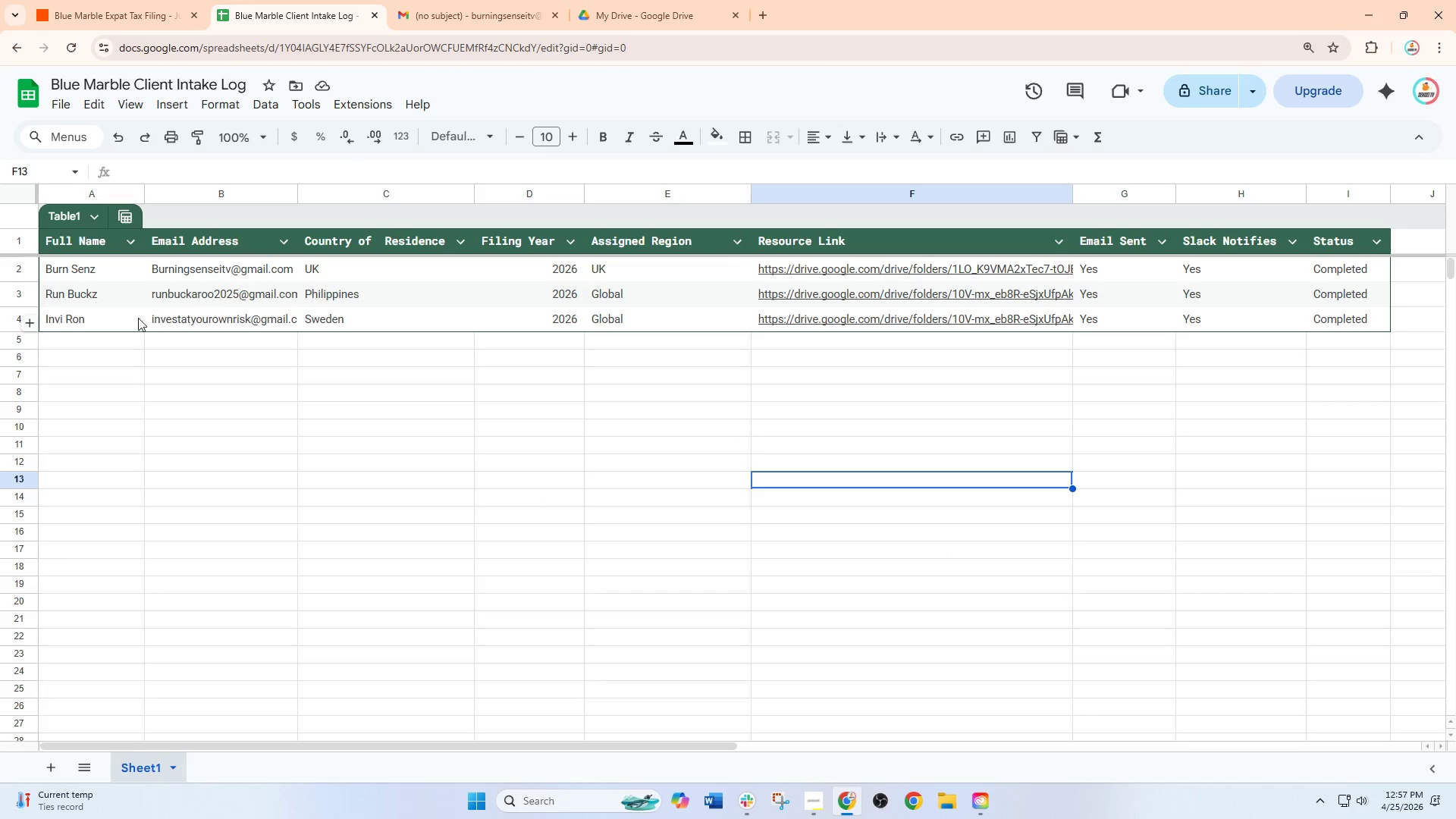 
left_click_drag(start_coordinate=[103, 322], to_coordinate=[612, 322])
 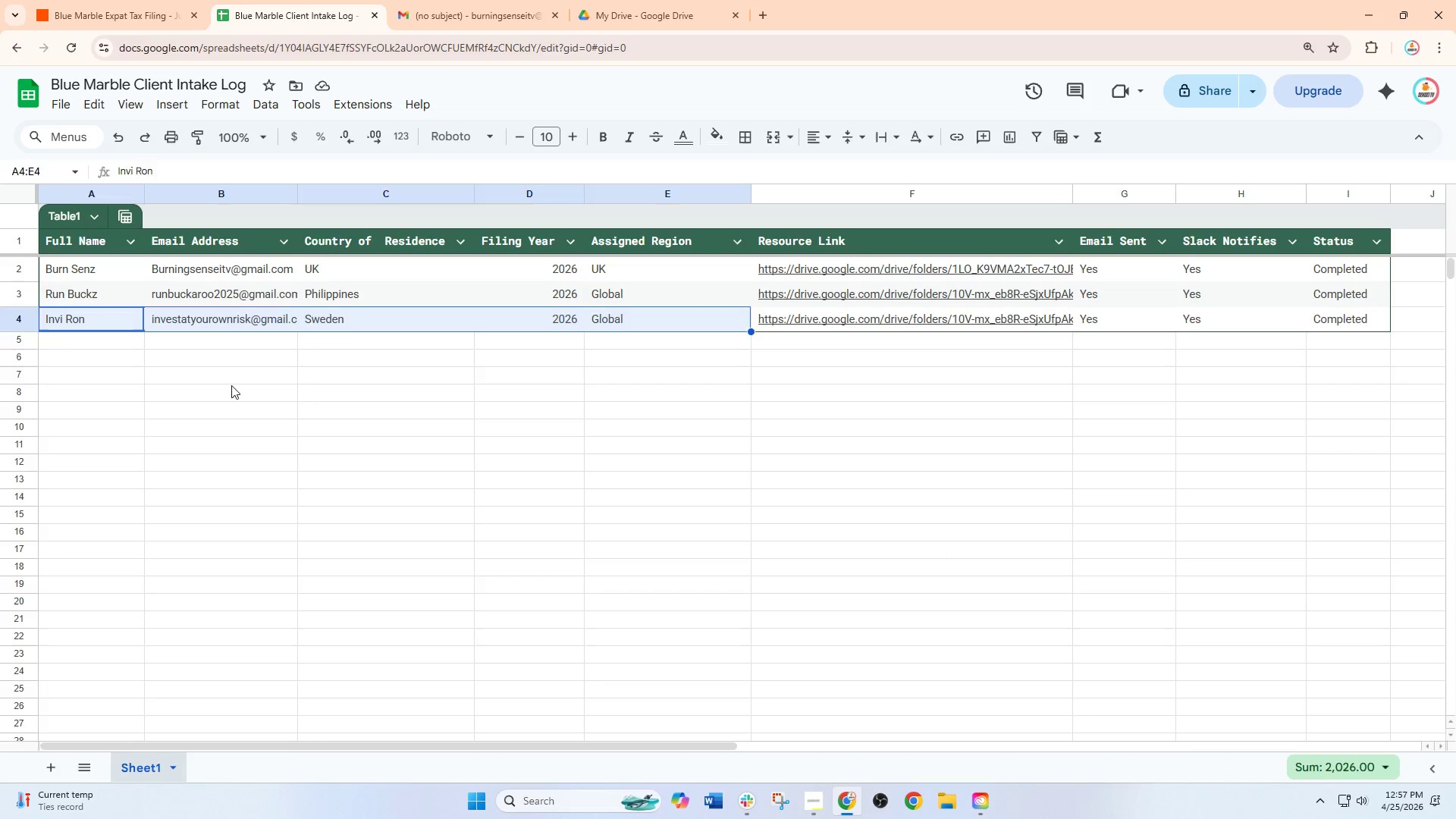 
left_click([231, 385])
 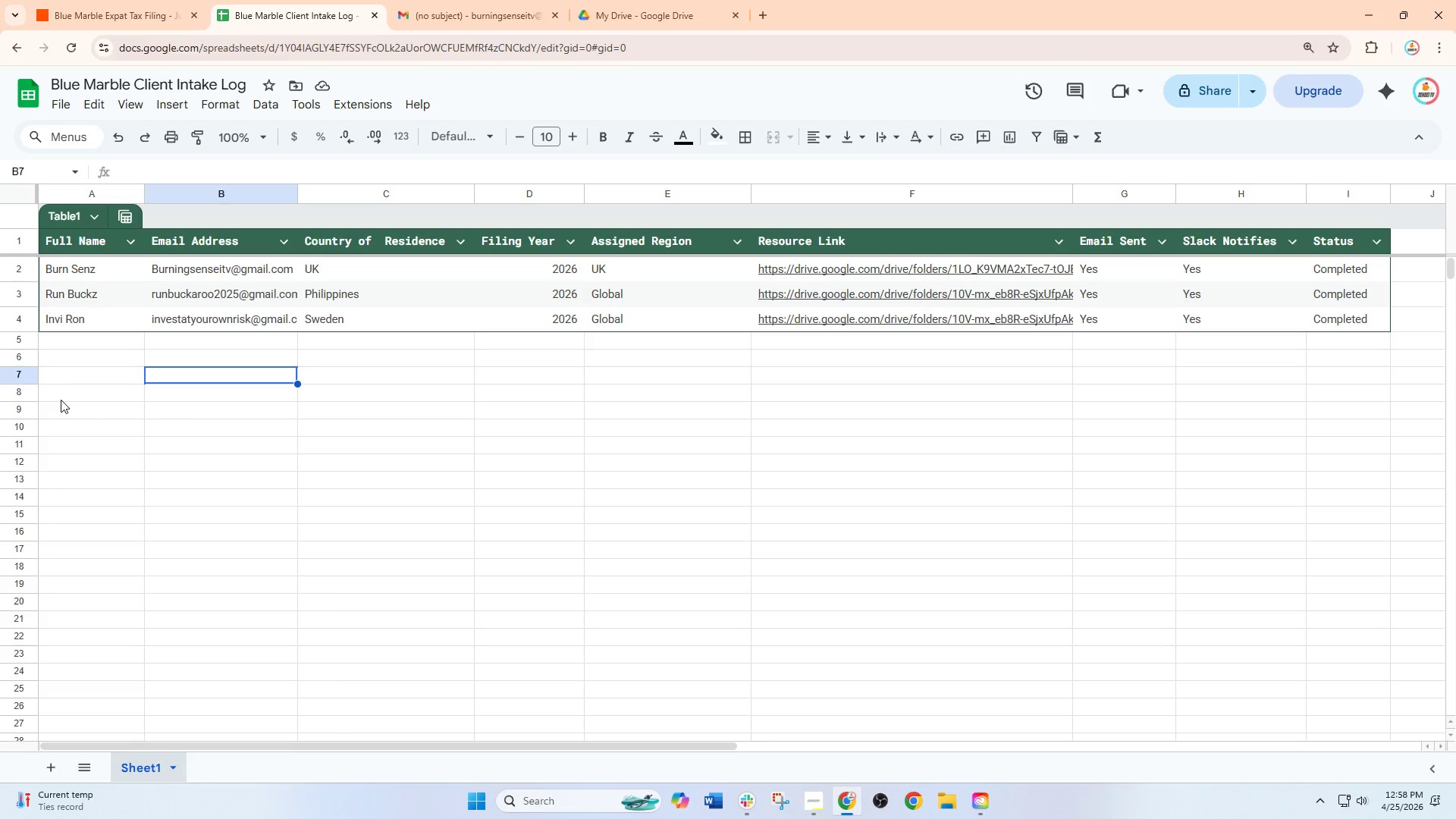 
wait(30.89)
 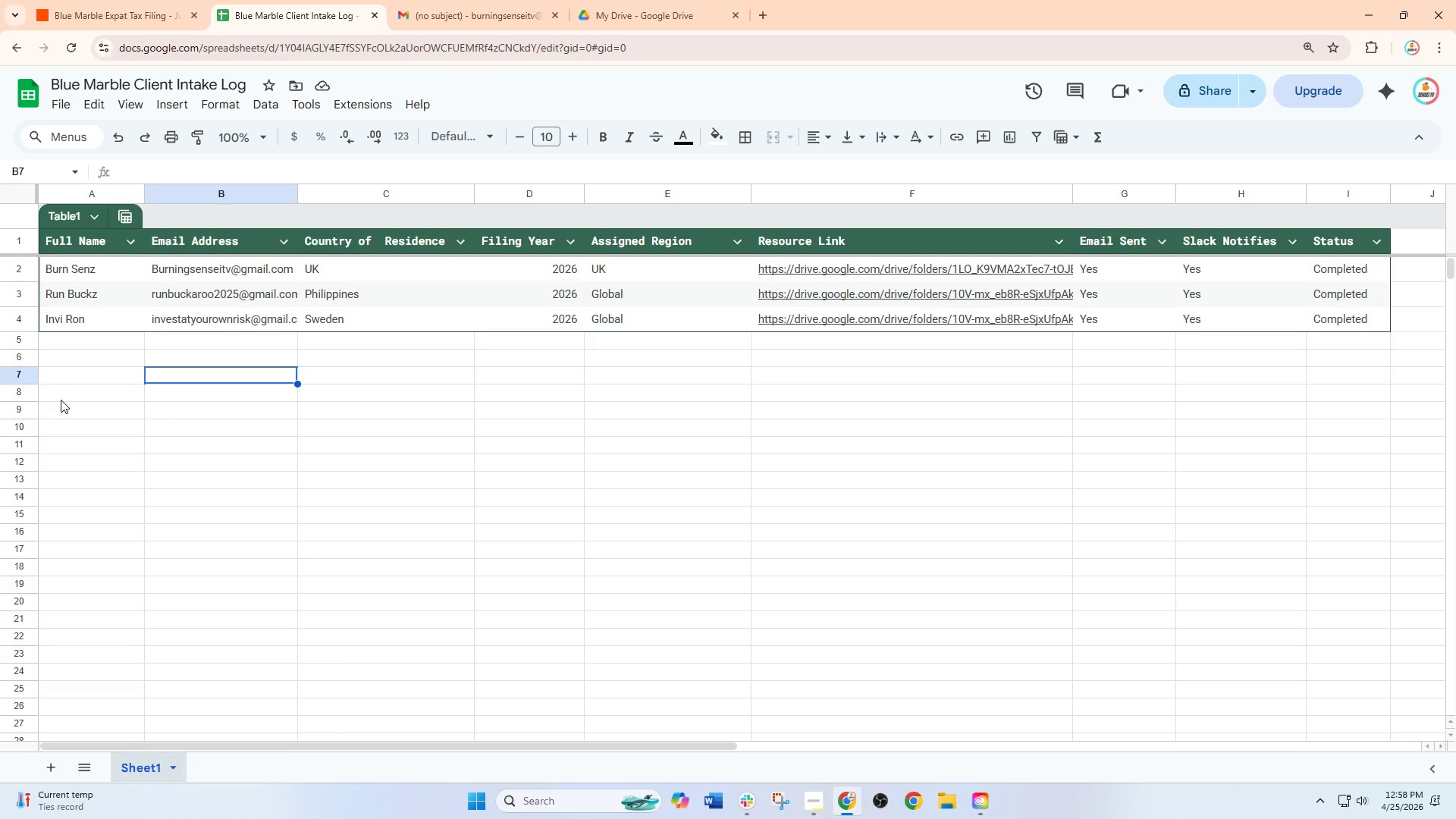 
left_click([74, 337])
 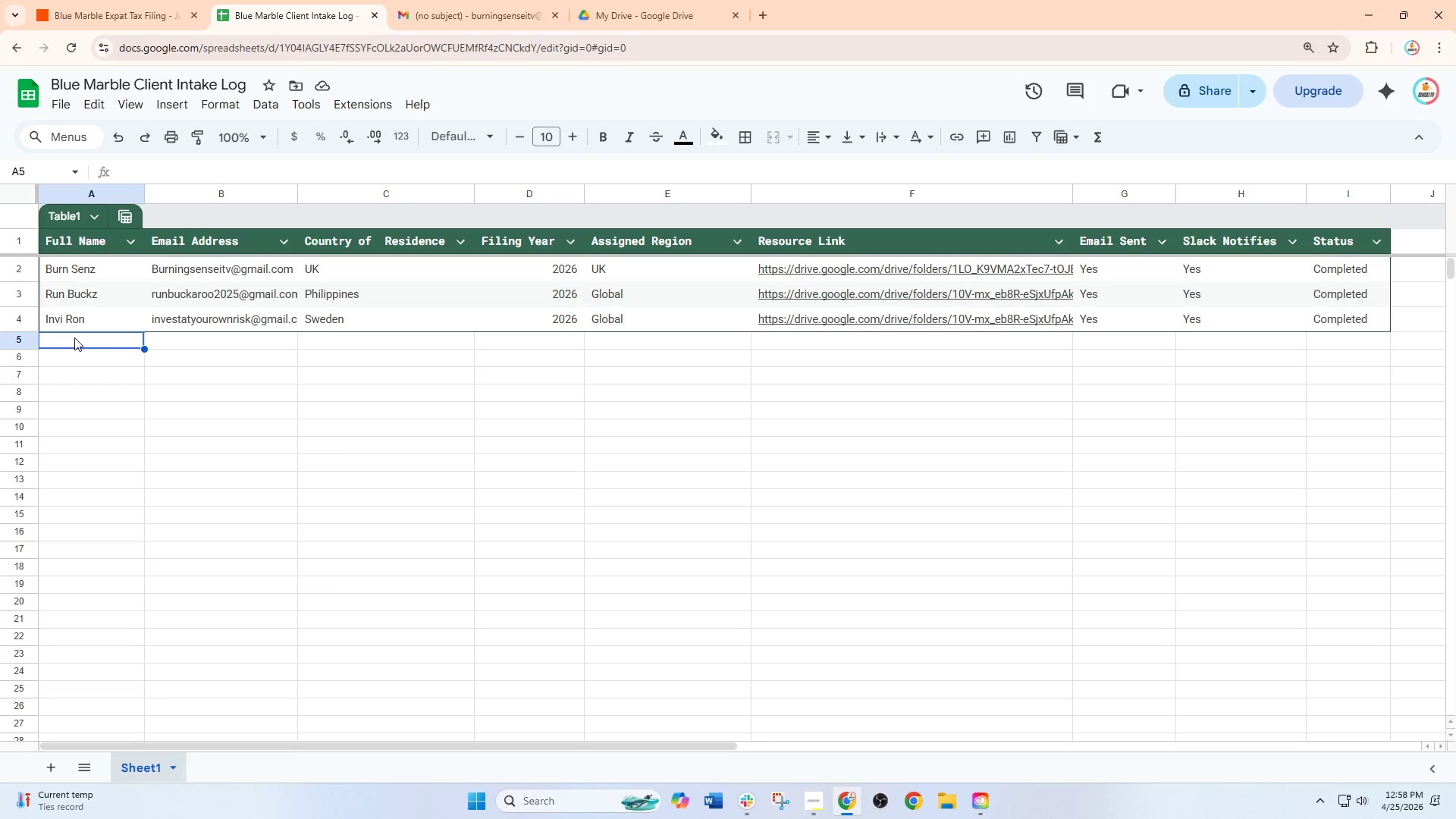 
type(Lucas meyer)
 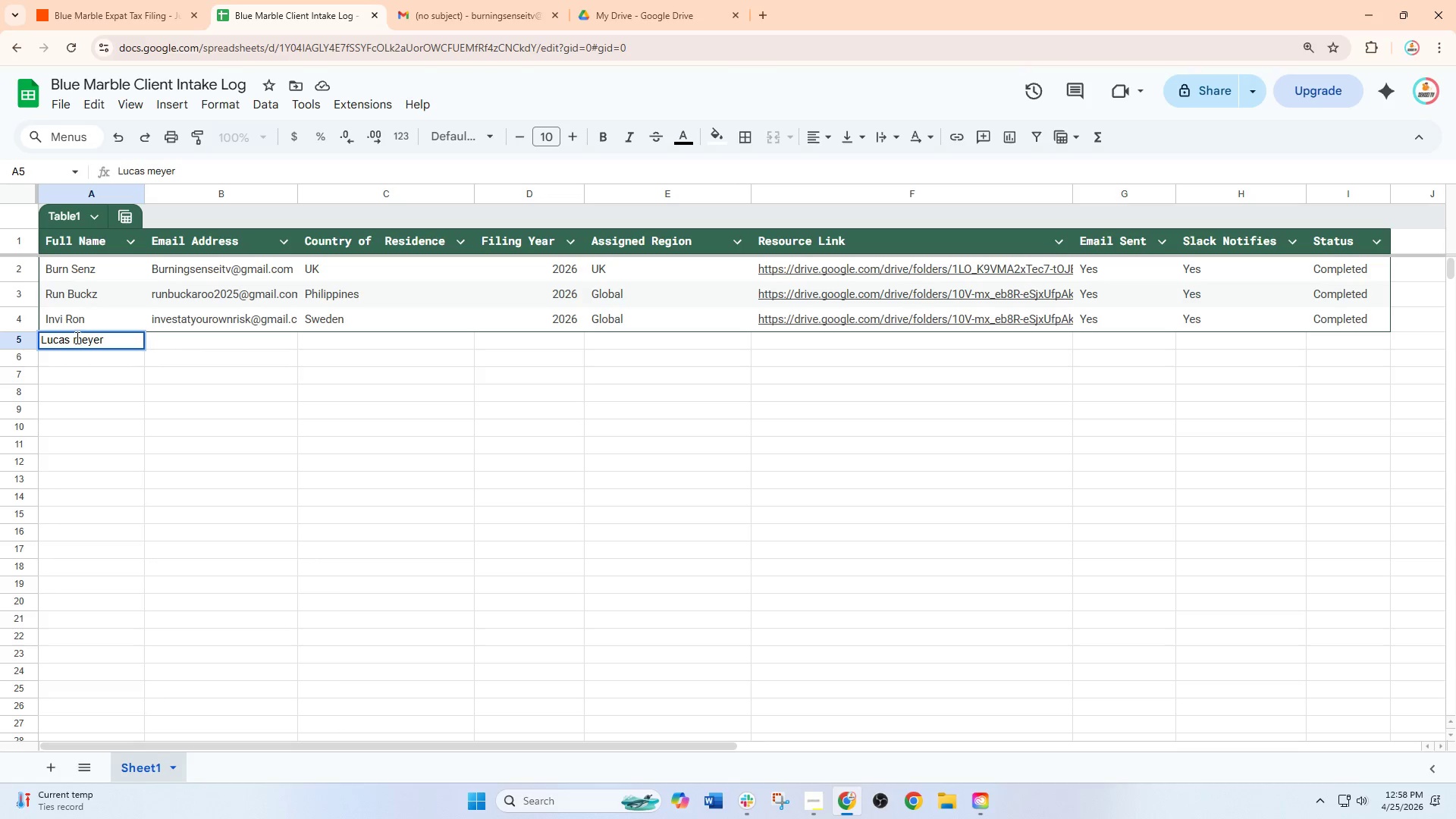 
left_click([75, 337])
 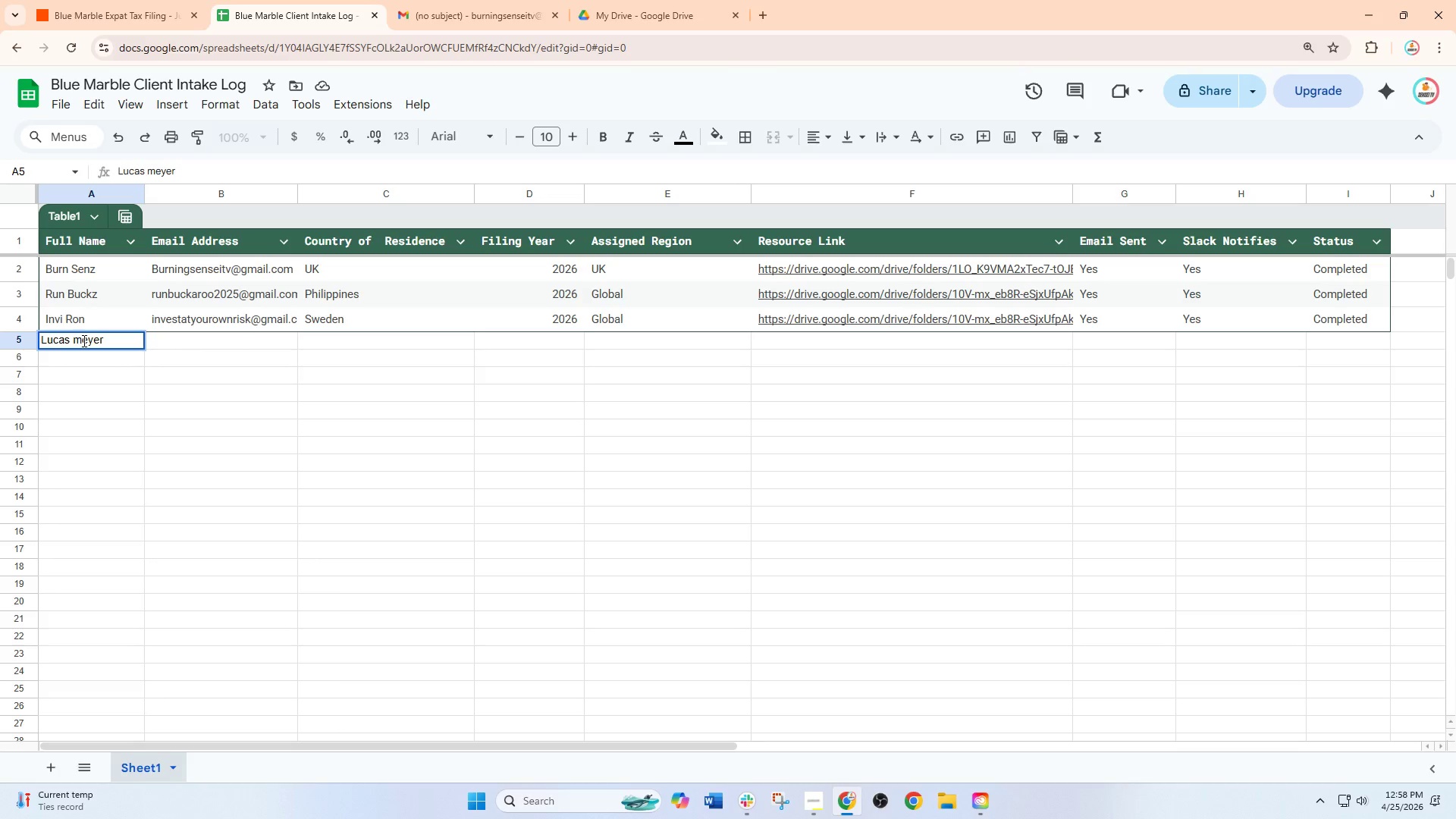 
left_click([83, 340])
 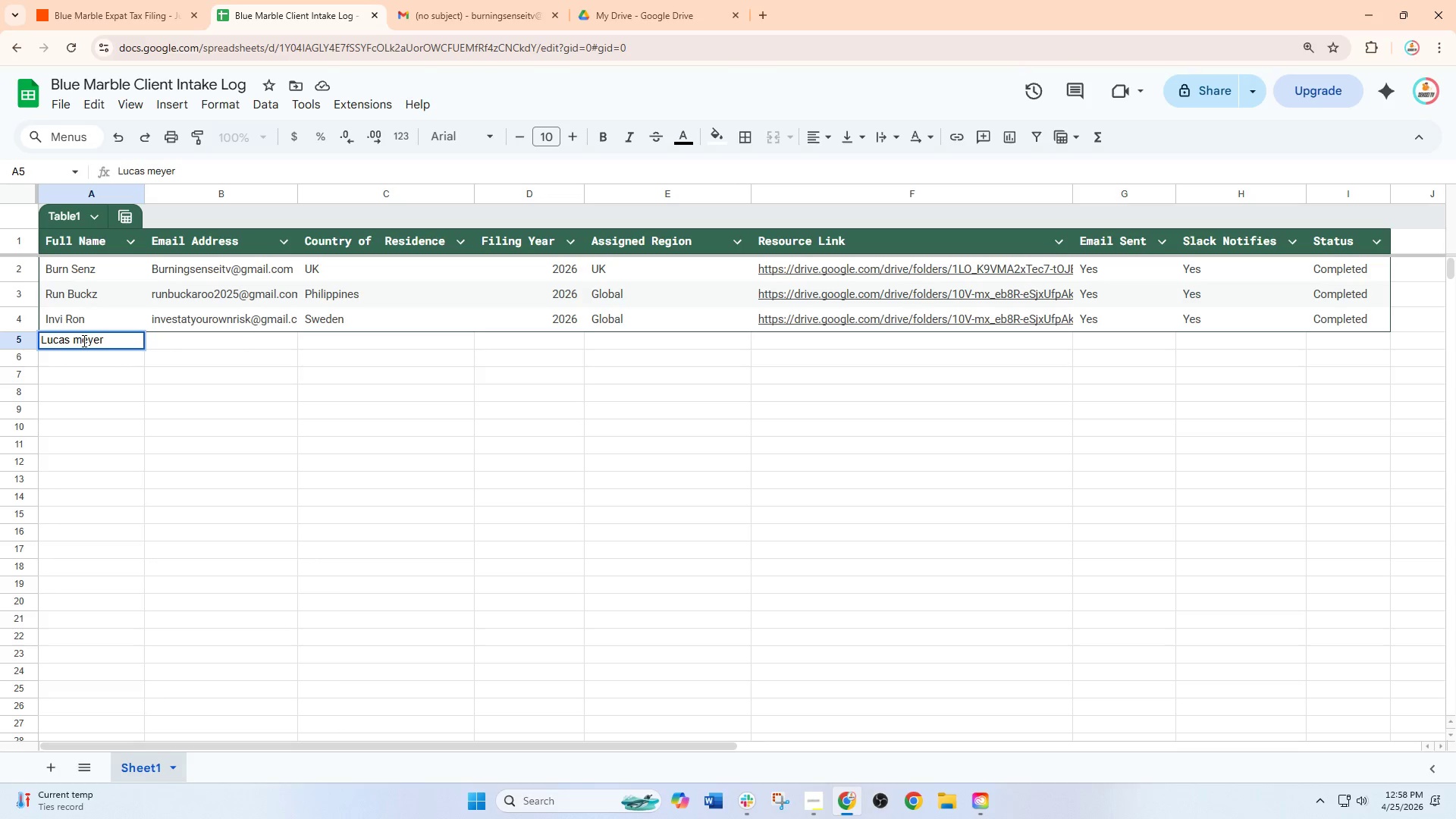 
key(Backspace)
 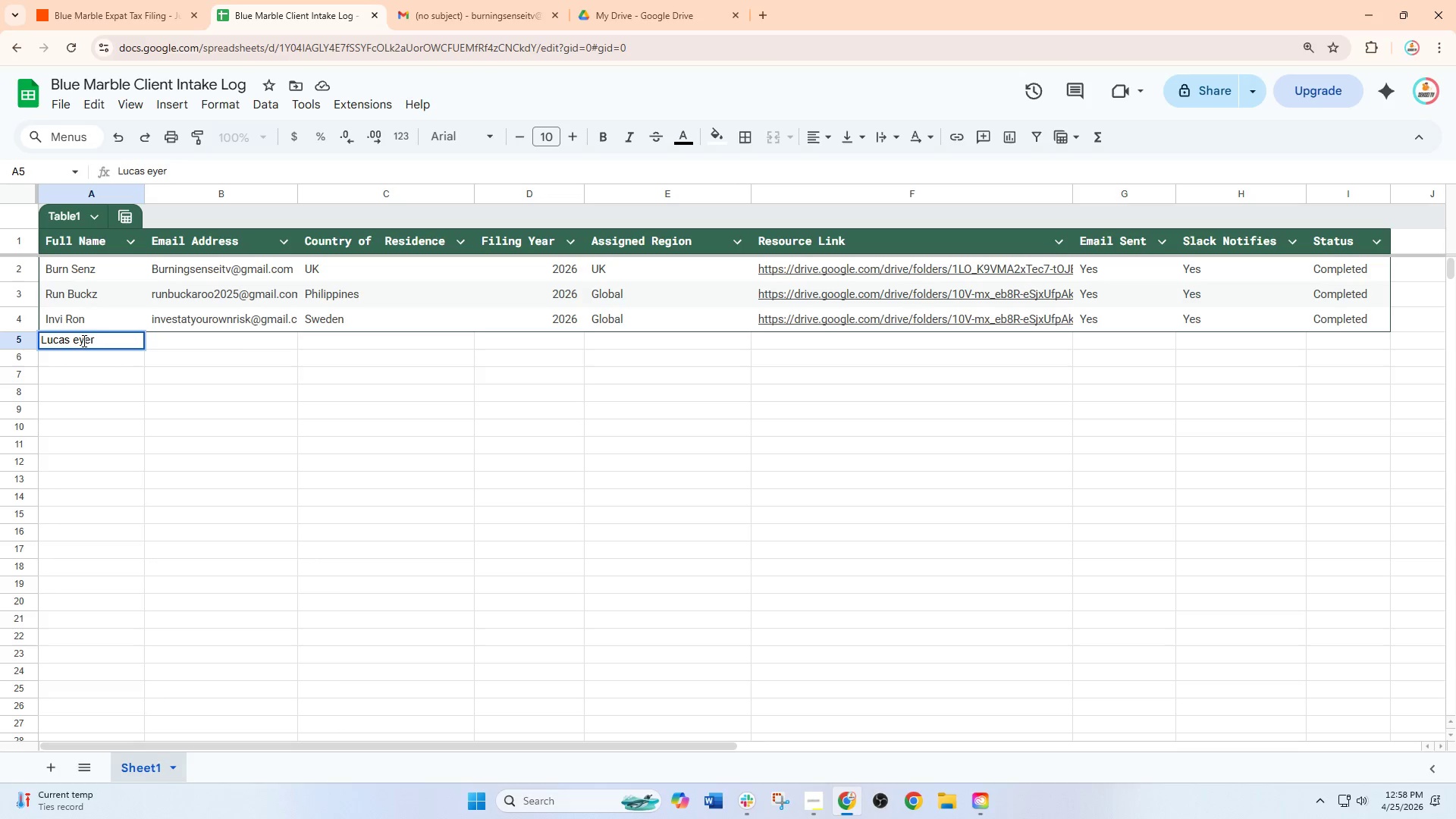 
key(Shift+M)
 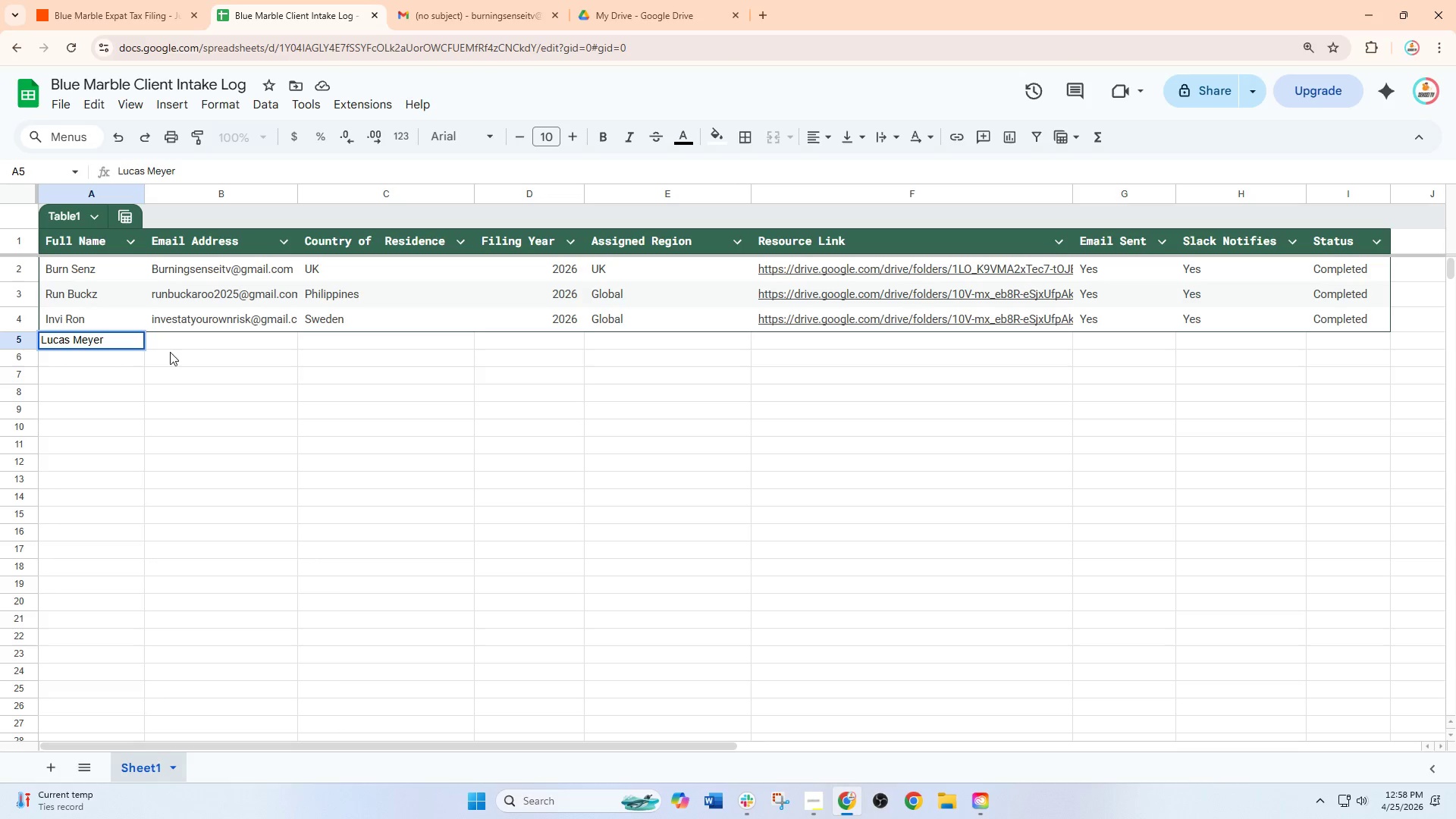 
left_click([201, 344])
 